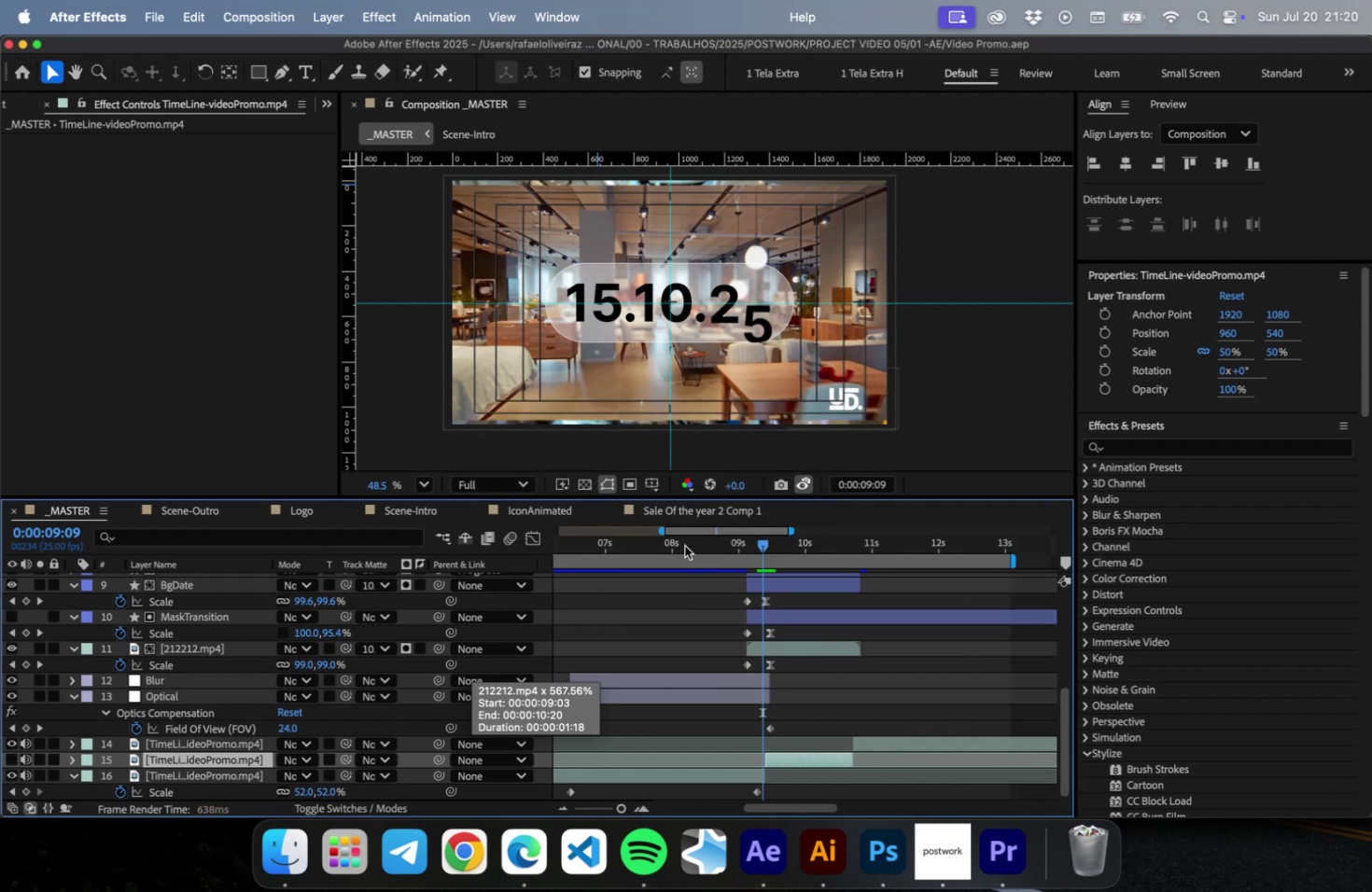 
left_click_drag(start_coordinate=[684, 545], to_coordinate=[668, 541])
 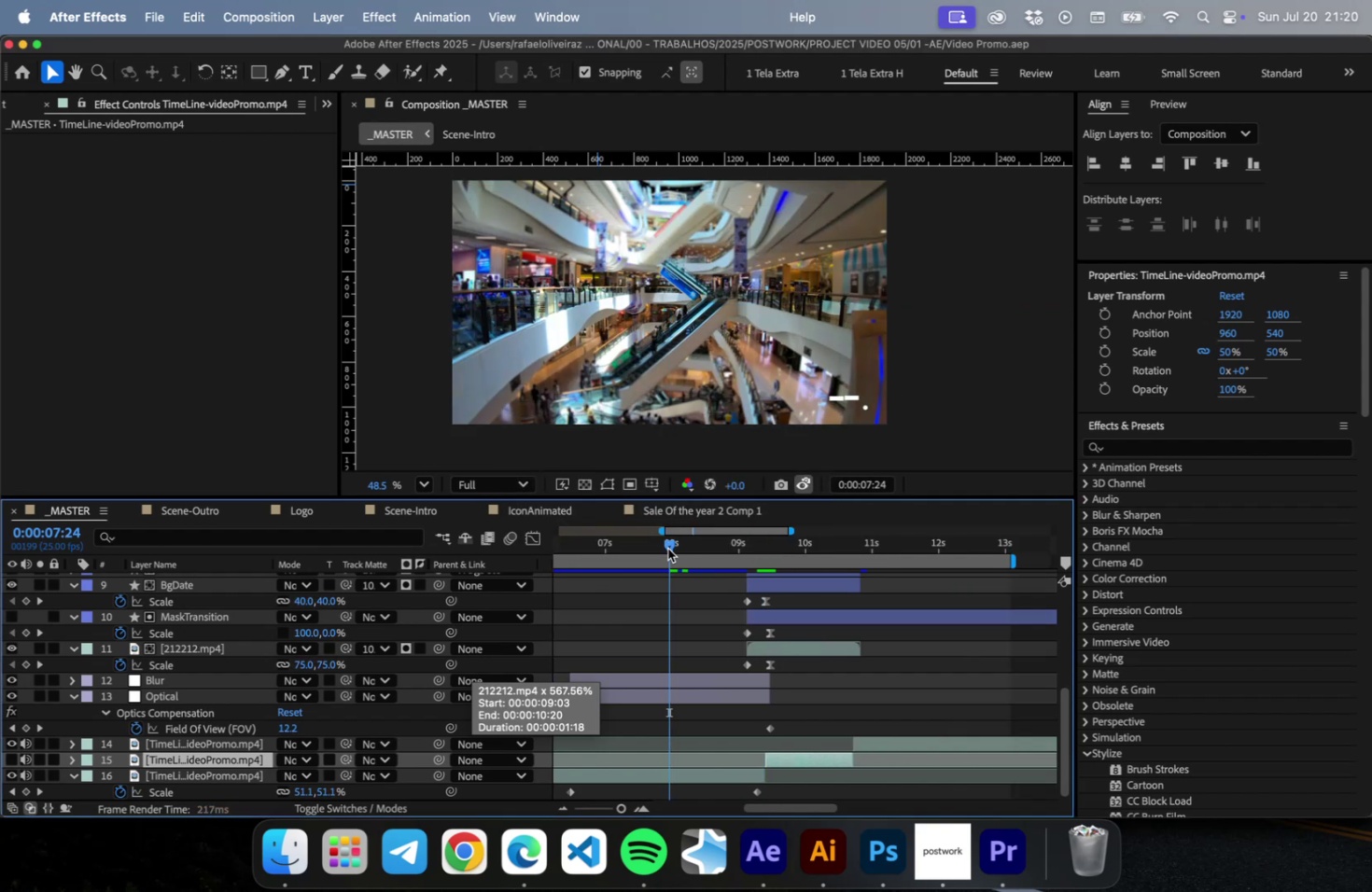 
key(Space)
 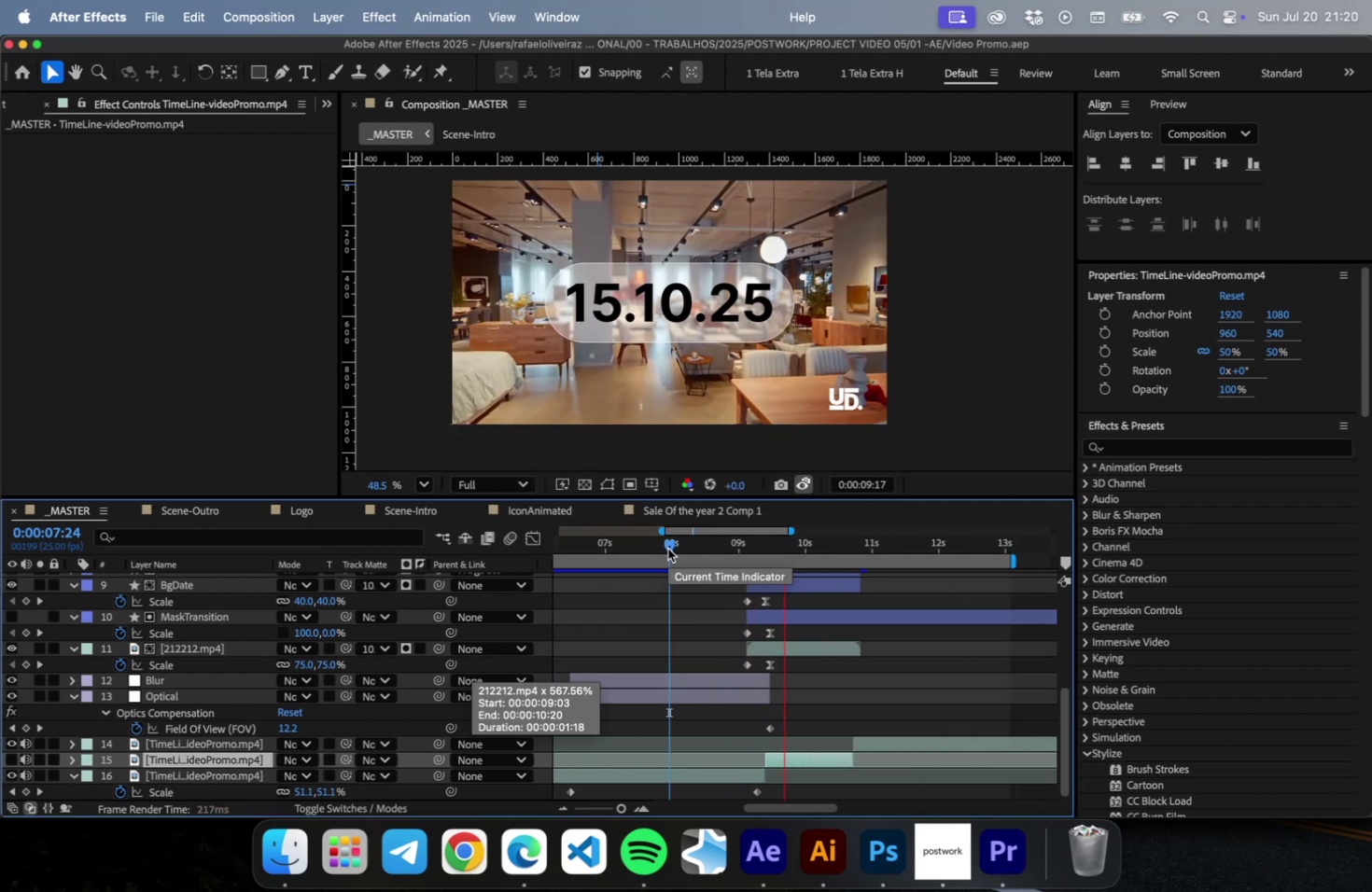 
wait(9.83)
 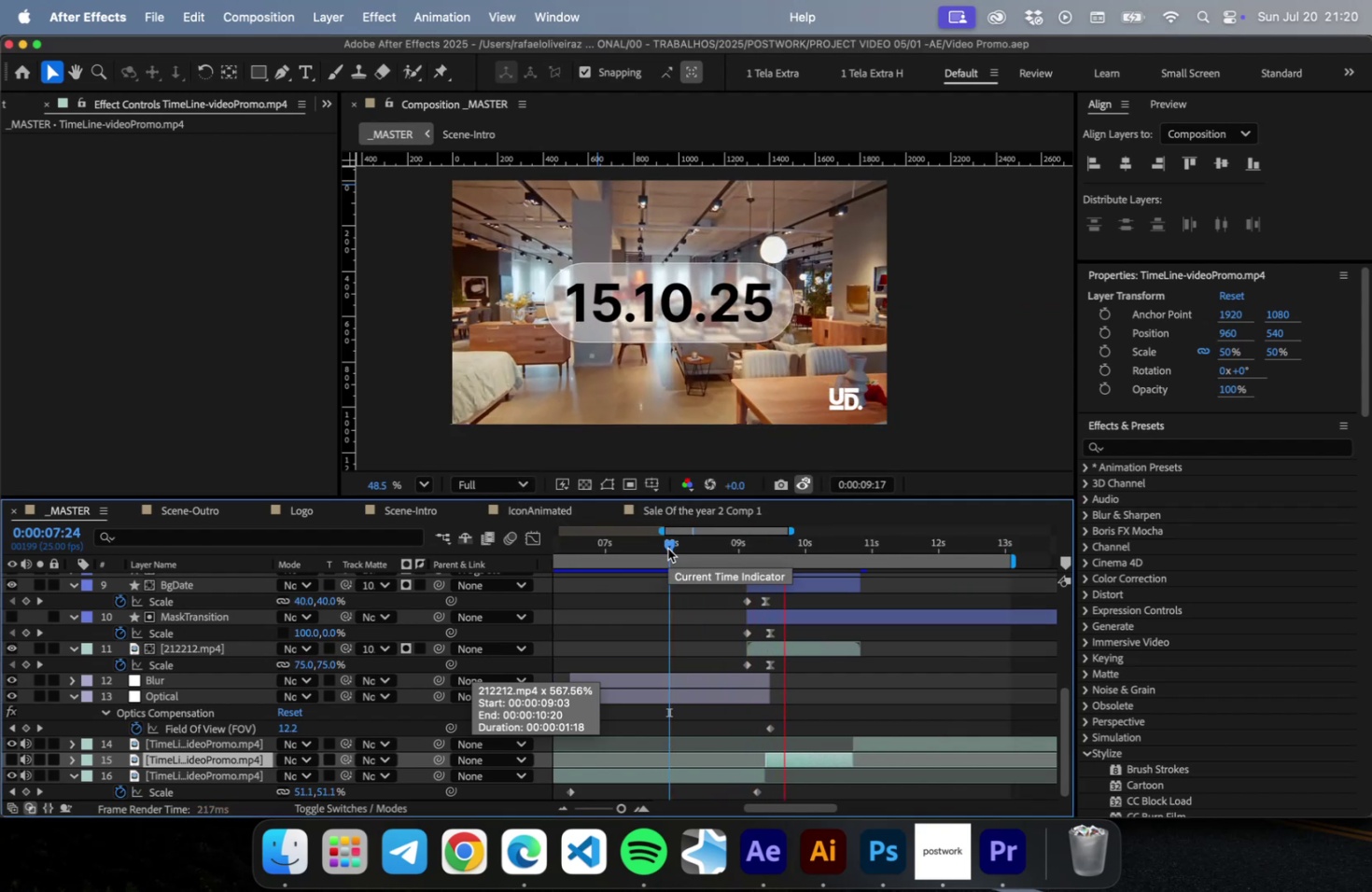 
left_click([948, 545])
 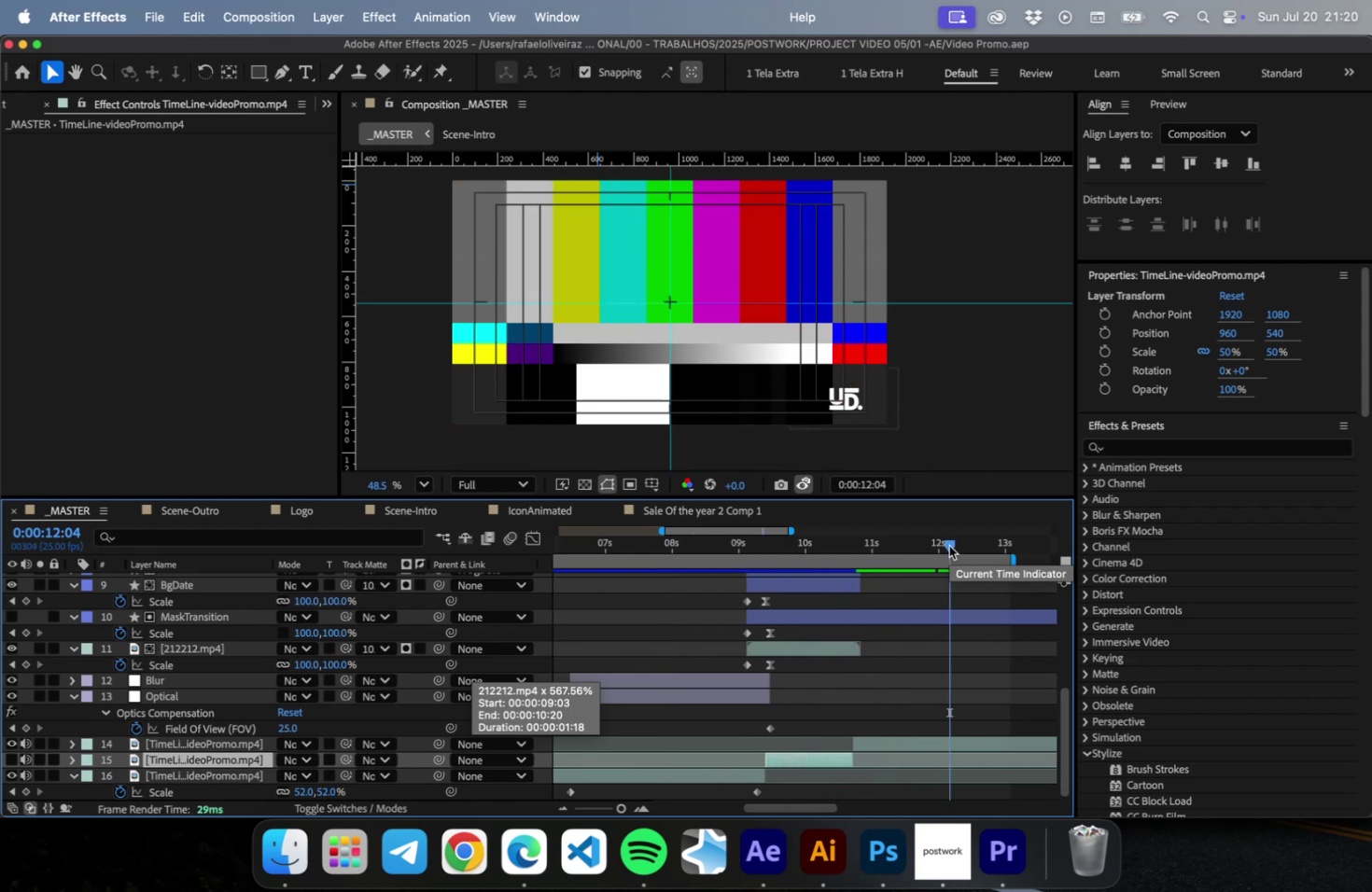 
key(N)
 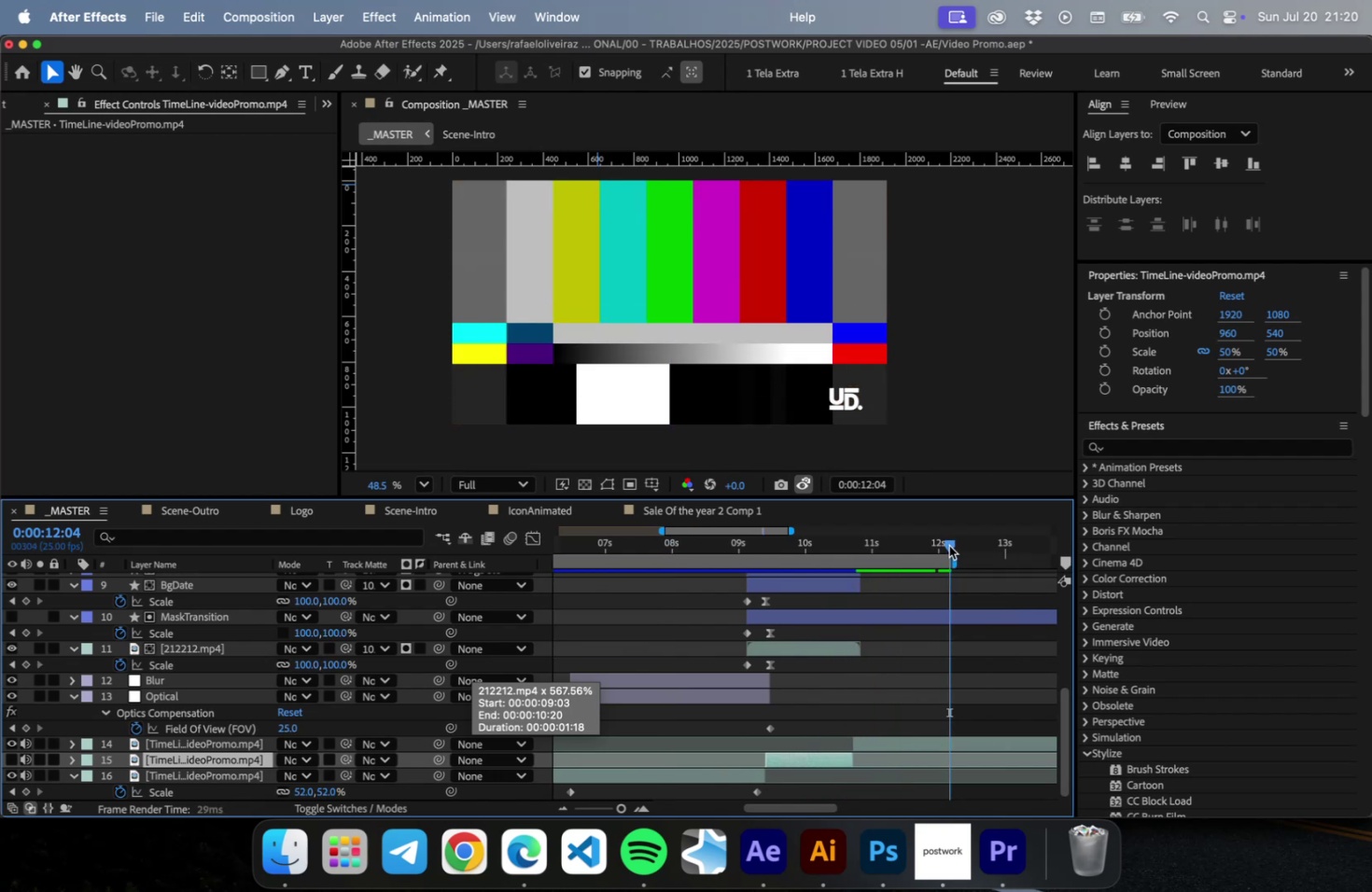 
key(Space)
 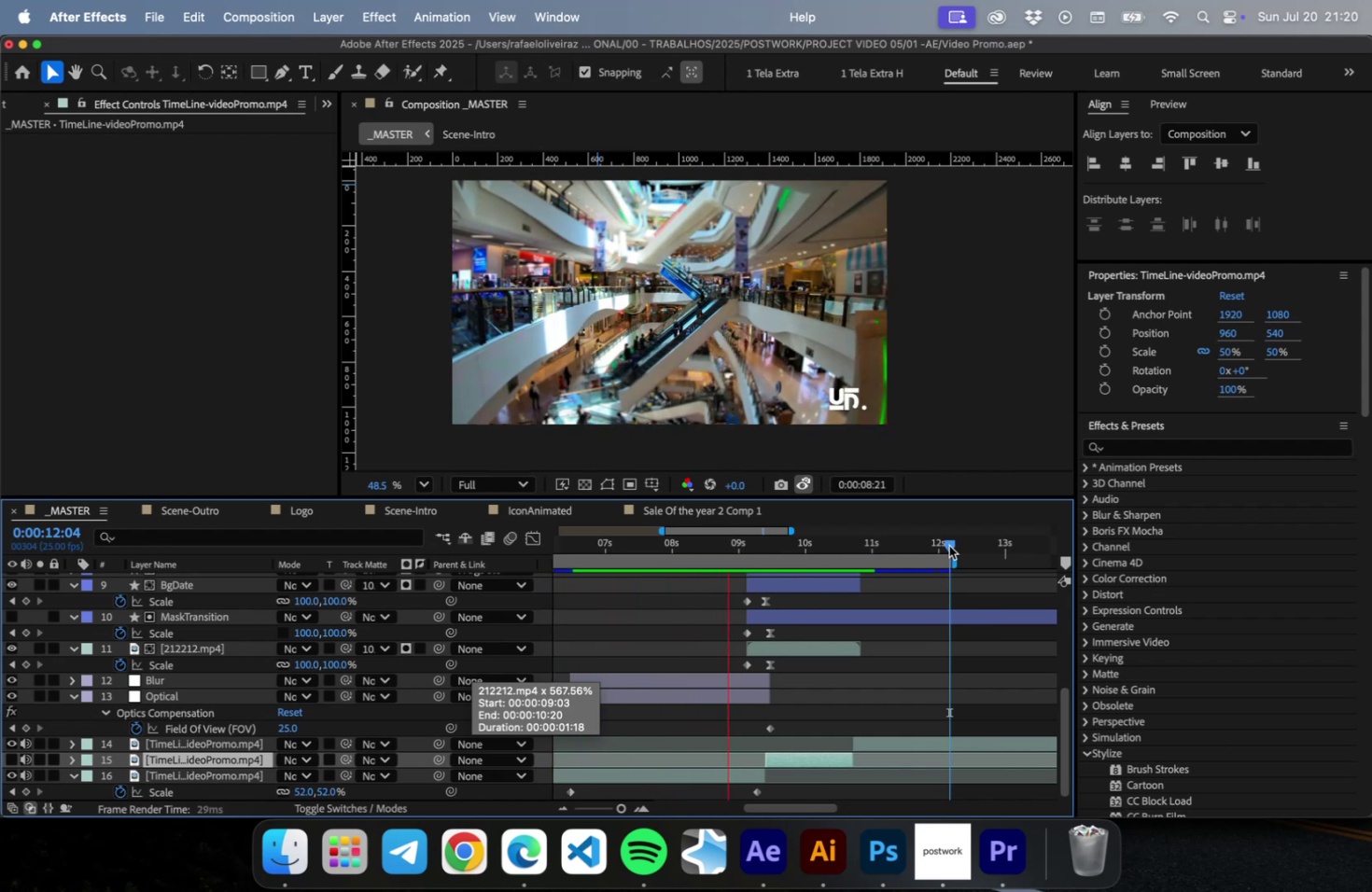 
wait(14.0)
 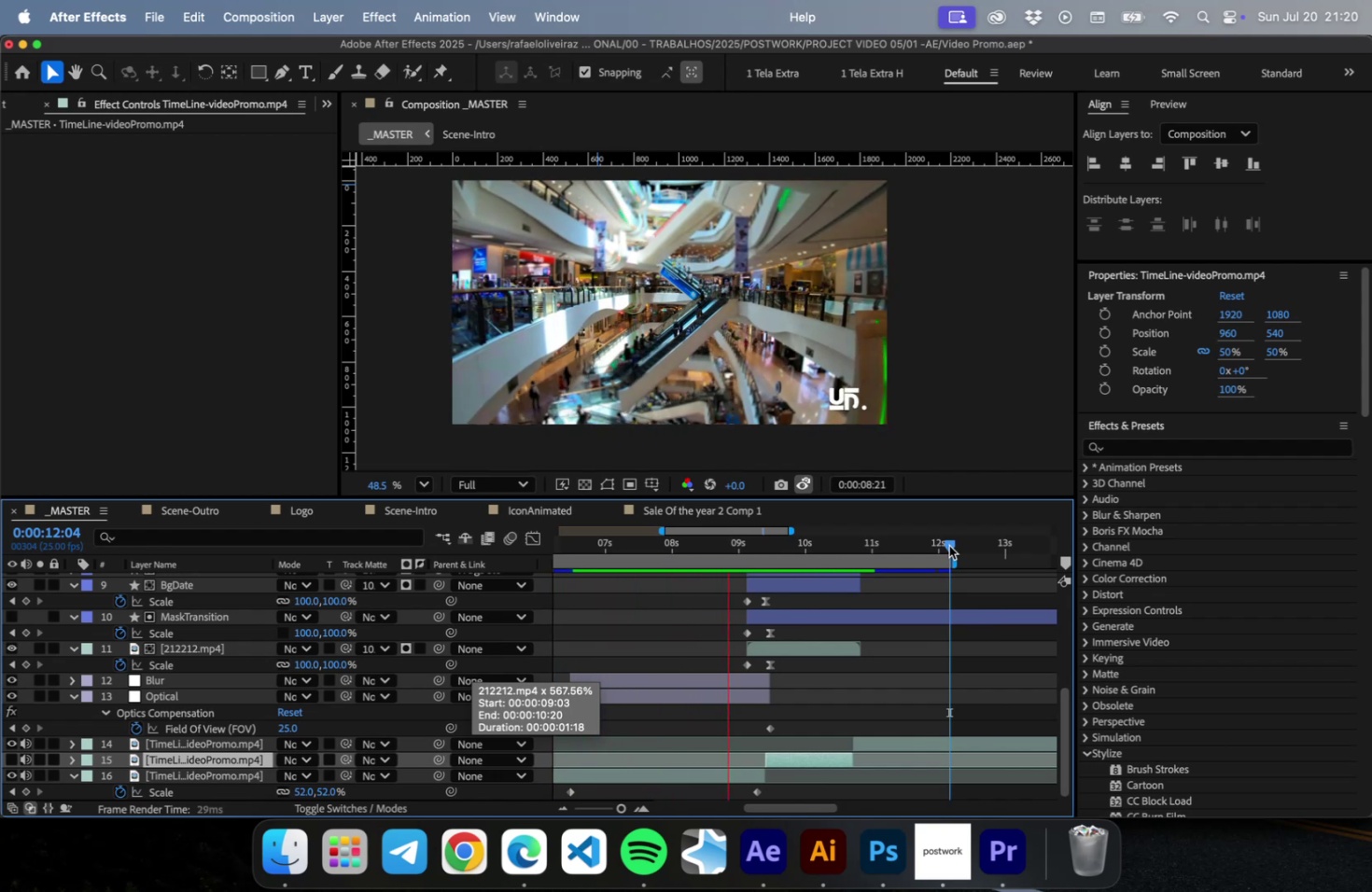 
key(Space)
 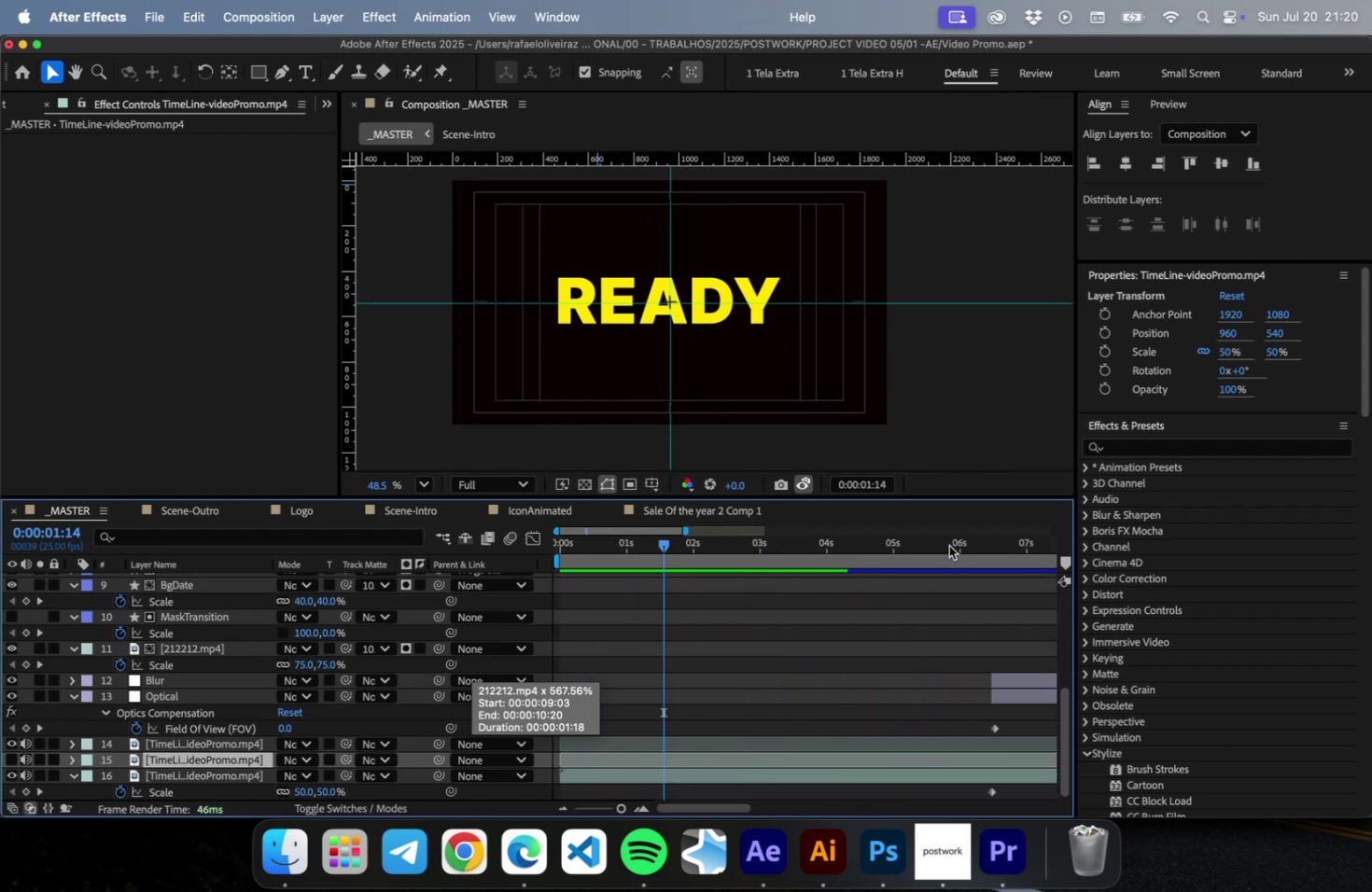 
key(Meta+CommandLeft)
 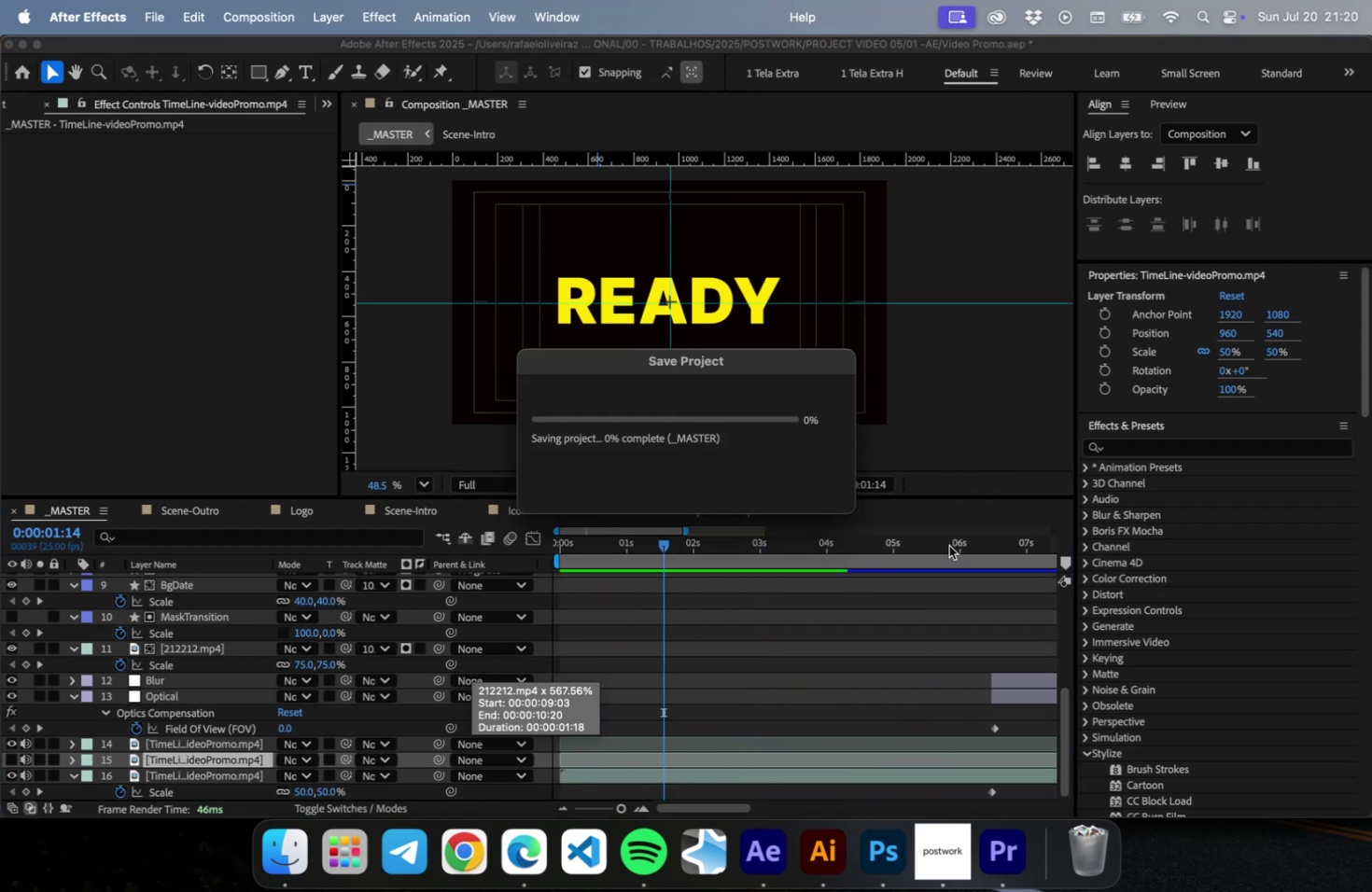 
key(Meta+S)
 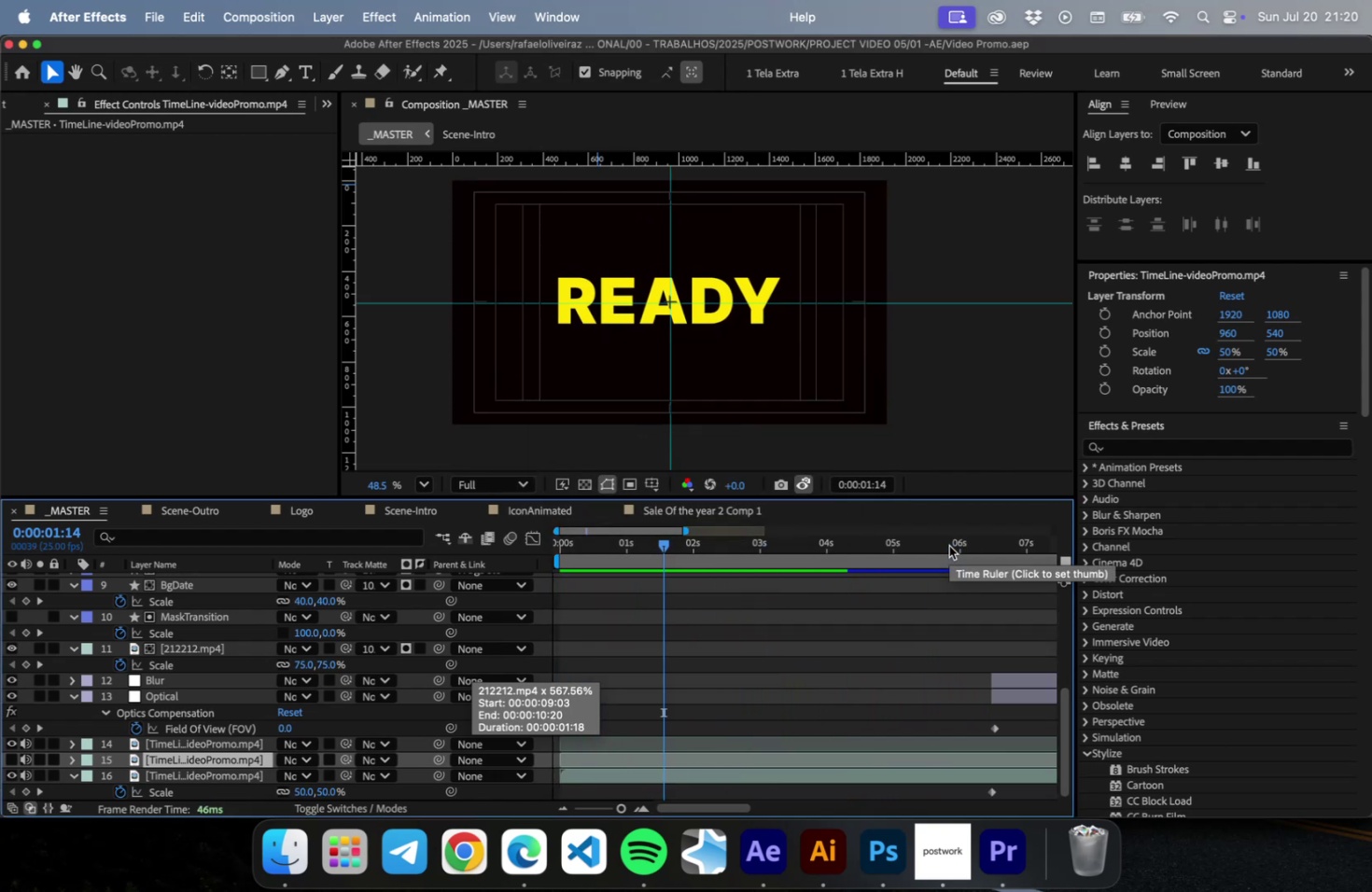 
key(Meta+S)
 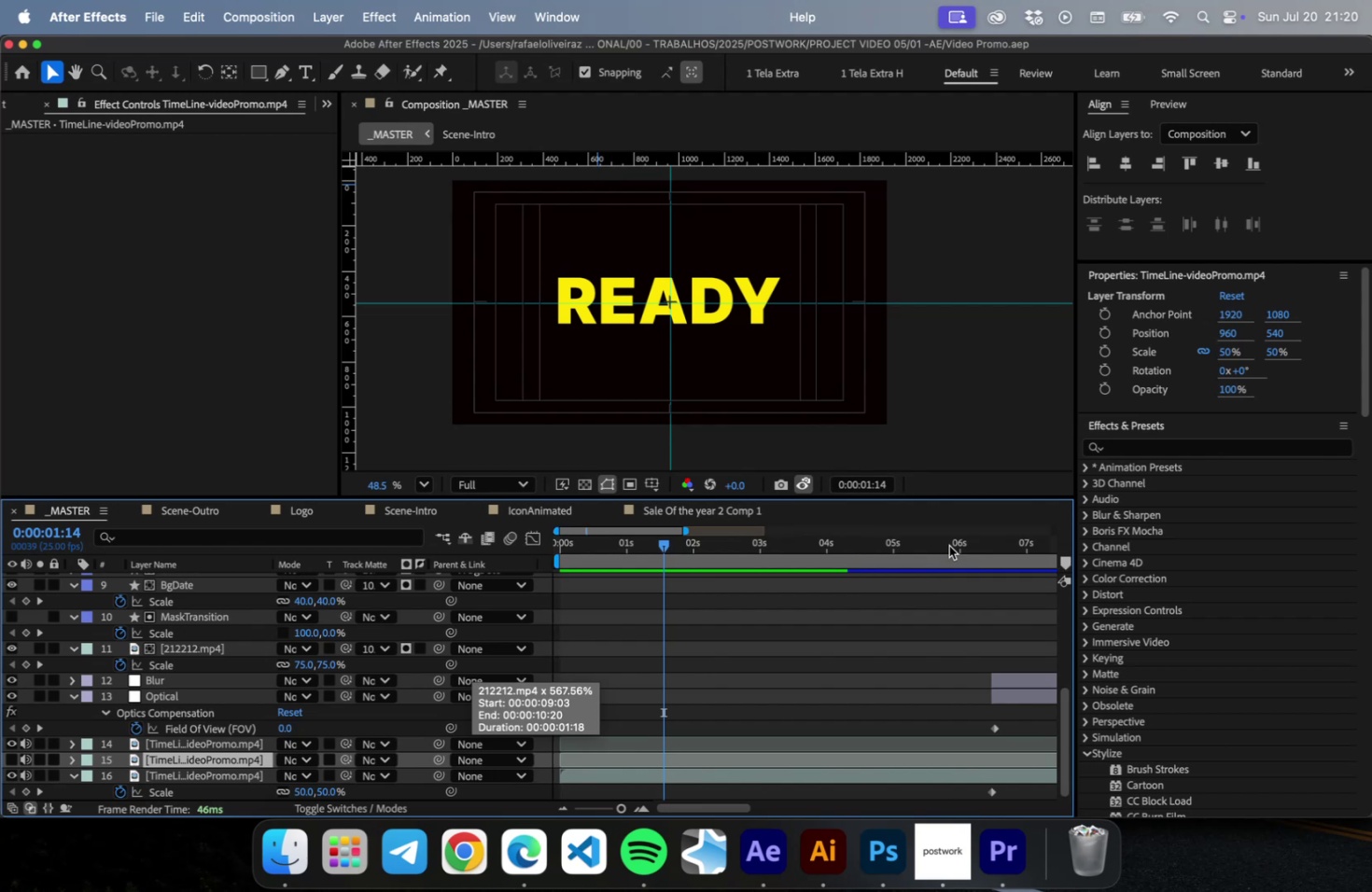 
wait(5.91)
 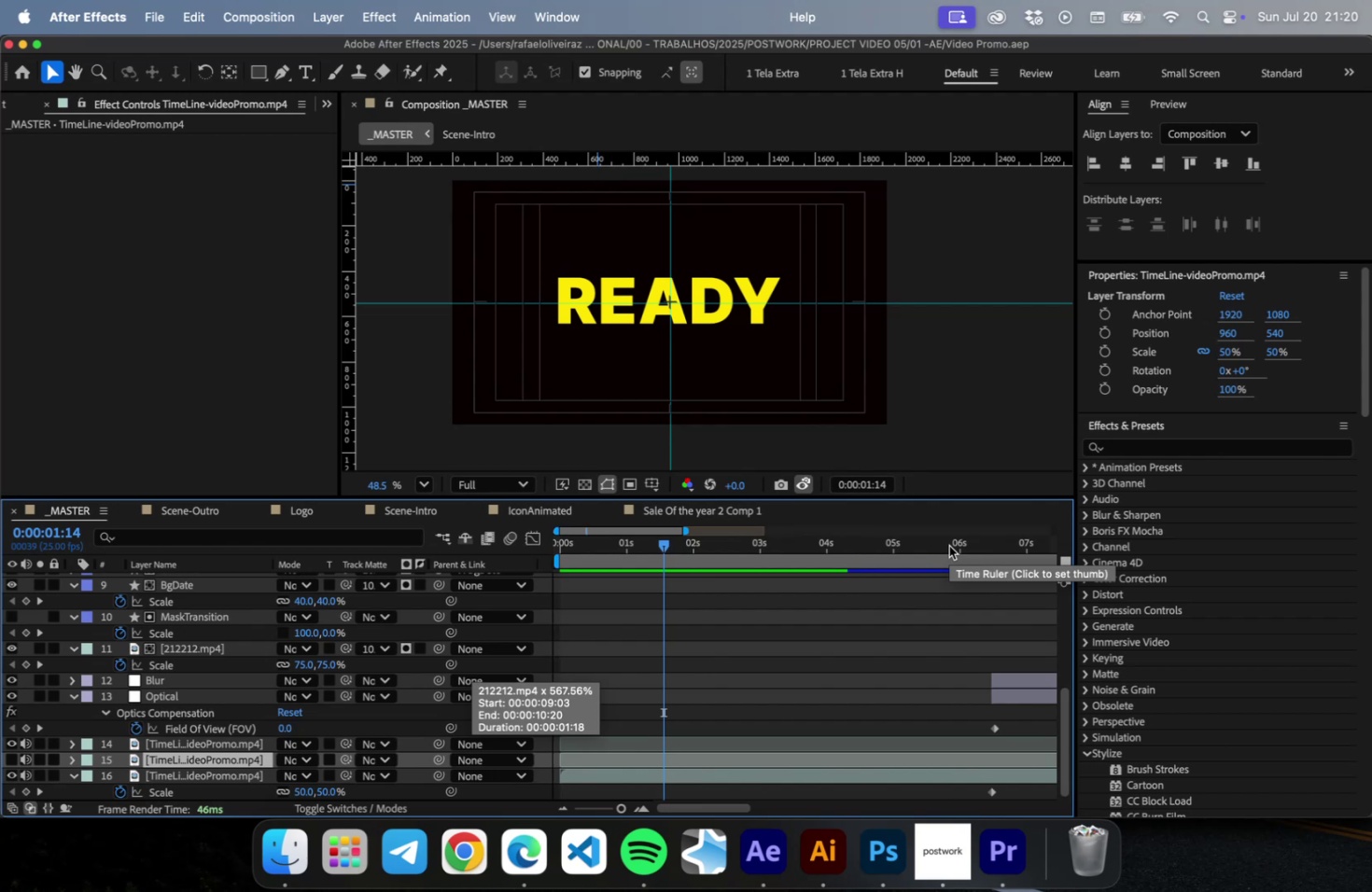 
key(Meta+CommandLeft)
 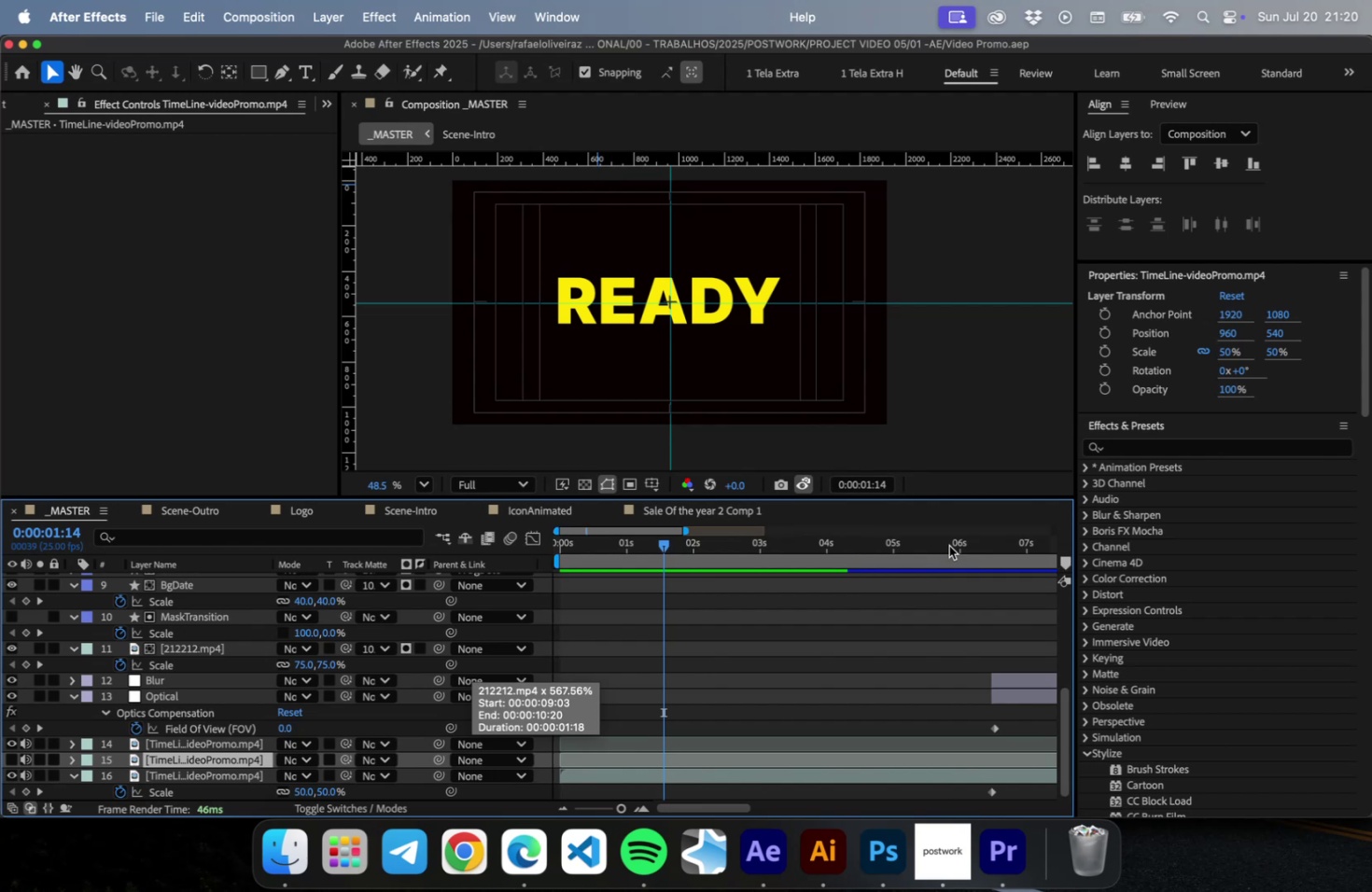 
key(Meta+S)
 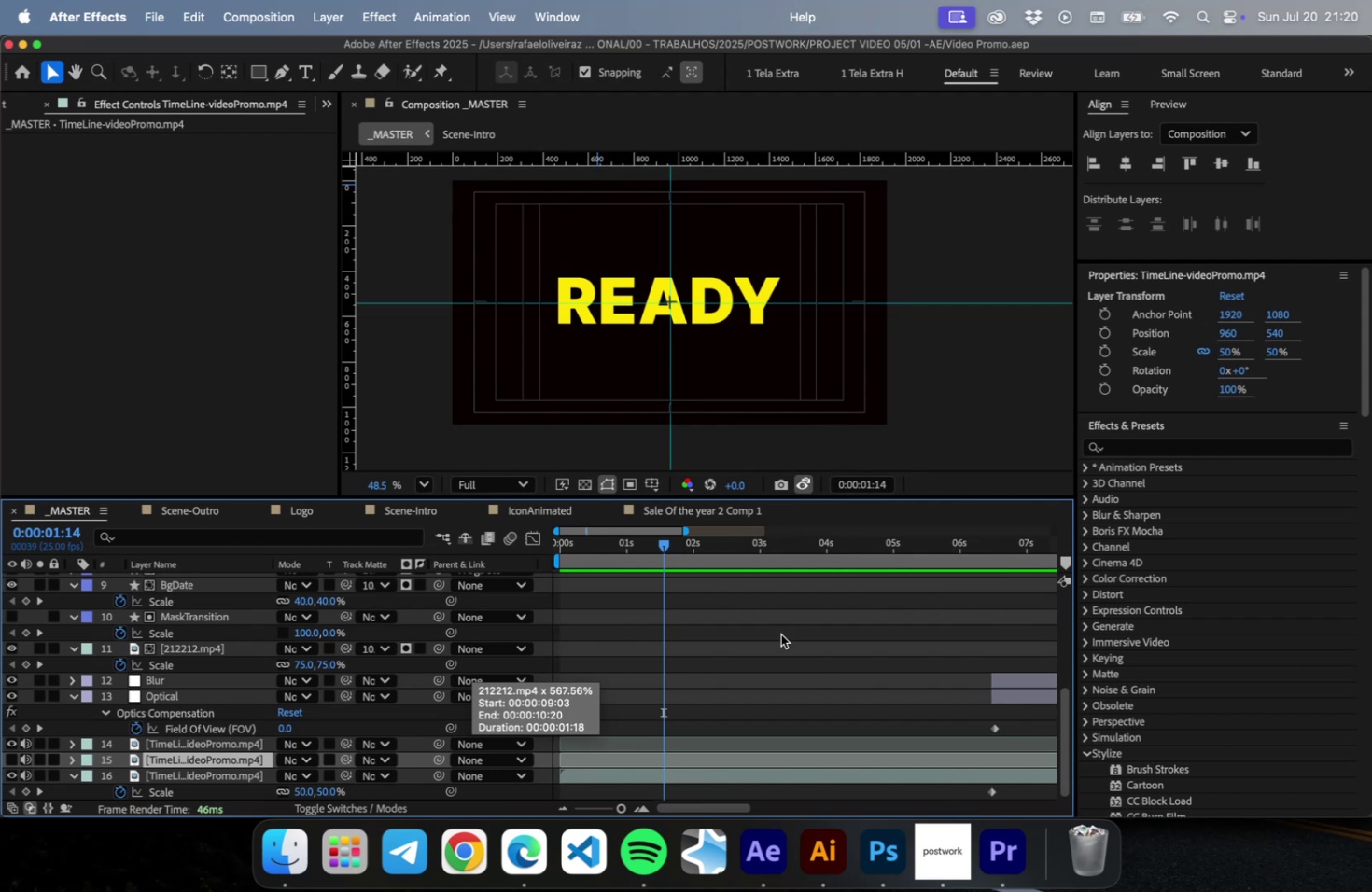 
key(Minus)
 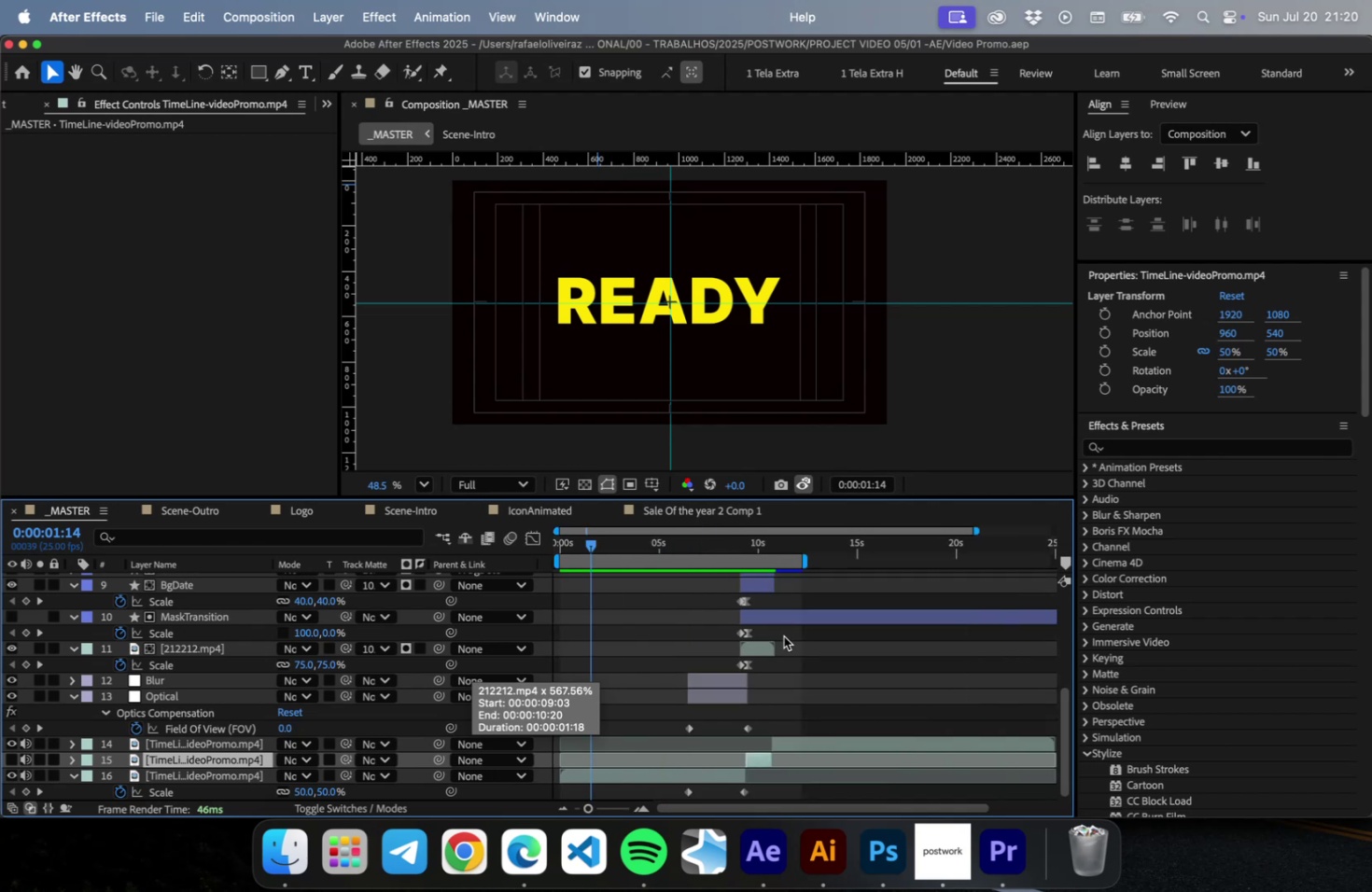 
key(Minus)
 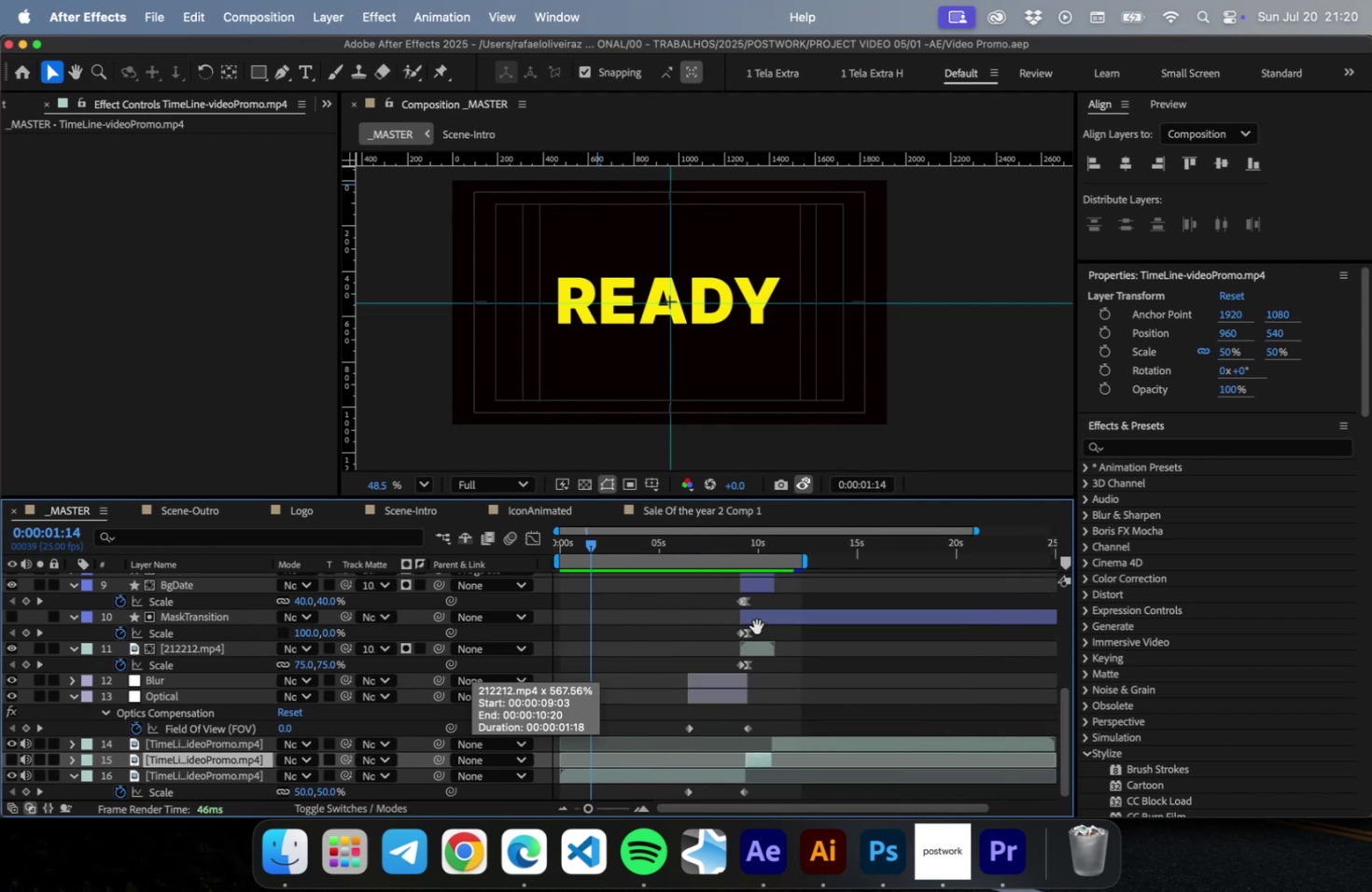 
key(Space)
 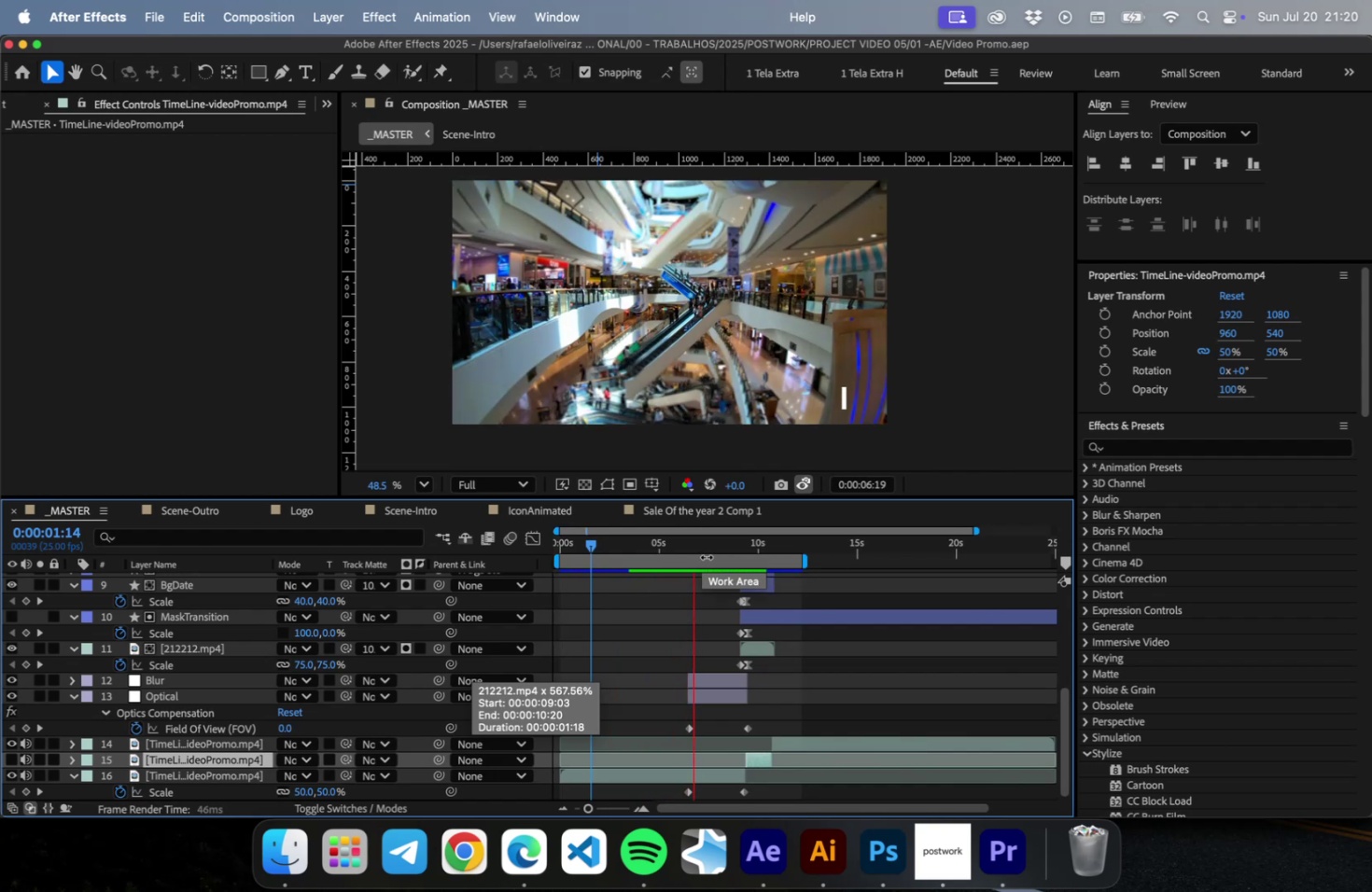 
wait(10.37)
 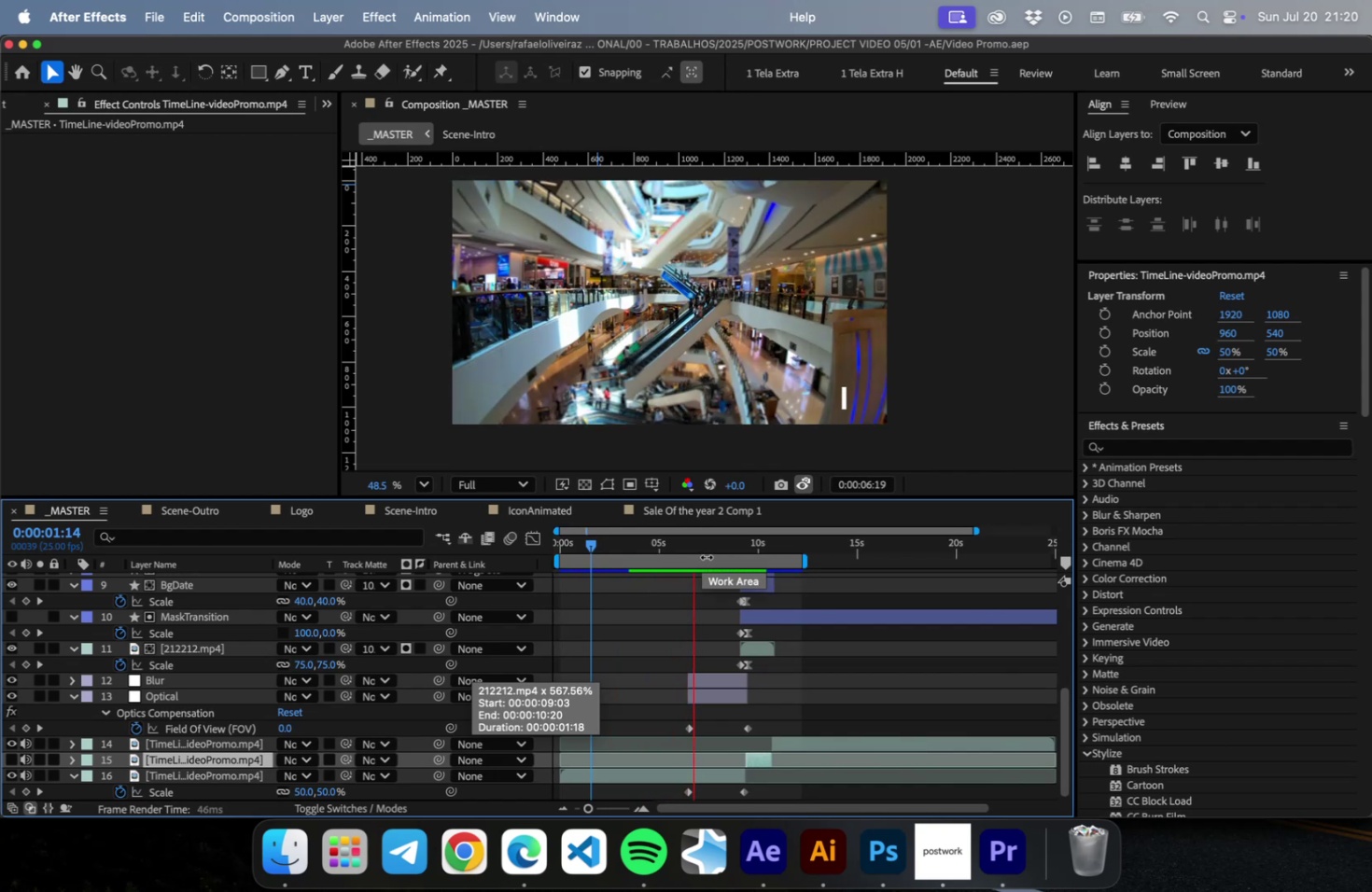 
key(Meta+CommandLeft)
 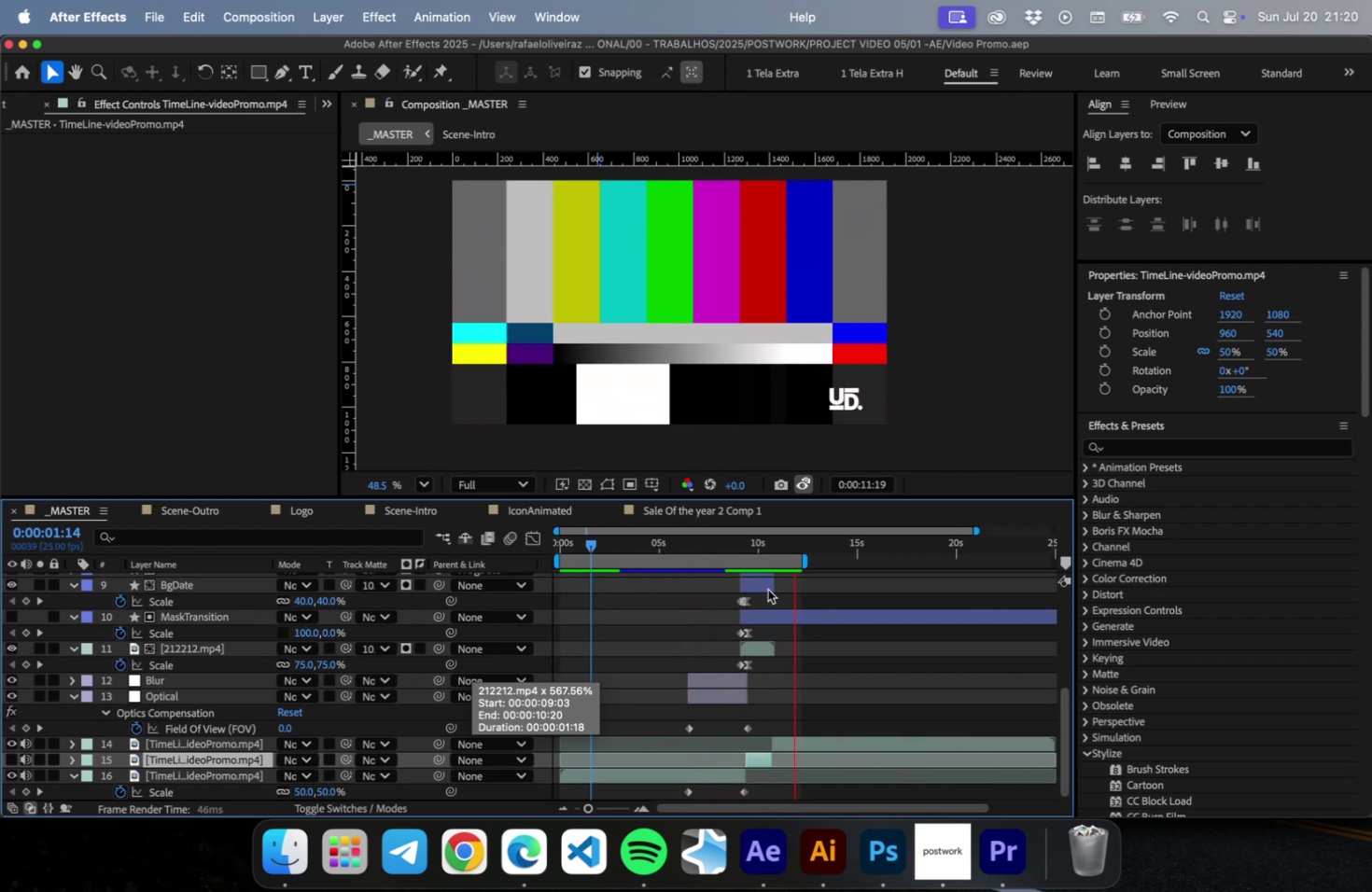 
key(Meta+S)
 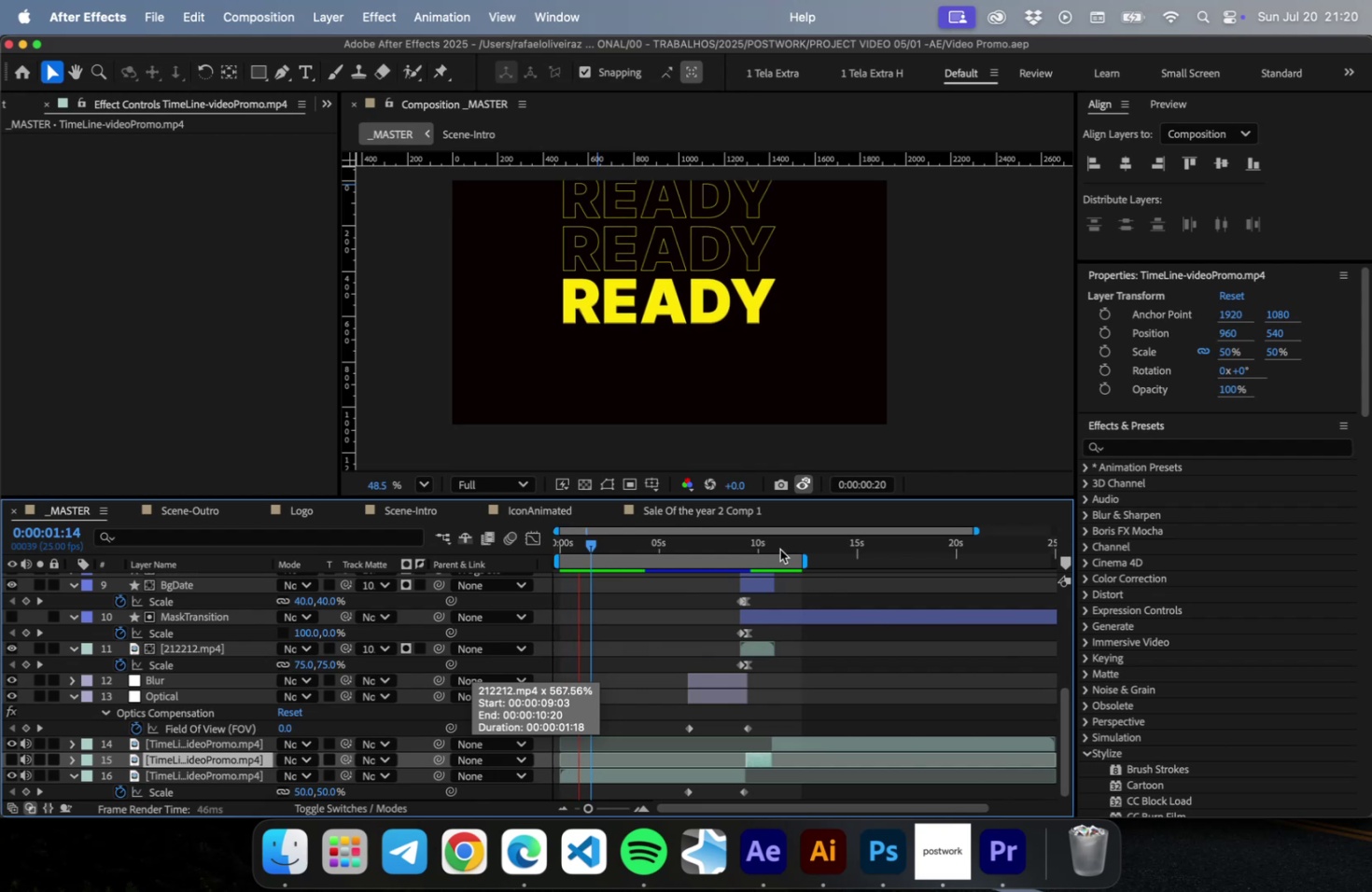 
left_click_drag(start_coordinate=[774, 547], to_coordinate=[761, 548])
 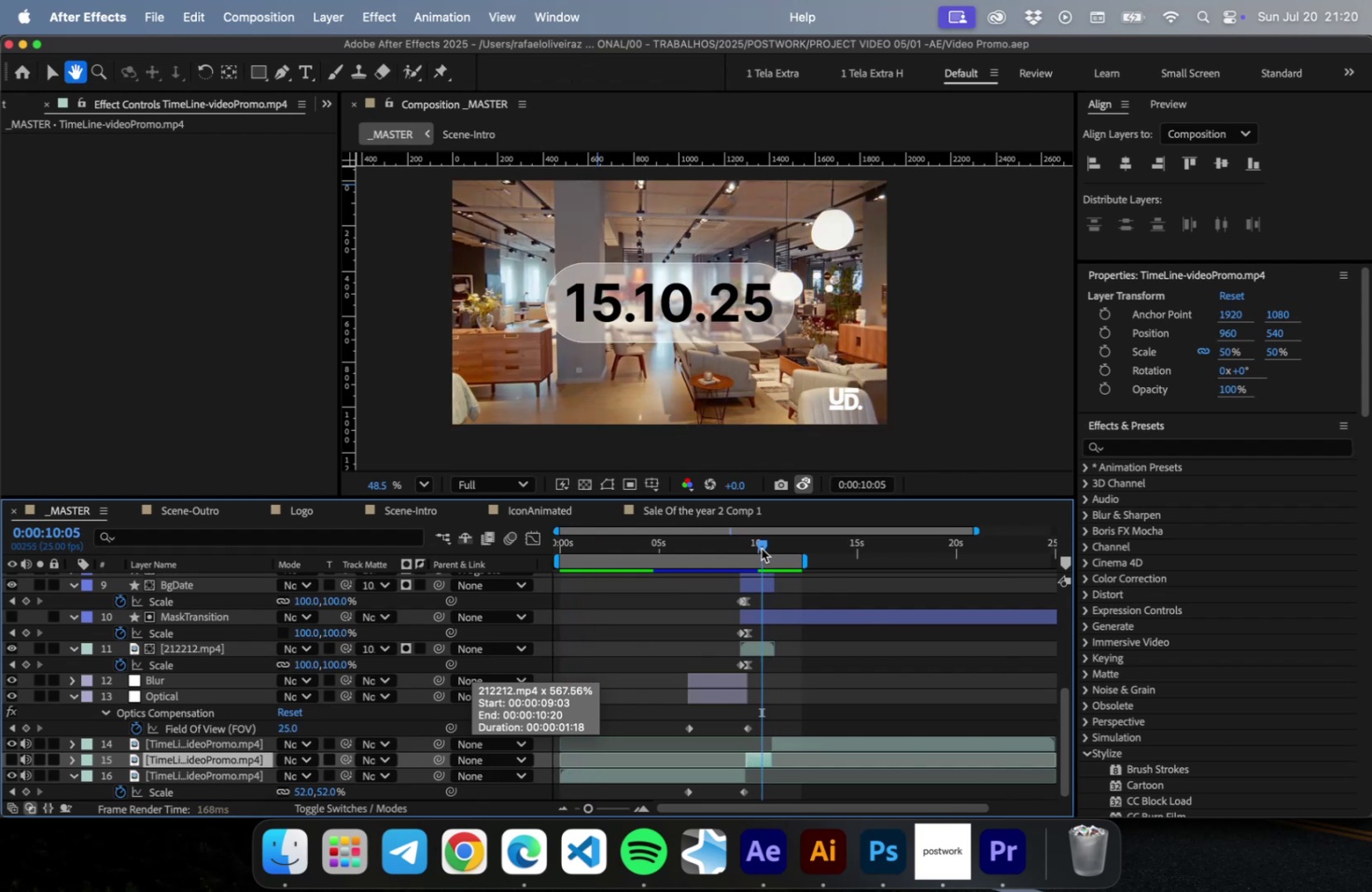 
key(Space)
 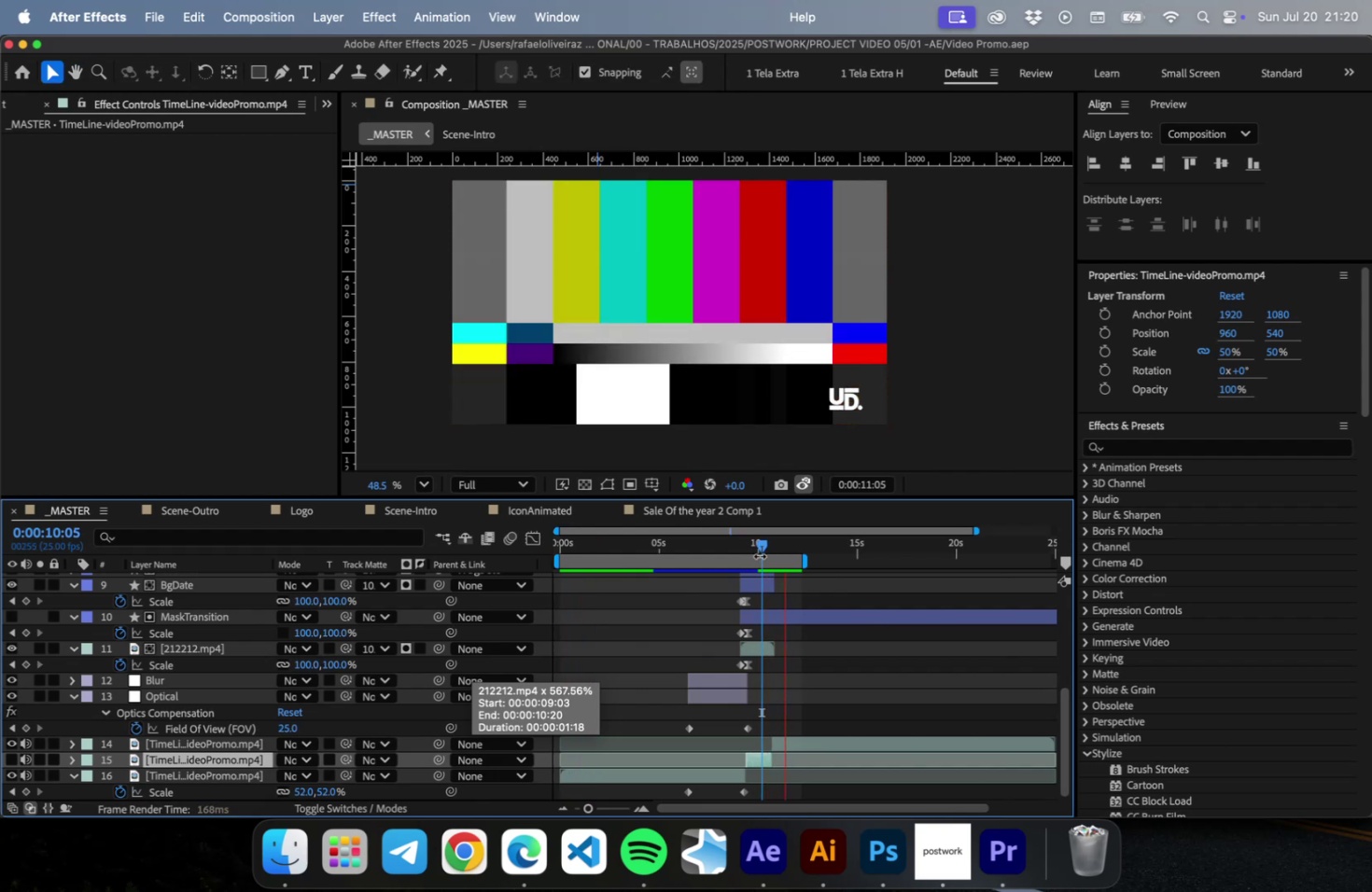 
key(Space)
 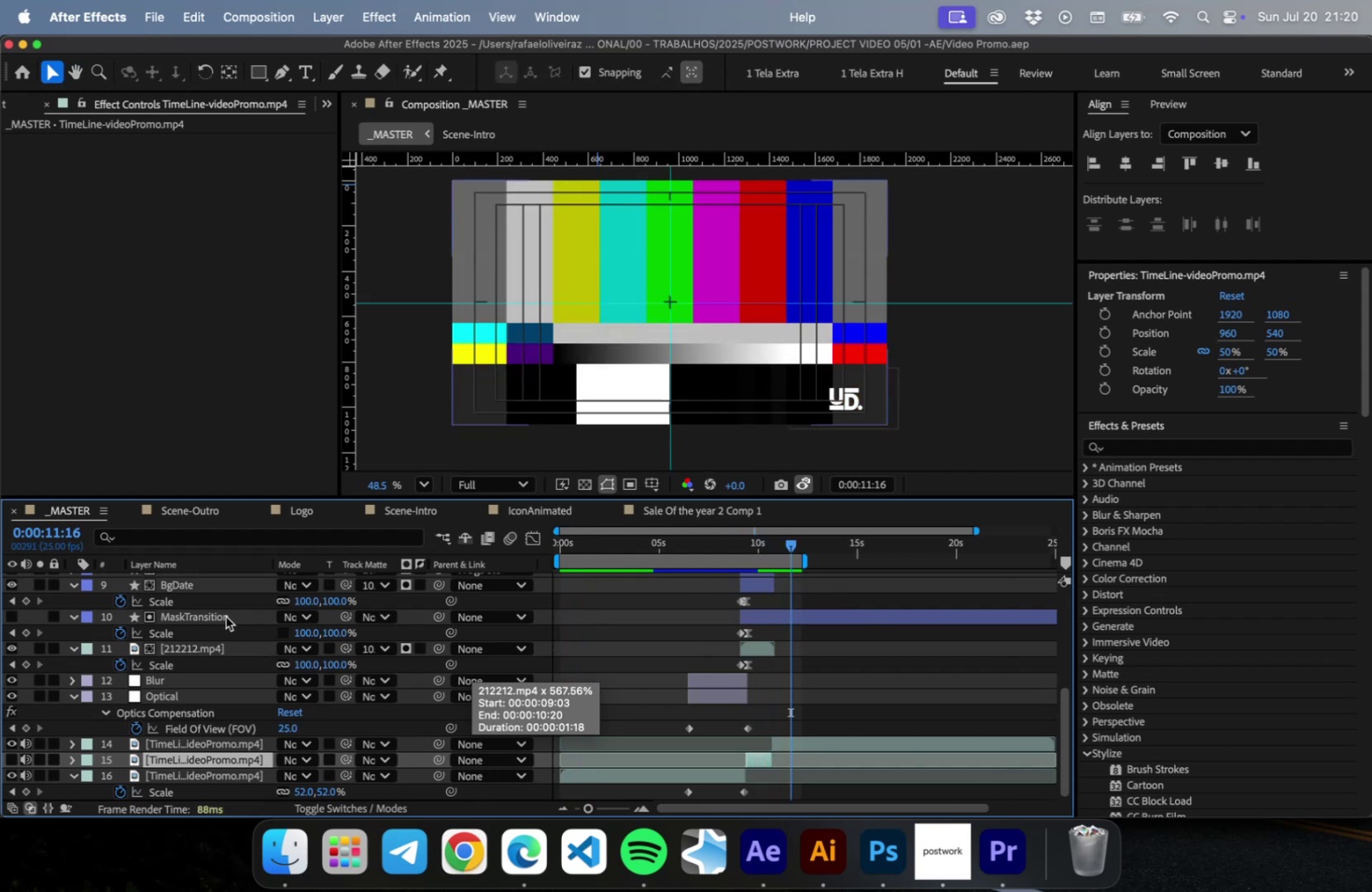 
key(Meta+S)
 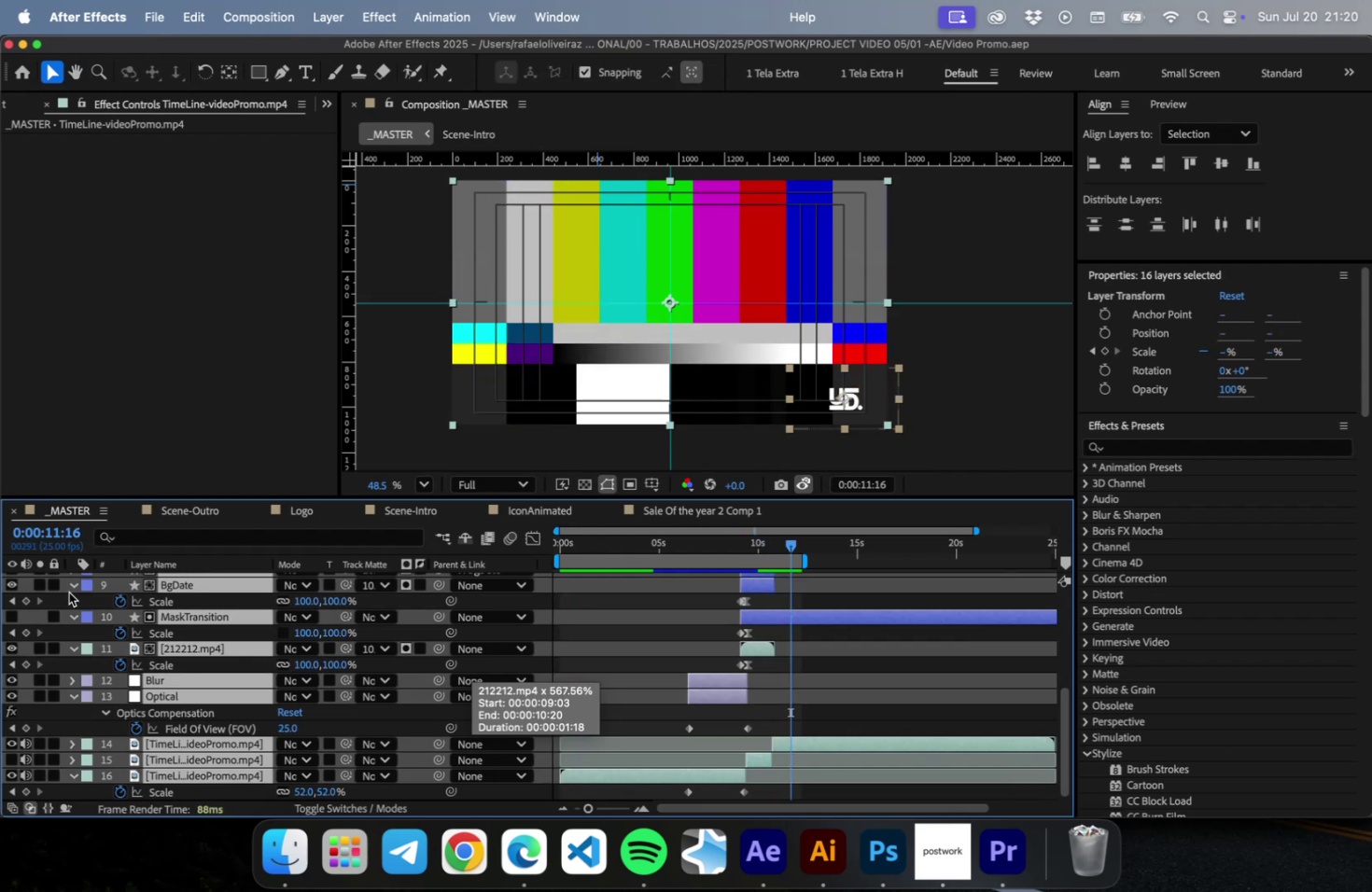 
key(Meta+A)
 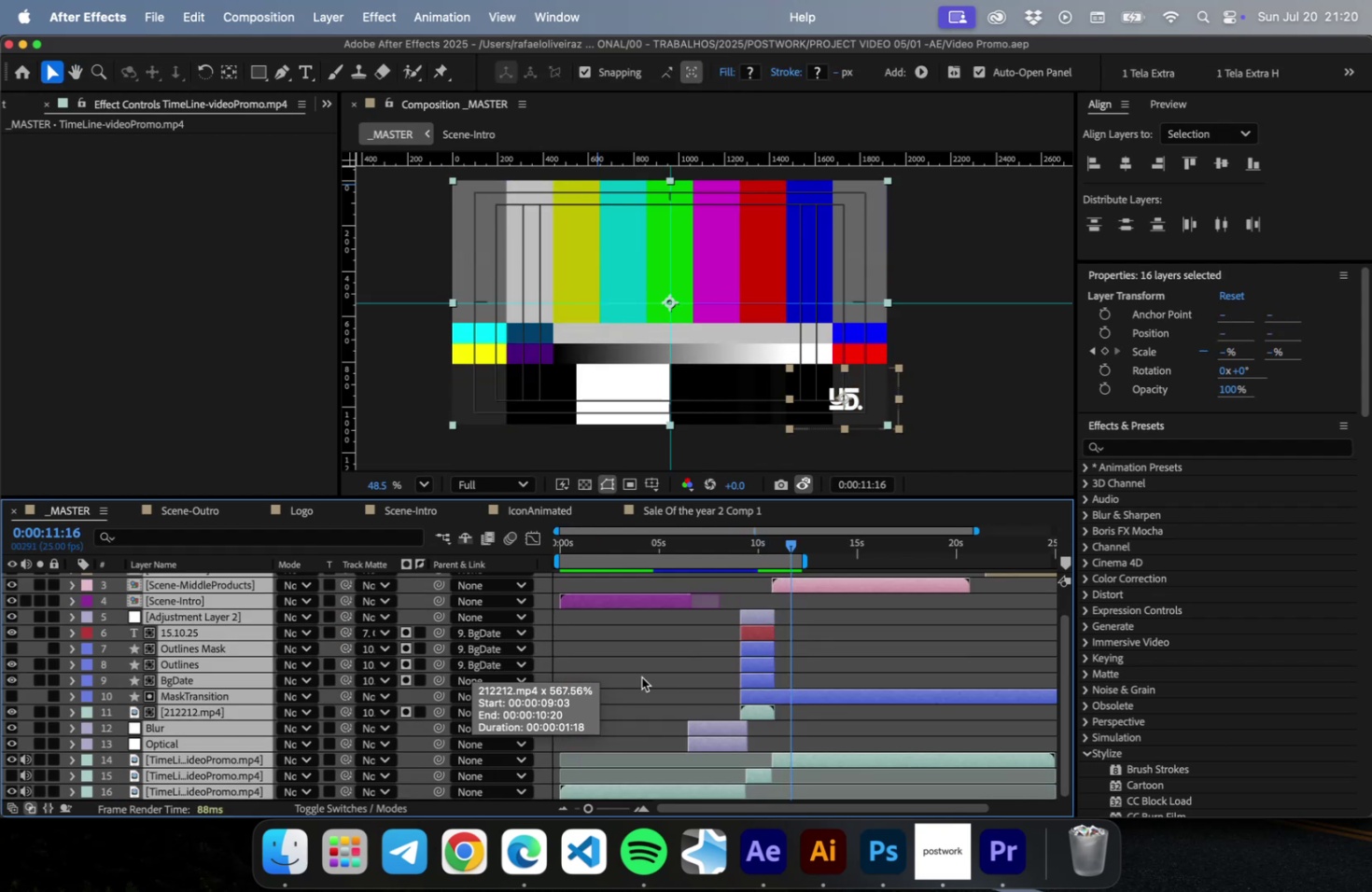 
left_click([655, 671])
 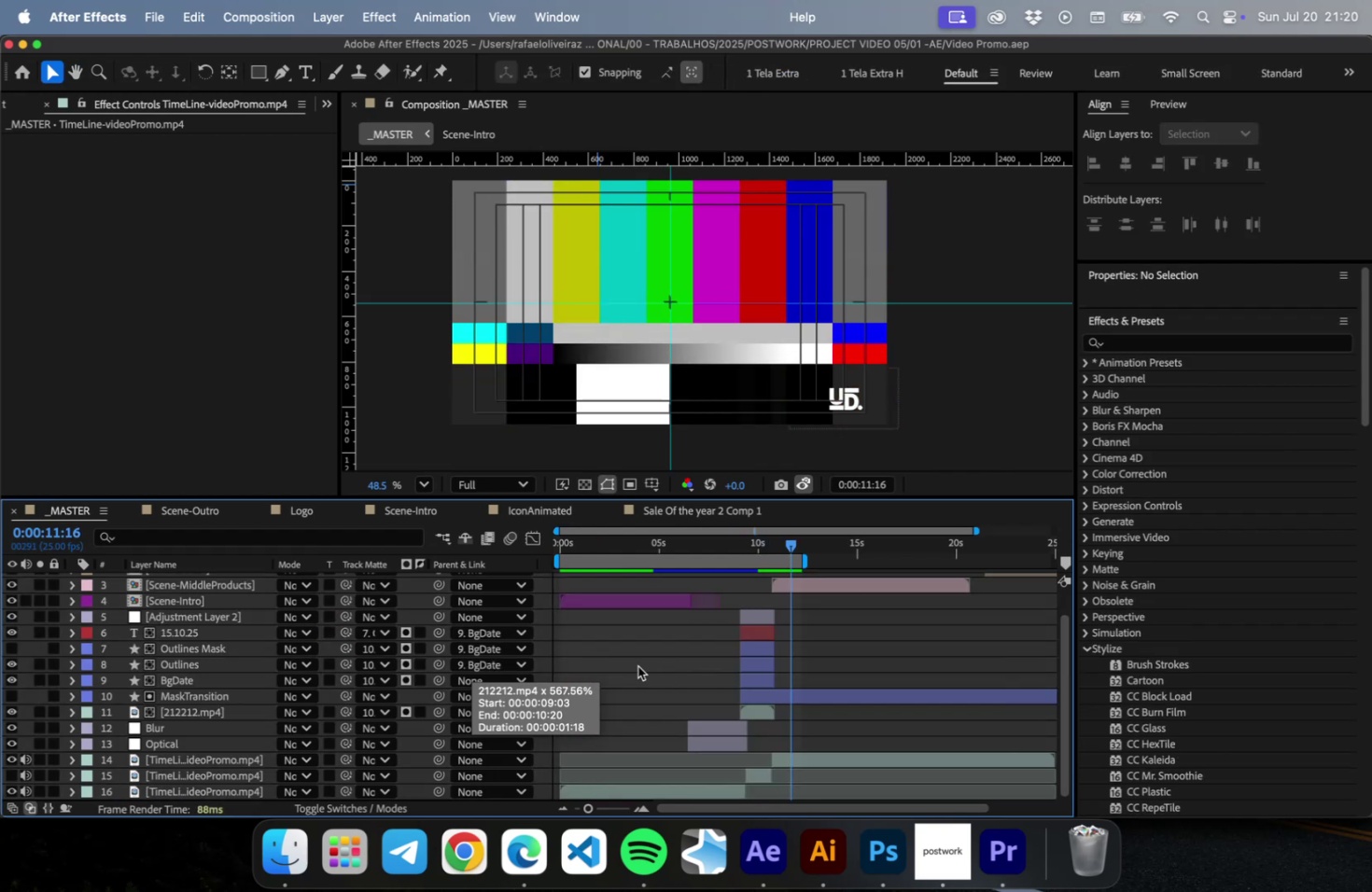 
key(Meta+CommandLeft)
 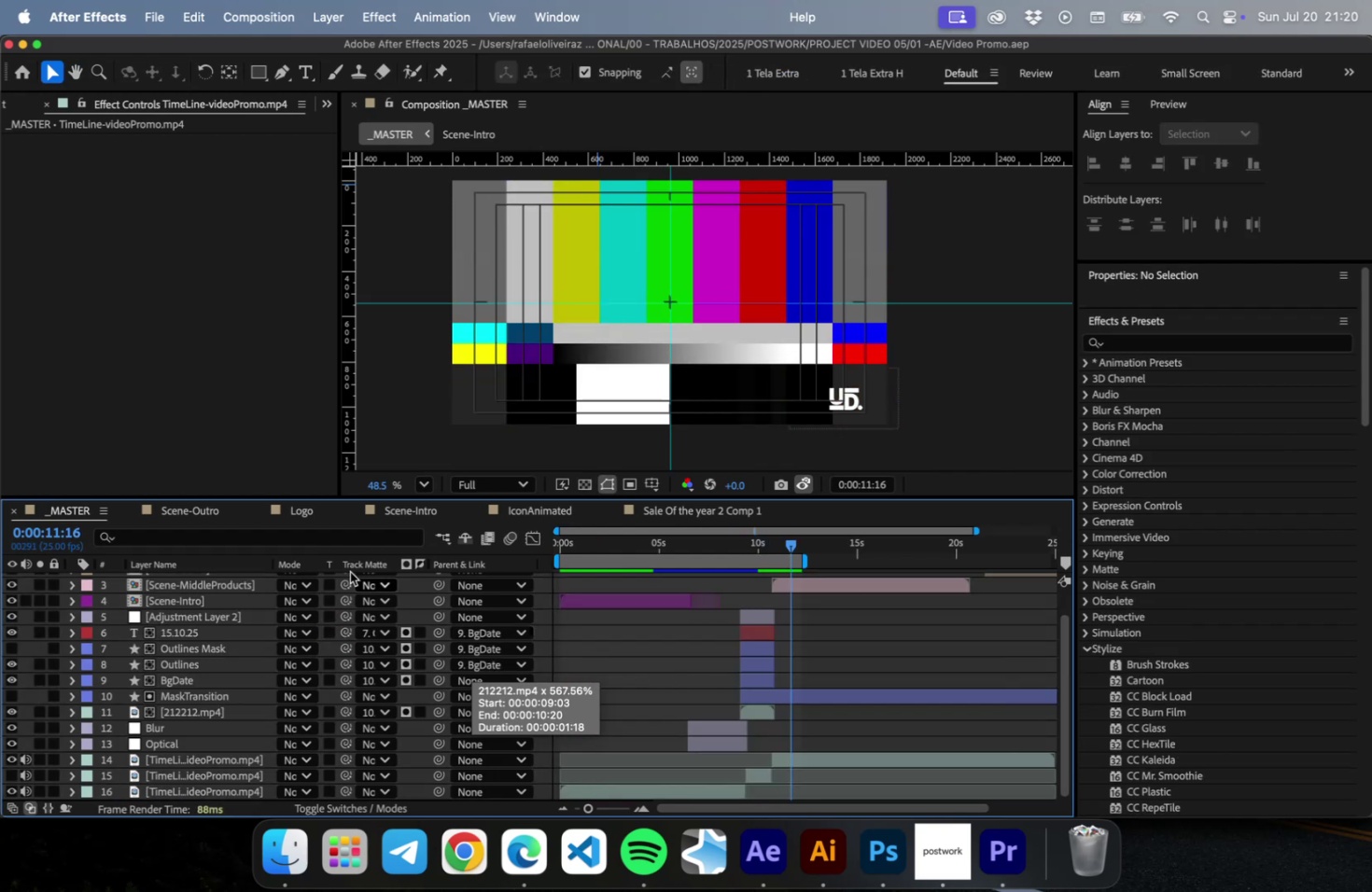 
key(Meta+S)
 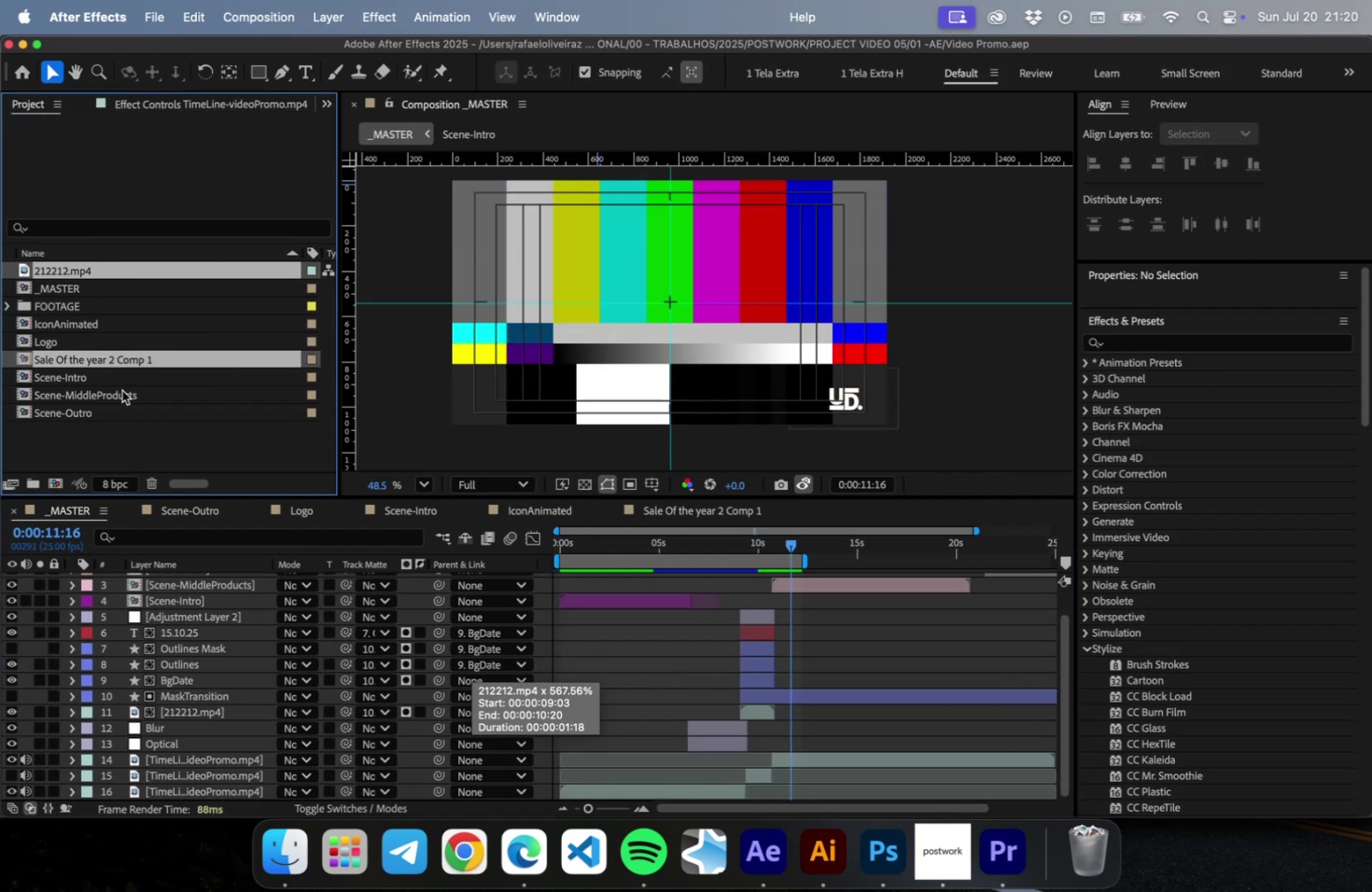 
left_click([115, 435])
 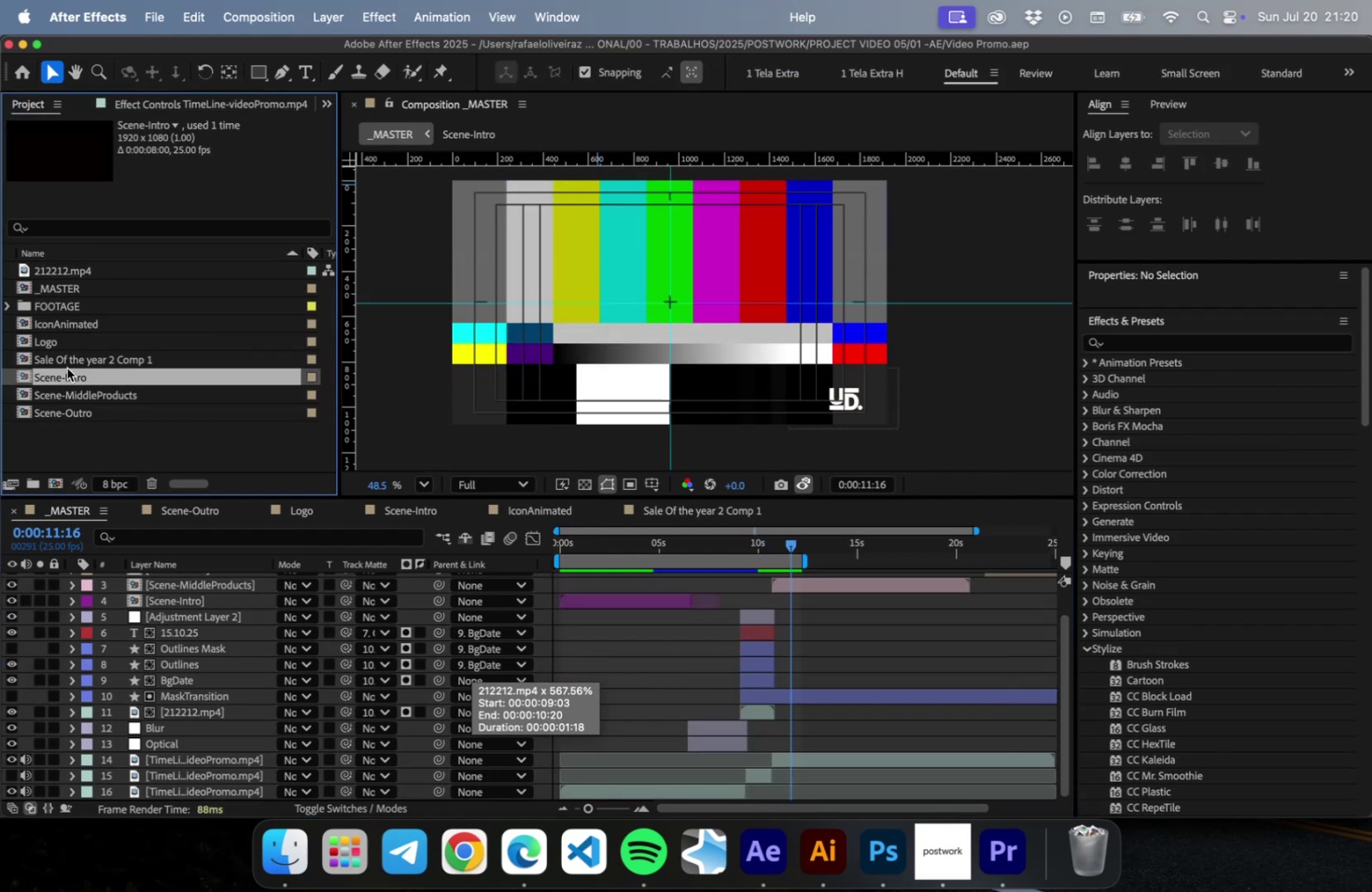 
hold_key(key=CommandLeft, duration=2.9)
triple_click([67, 410])
 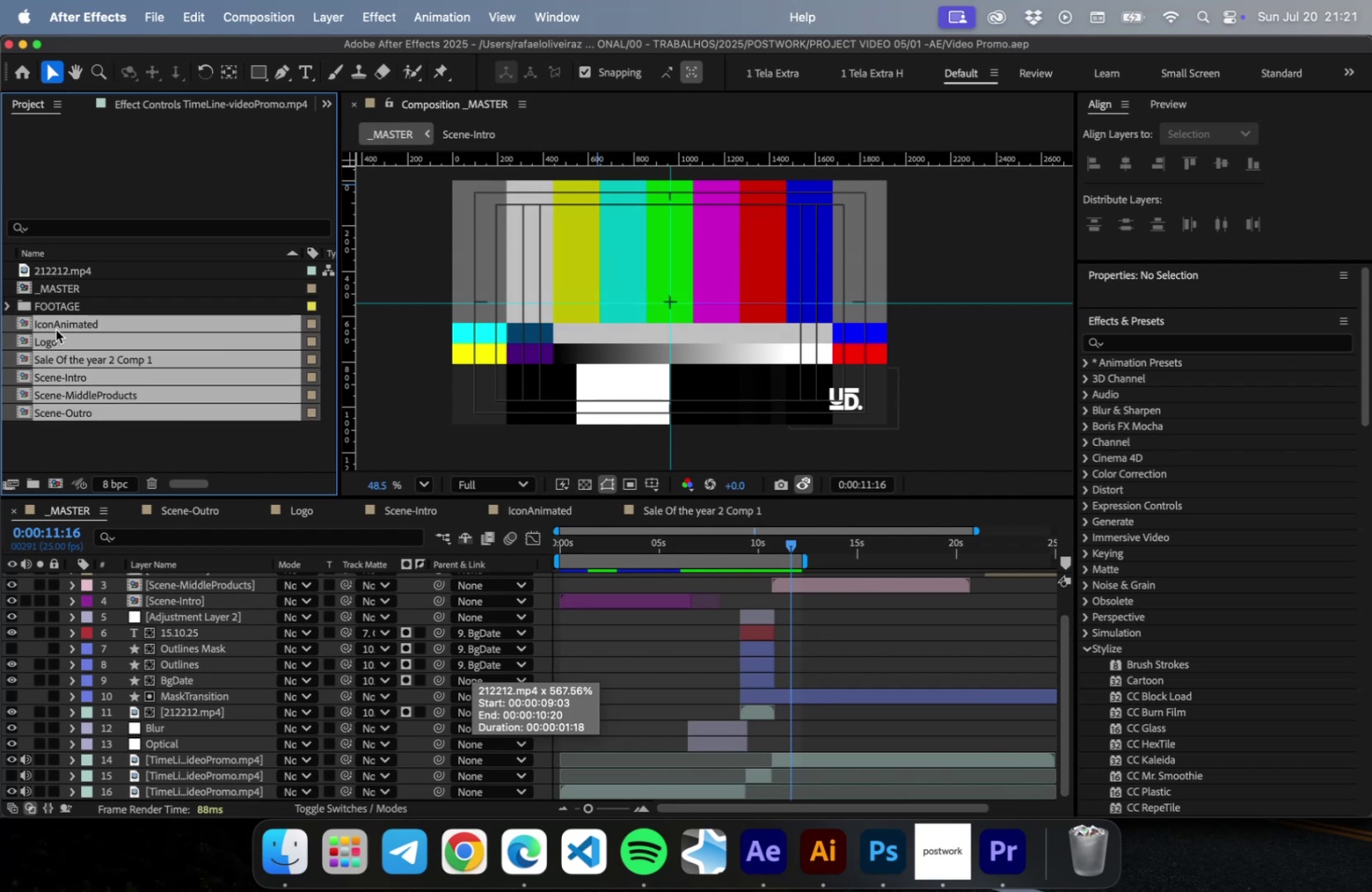 
left_click([56, 329])
 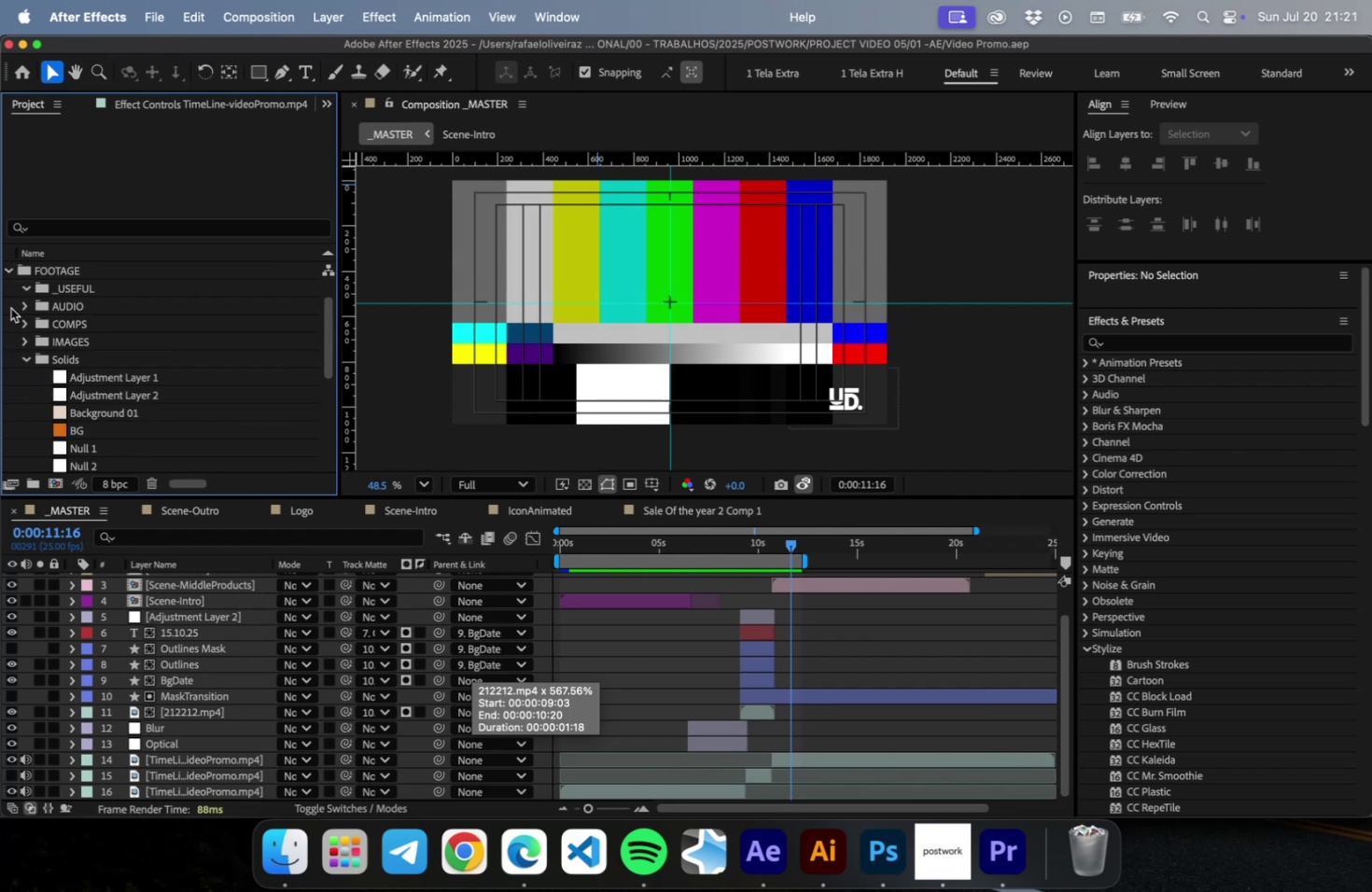 
scroll: coordinate [77, 364], scroll_direction: down, amount: 6.0
 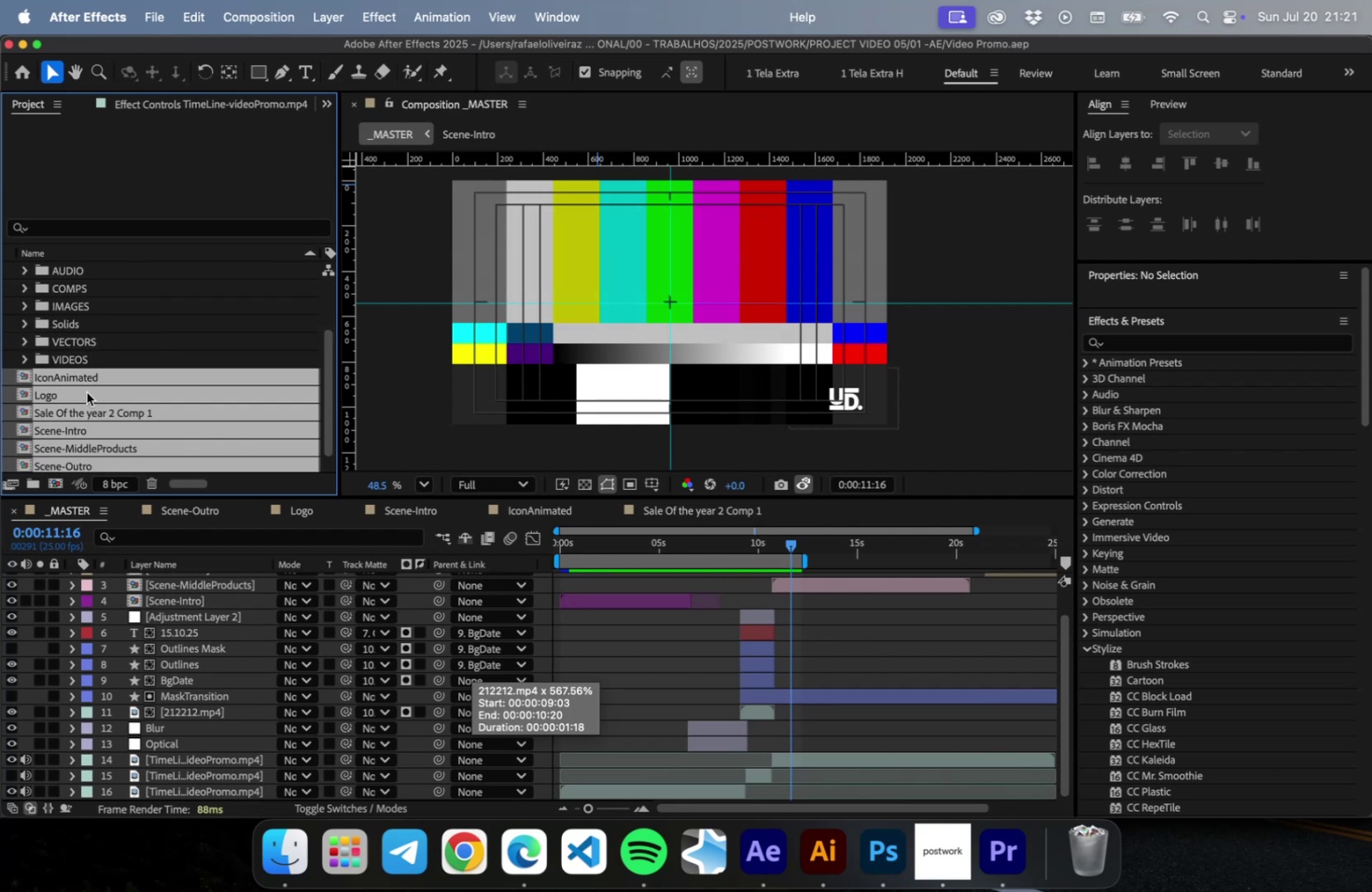 
scroll: coordinate [84, 394], scroll_direction: up, amount: 6.0
 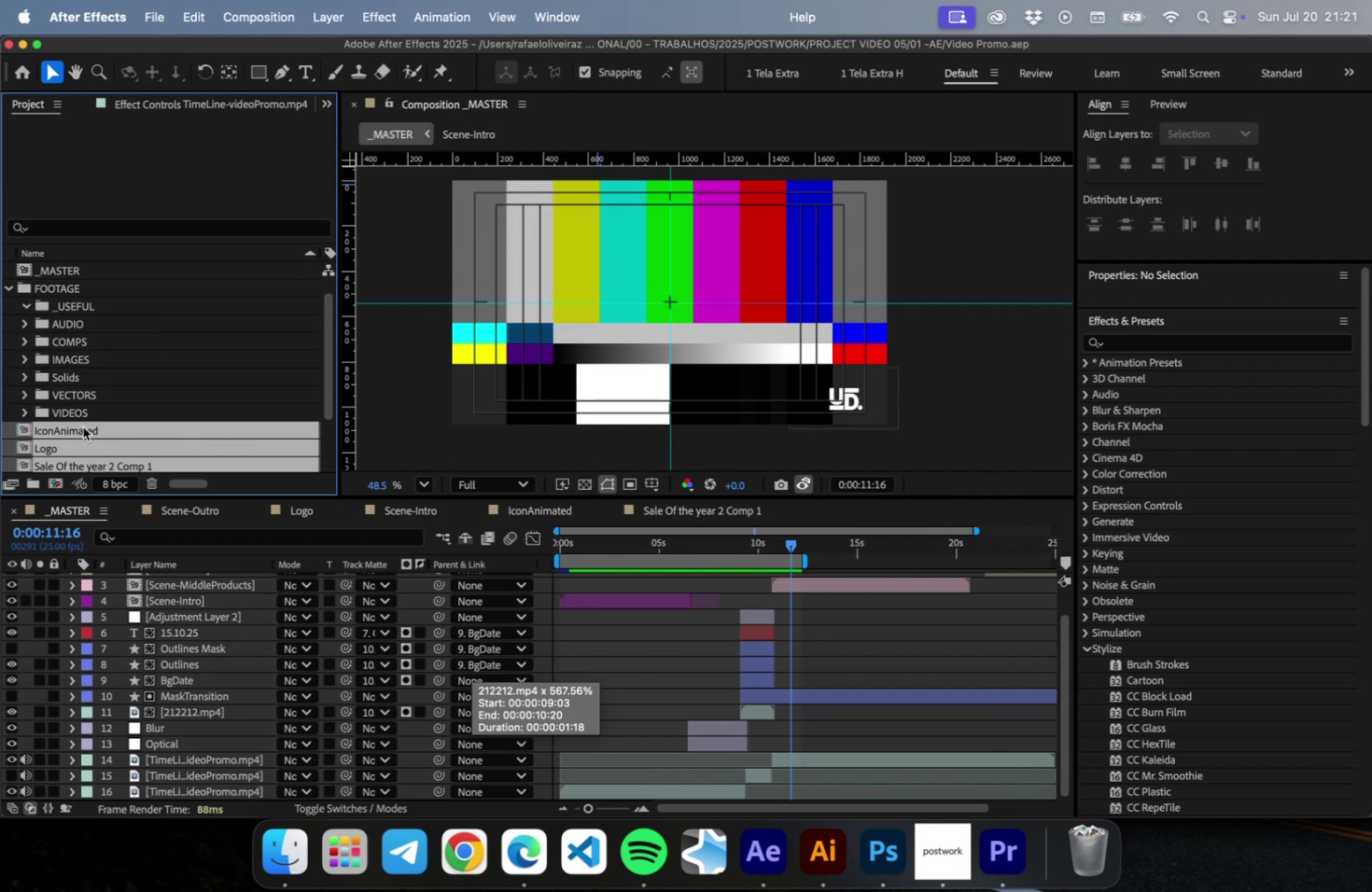 
left_click_drag(start_coordinate=[83, 426], to_coordinate=[118, 338])
 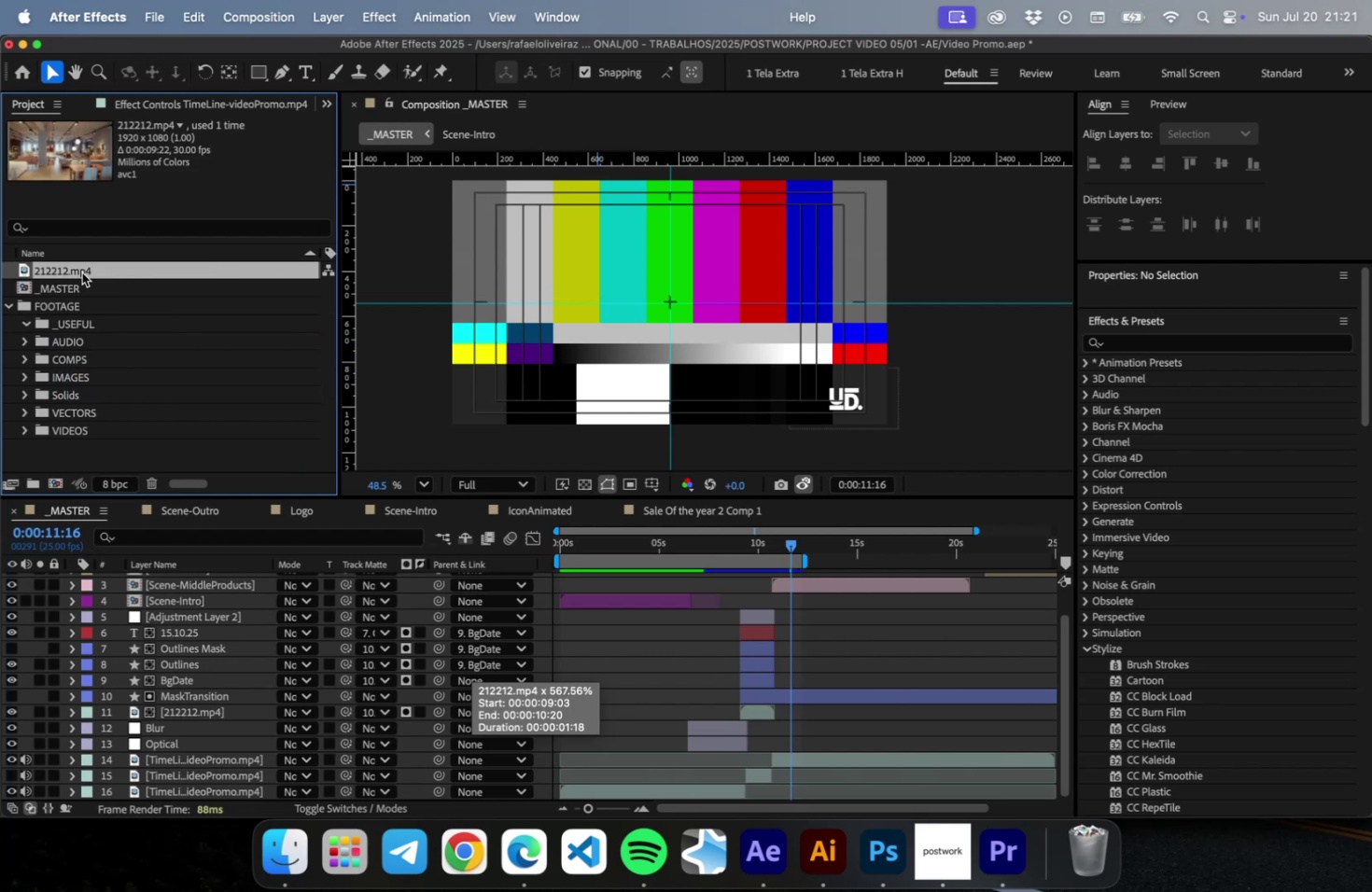 
left_click_drag(start_coordinate=[83, 272], to_coordinate=[122, 425])
 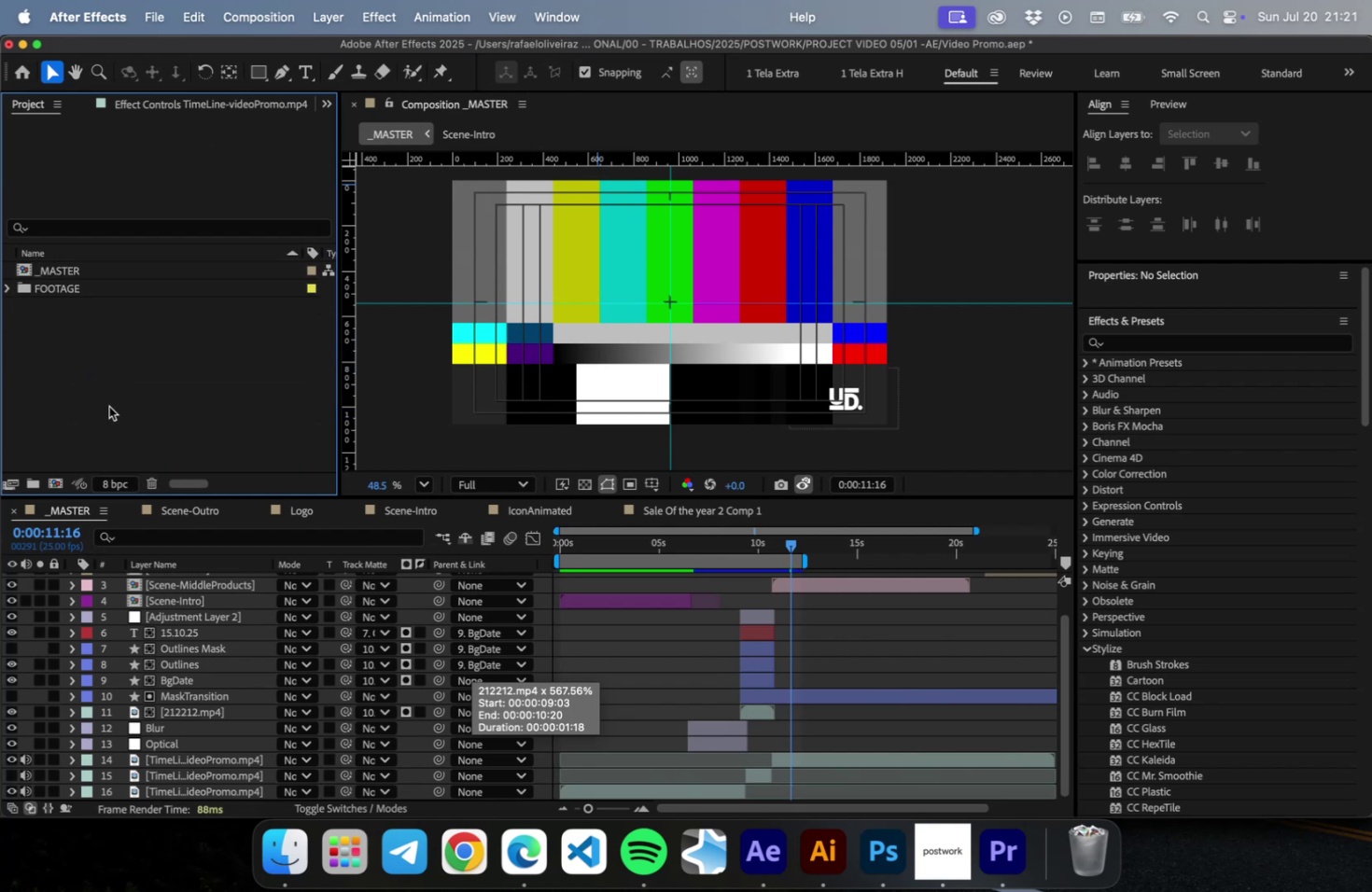 
key(Meta+CommandLeft)
 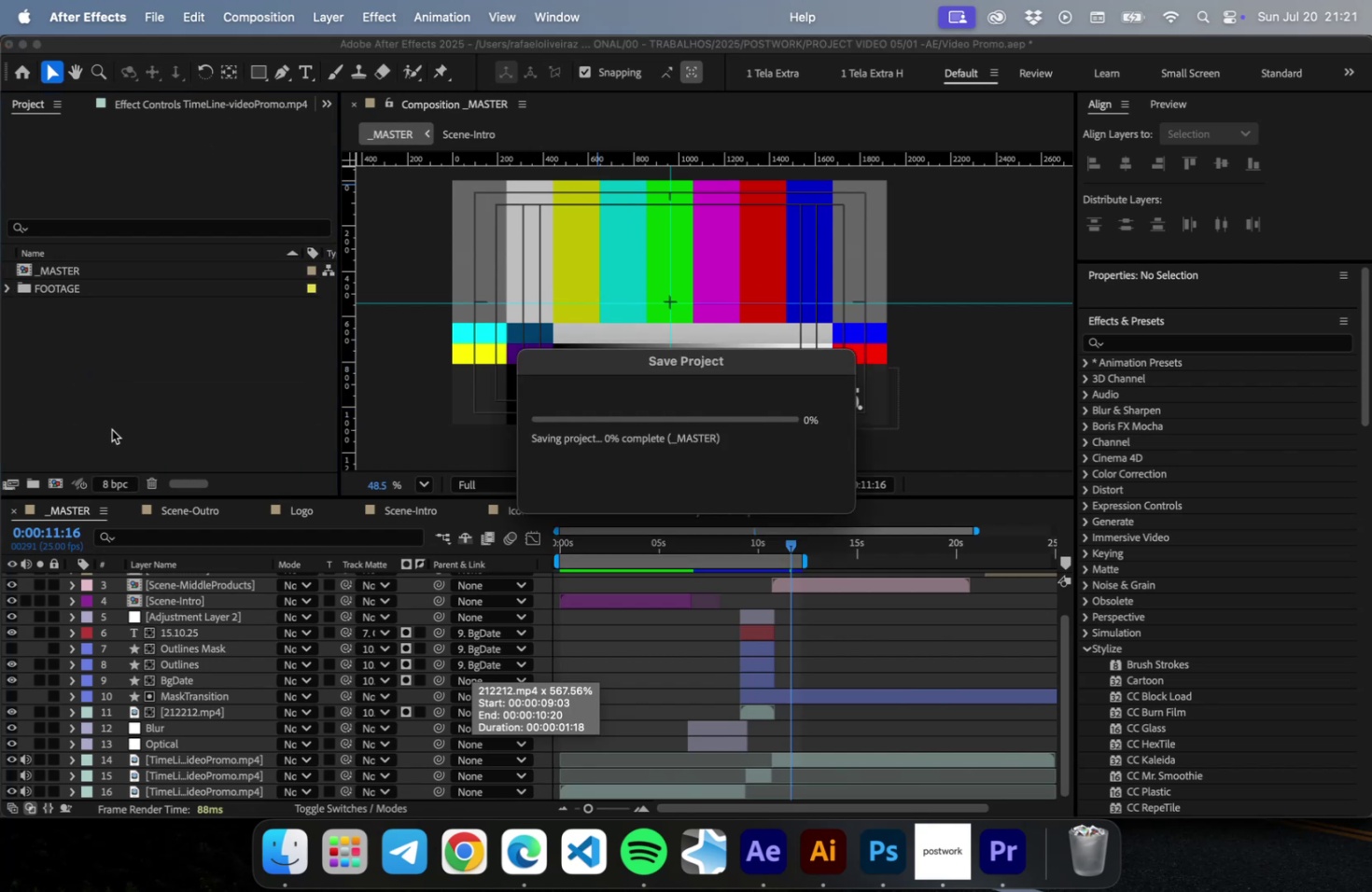 
key(Meta+S)
 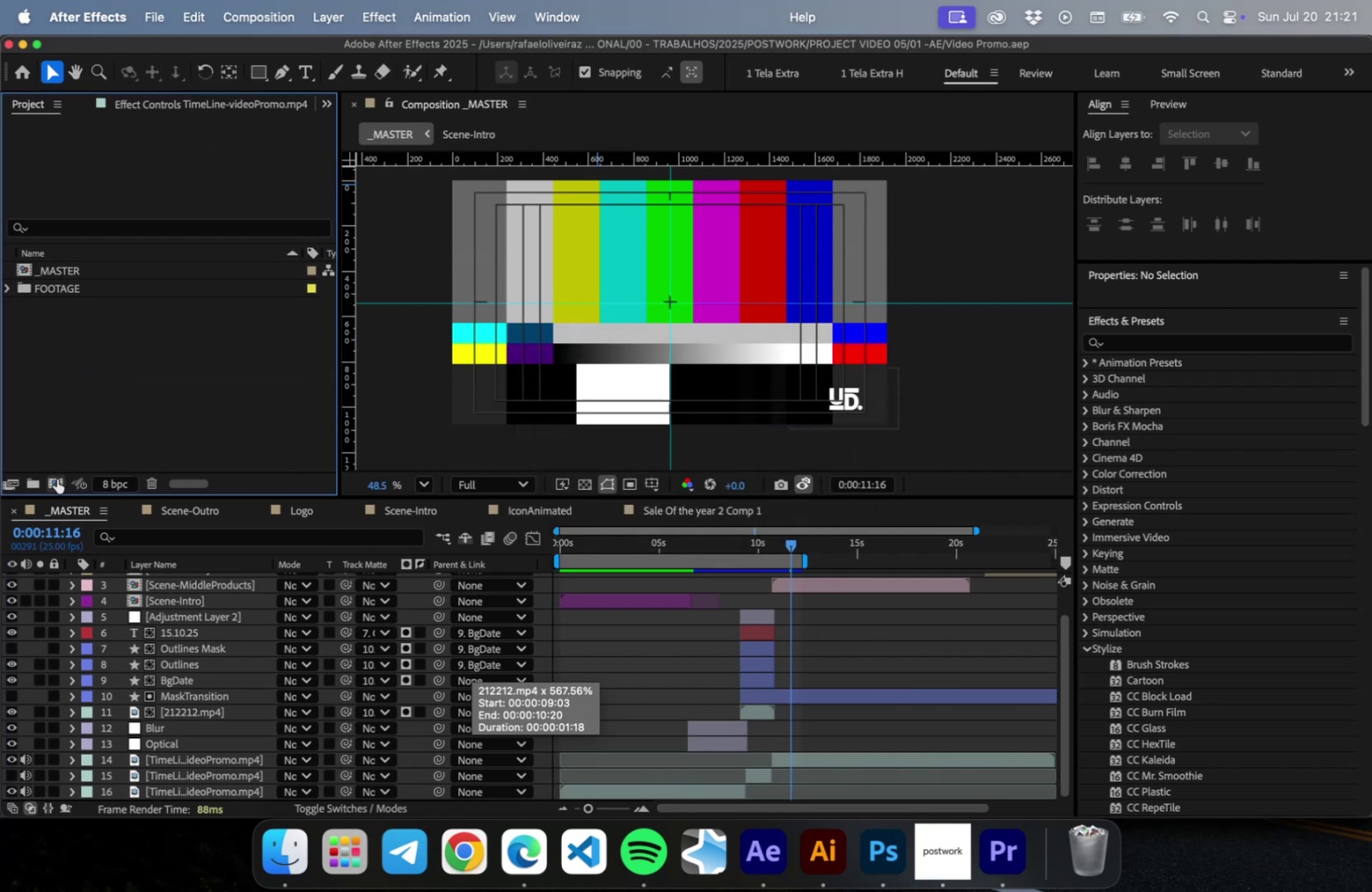 
left_click([57, 479])
 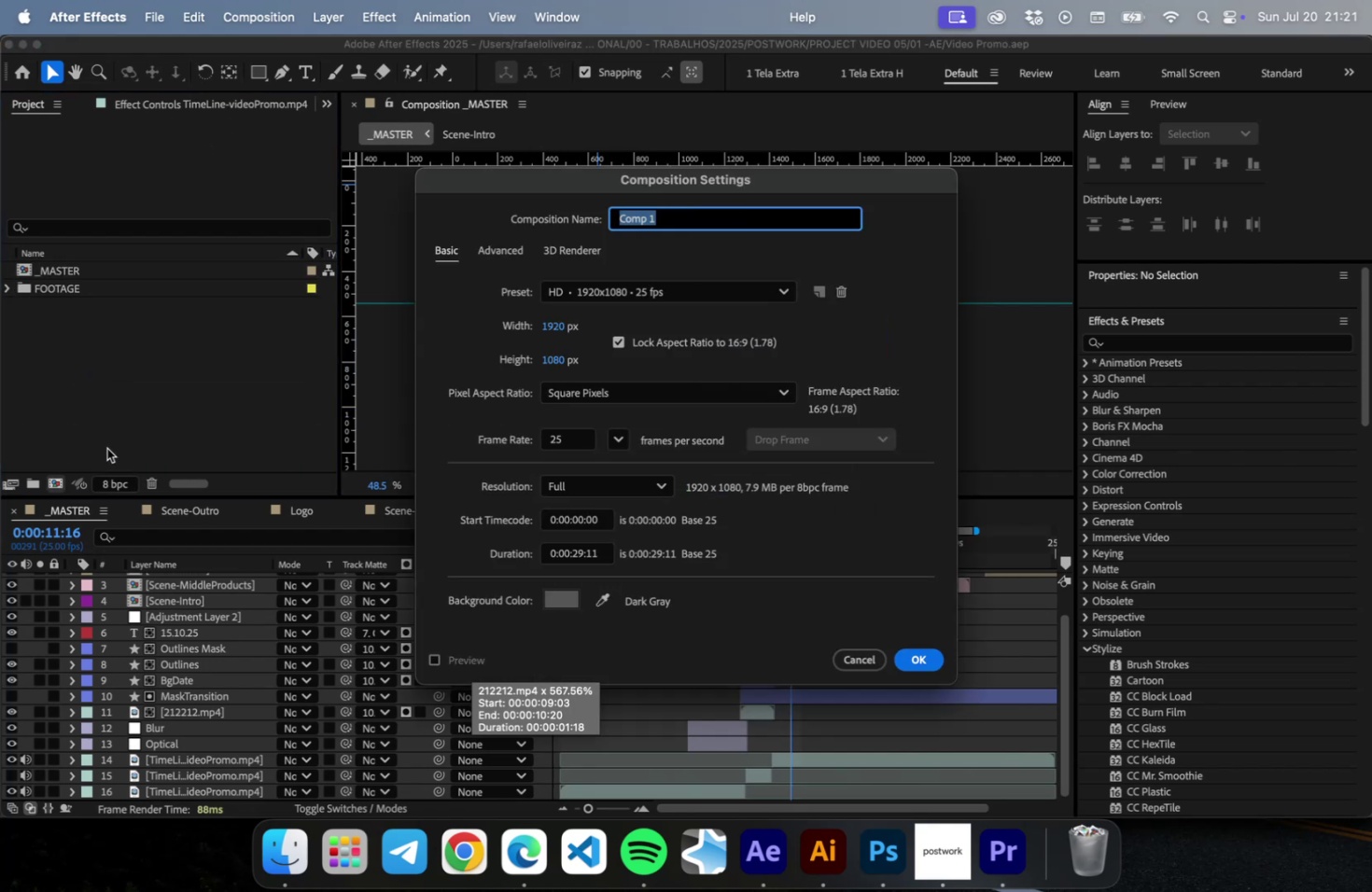 
hold_key(key=CapsLock, duration=15.77)
 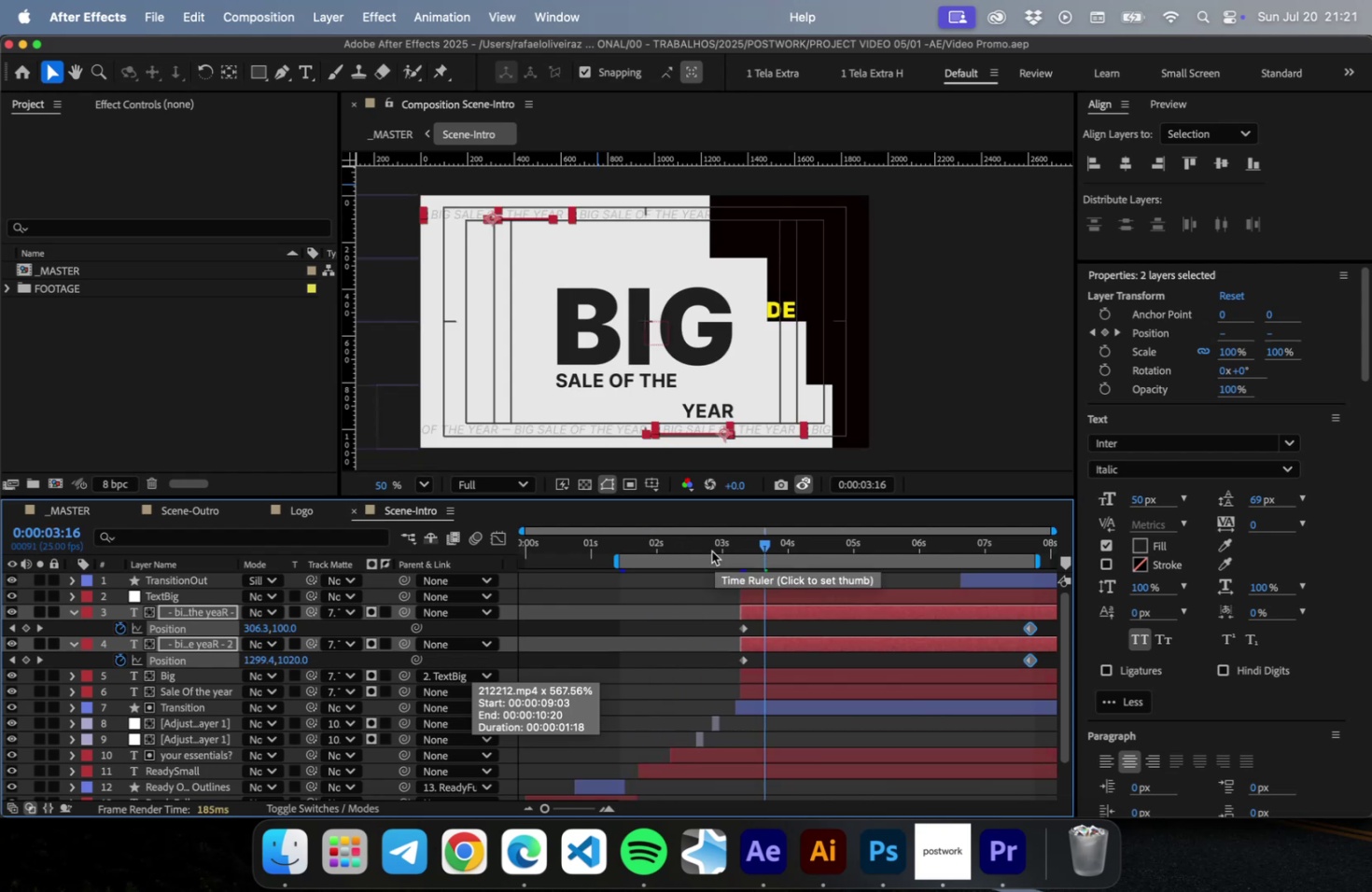 
type(PROCUT)
key(Escape)
 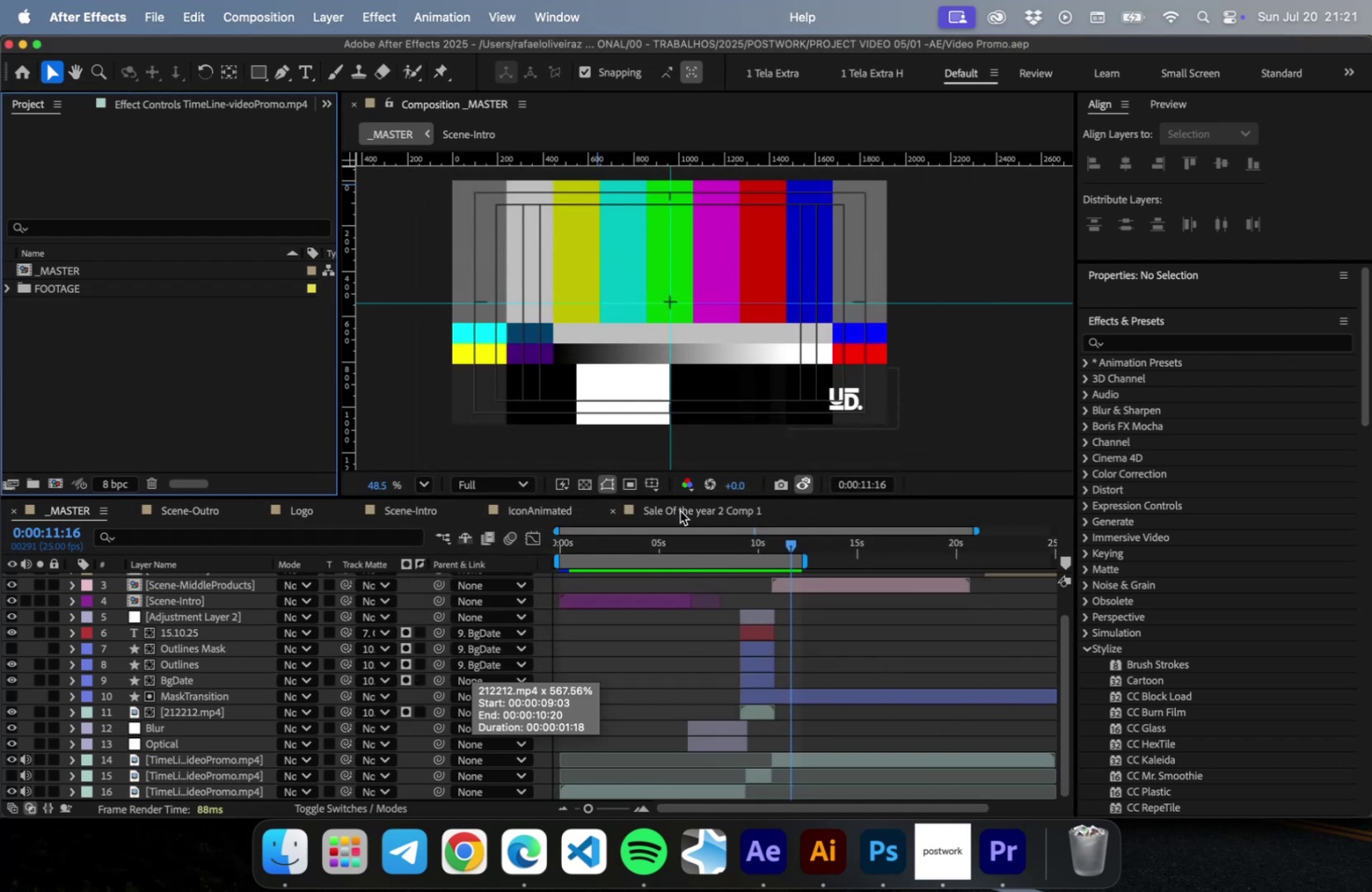 
left_click([609, 514])
 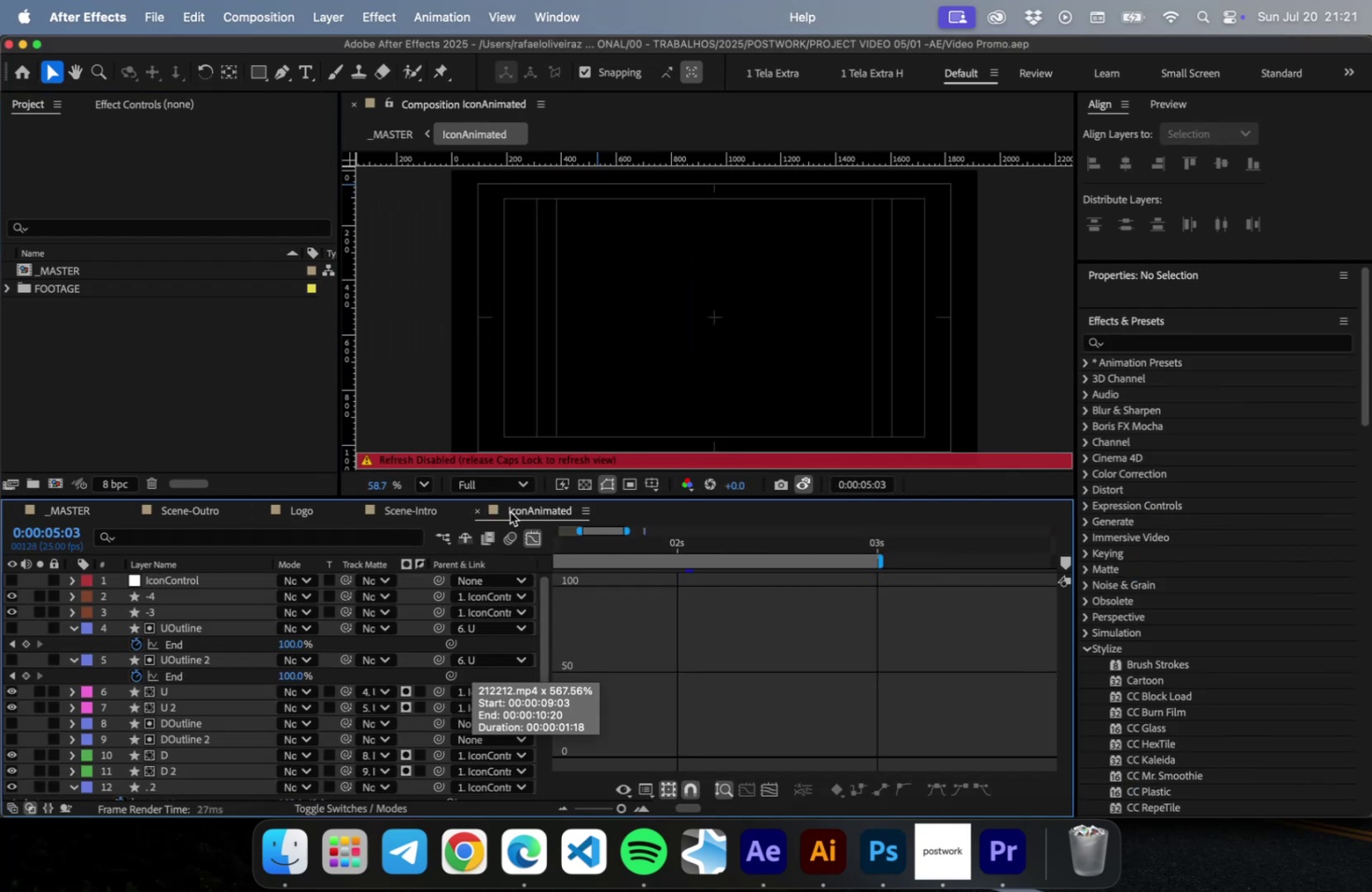 
left_click([516, 512])
 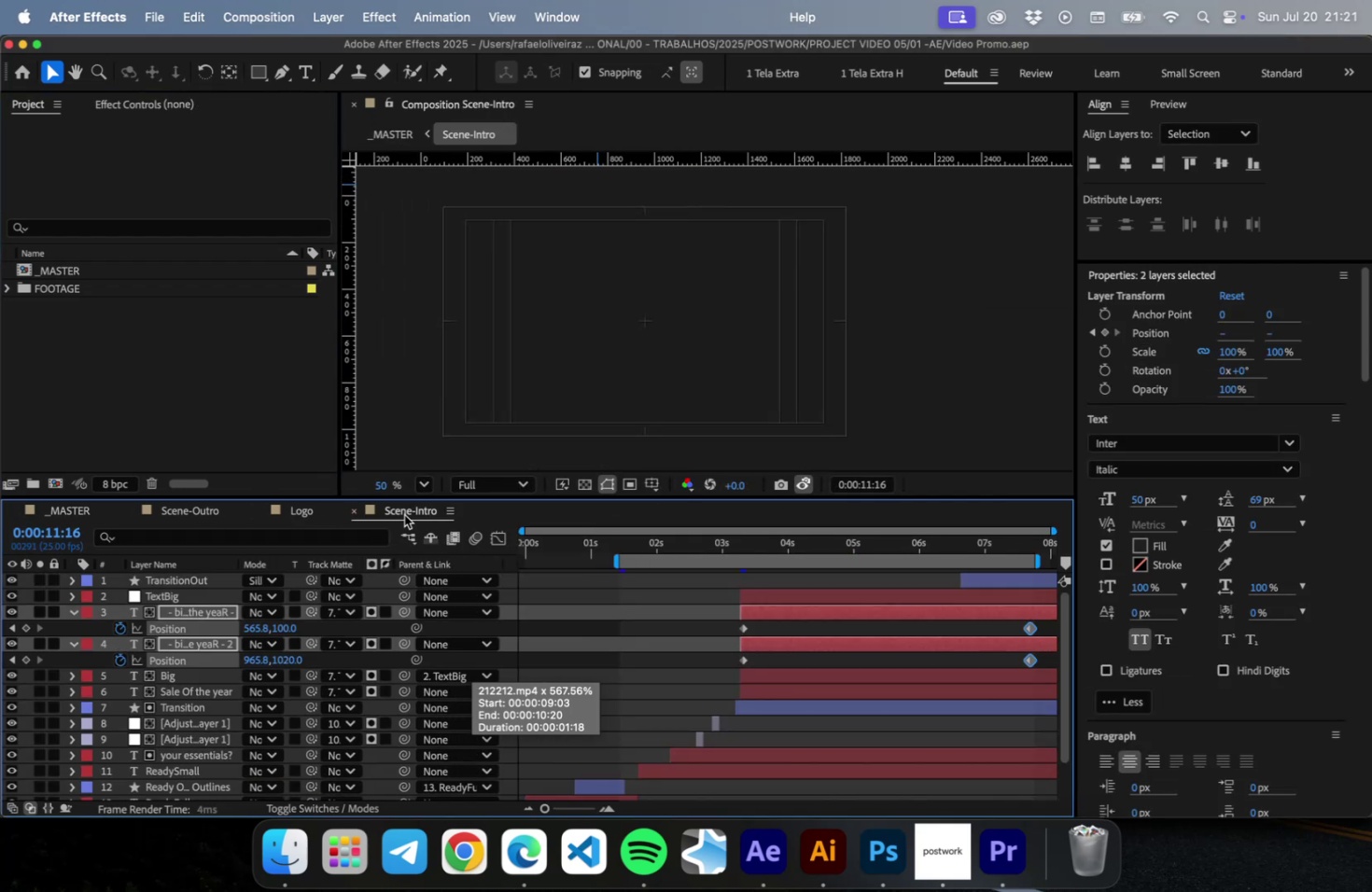 
double_click([404, 514])
 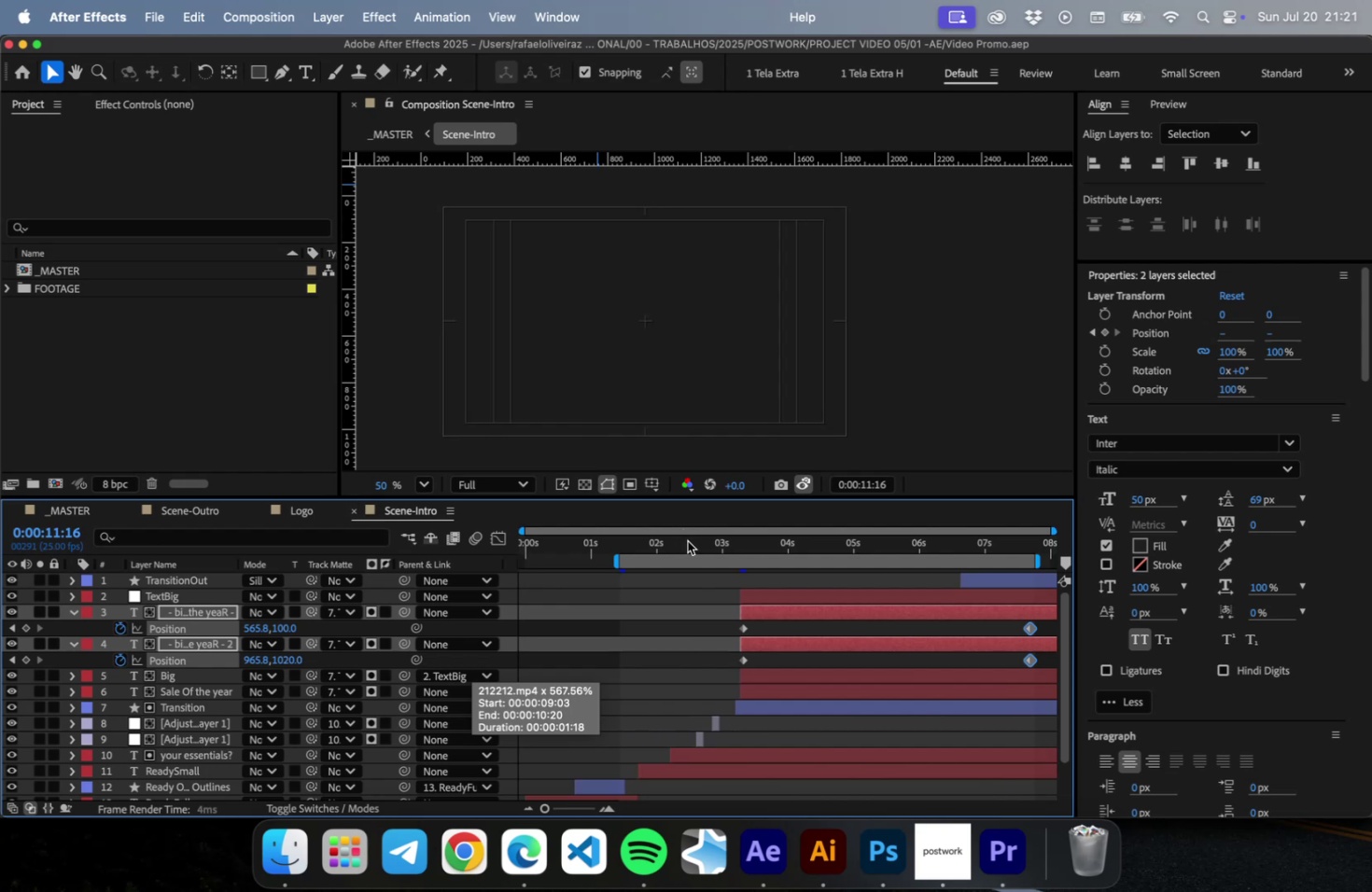 
left_click_drag(start_coordinate=[687, 545], to_coordinate=[763, 557])
 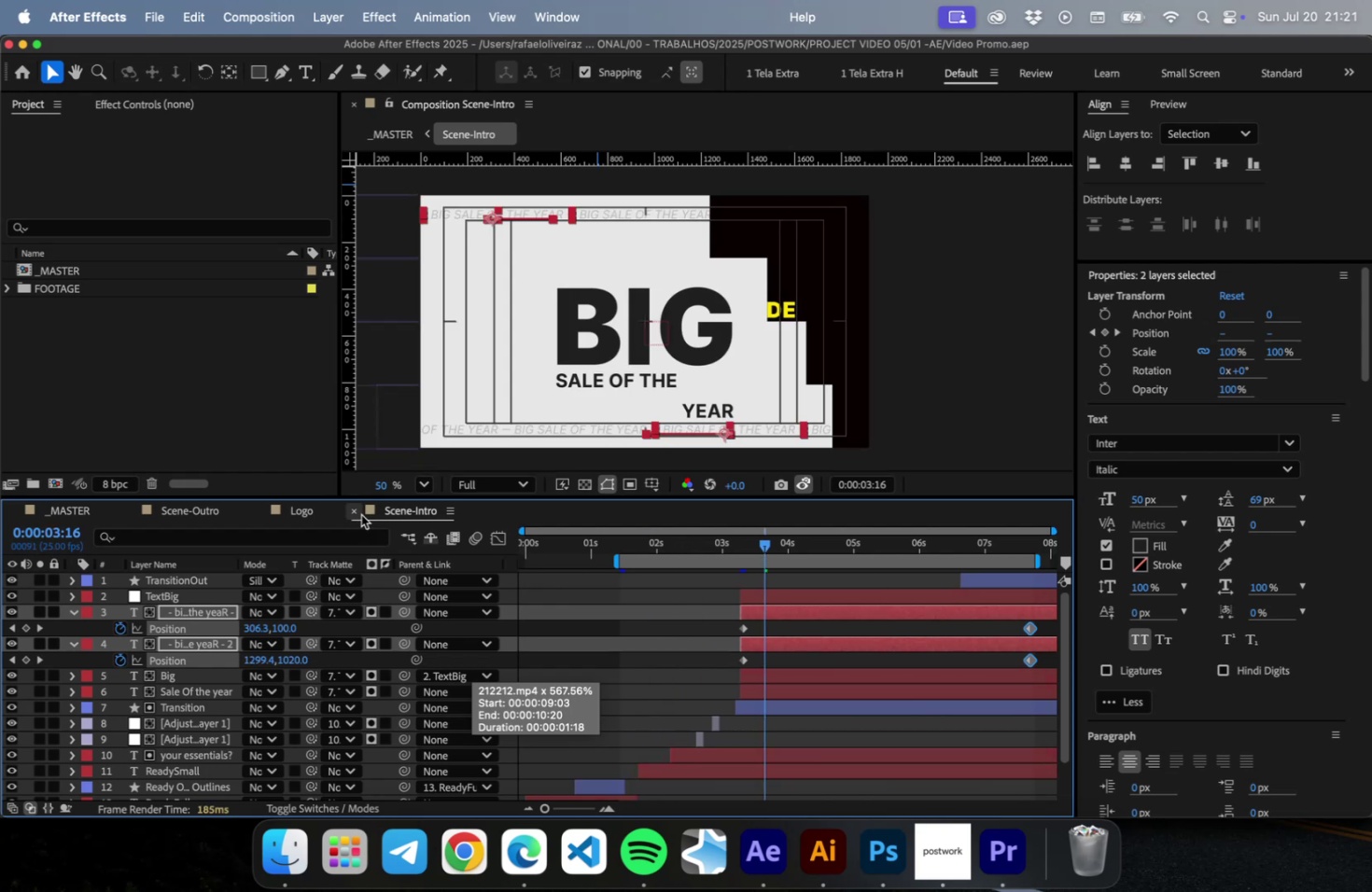 
left_click([358, 514])
 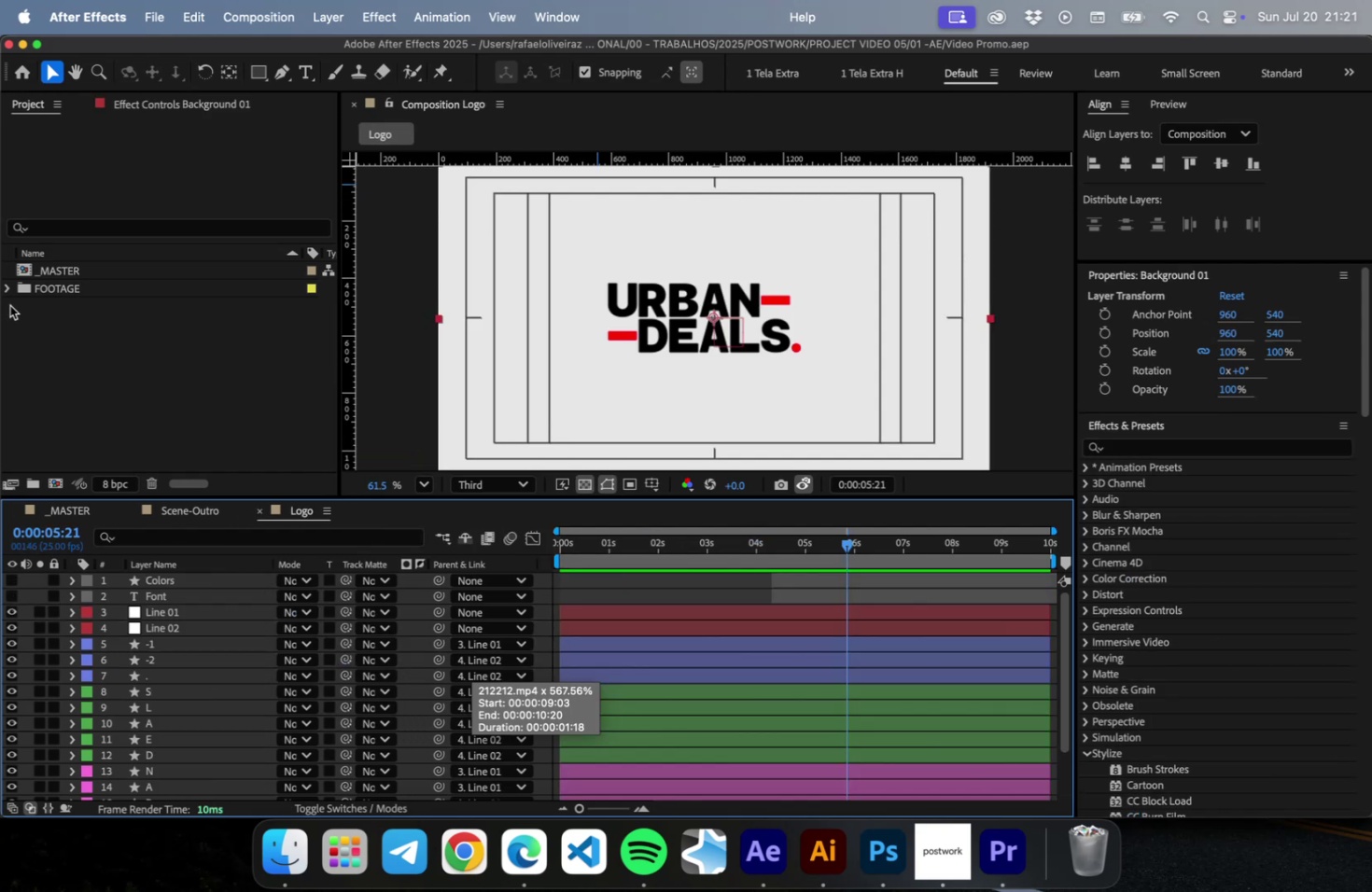 
left_click([8, 290])
 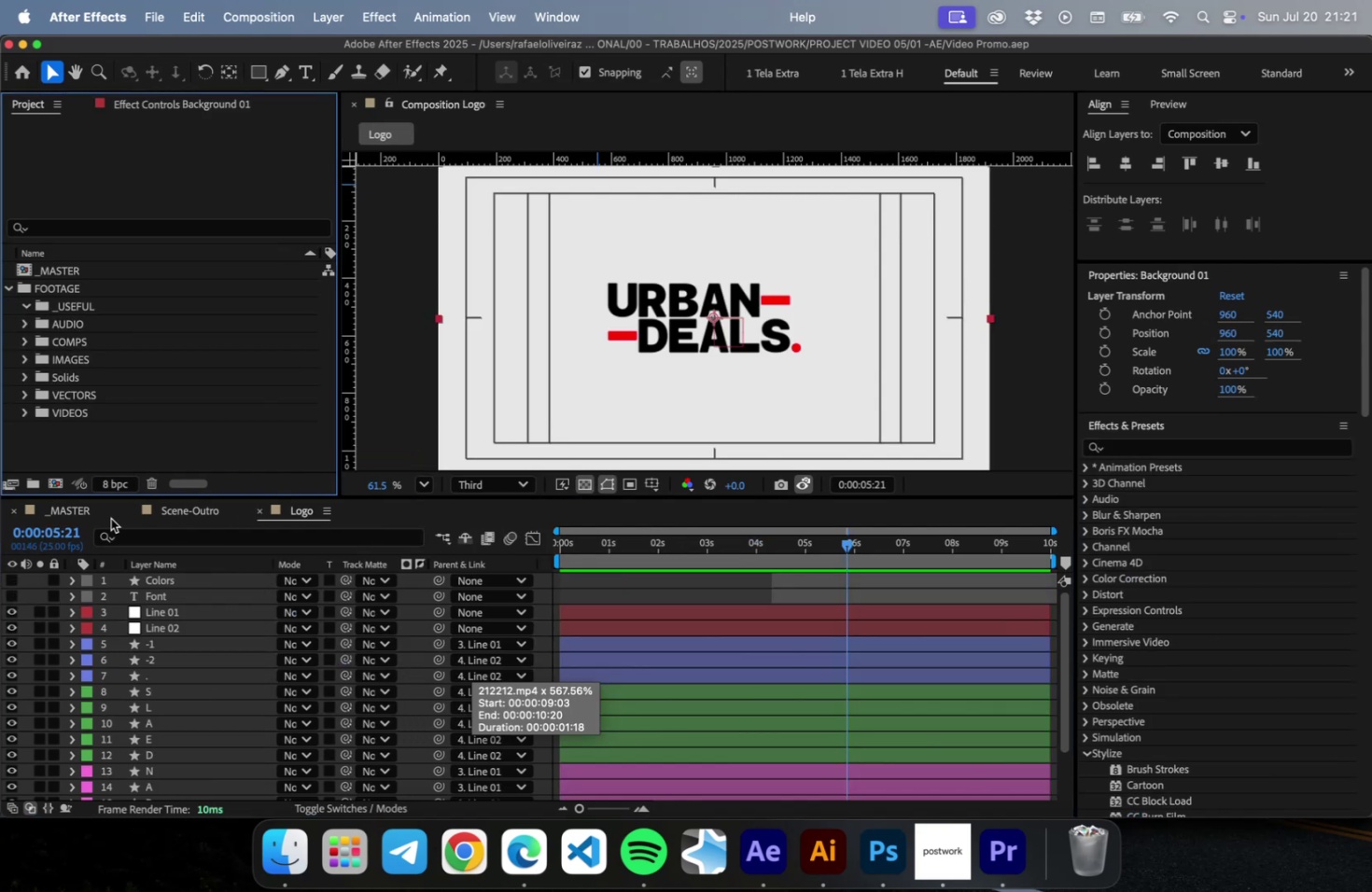 
left_click([83, 512])
 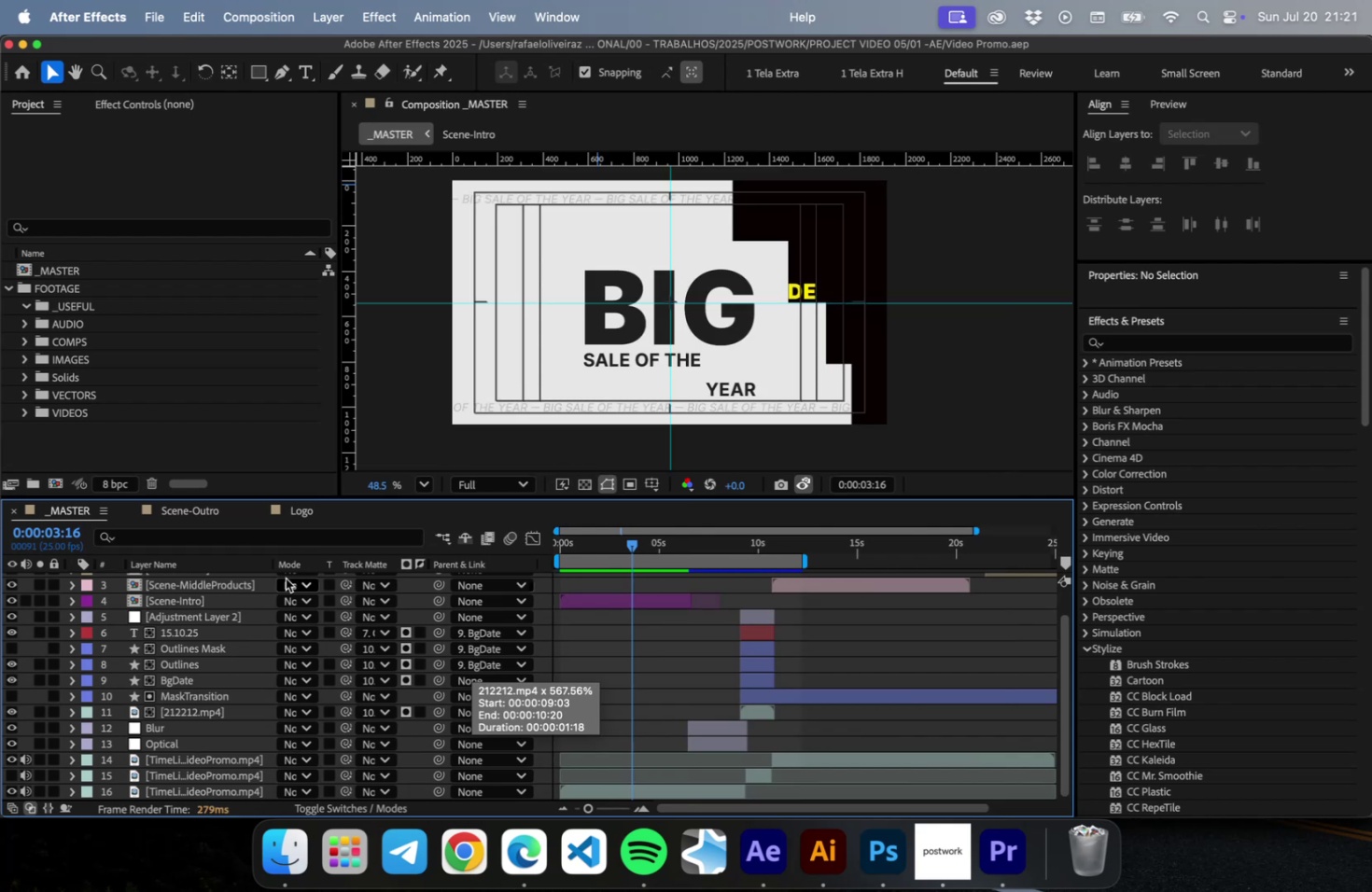 
scroll: coordinate [284, 593], scroll_direction: up, amount: 5.0
 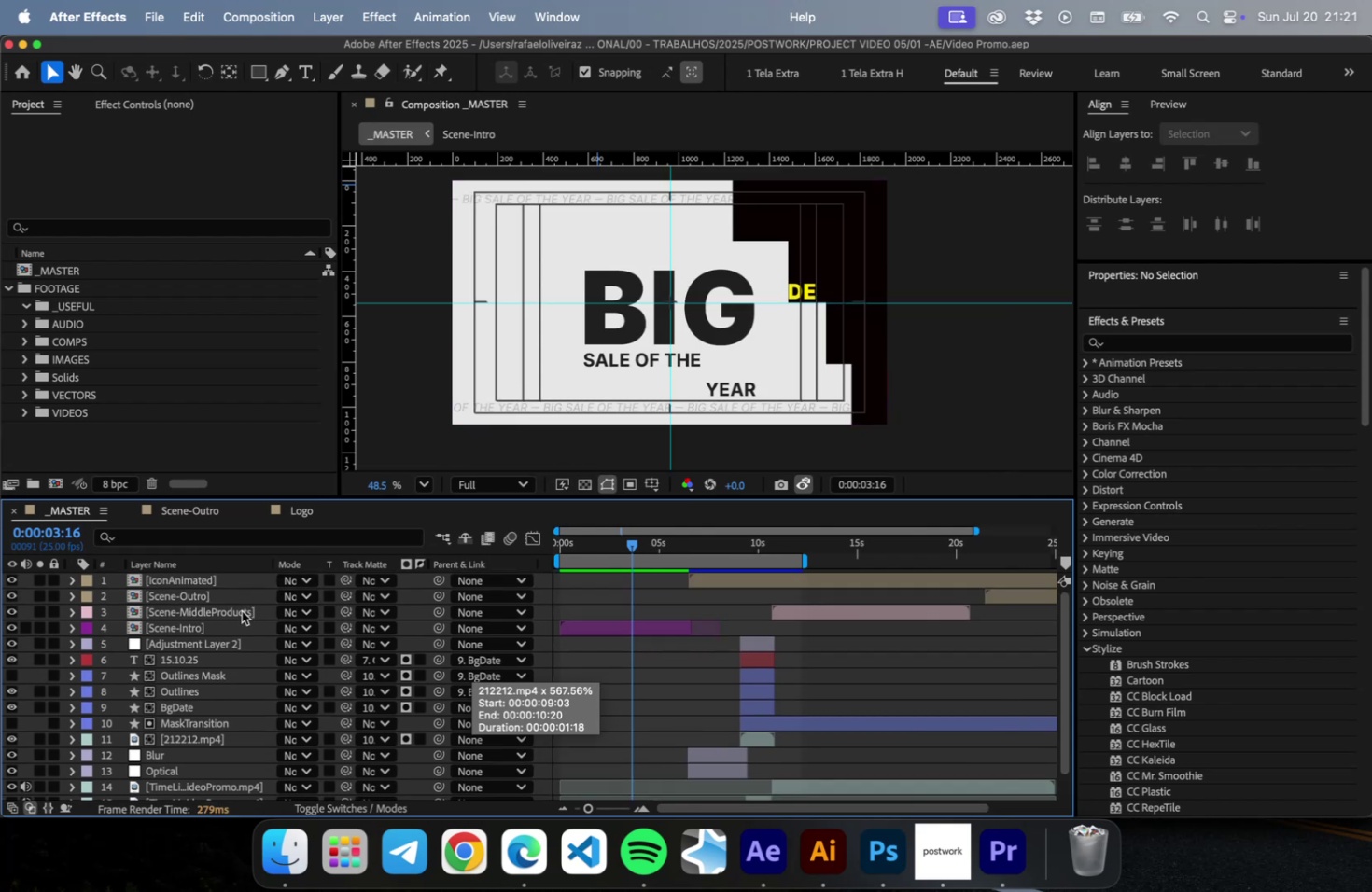 
left_click([242, 610])
 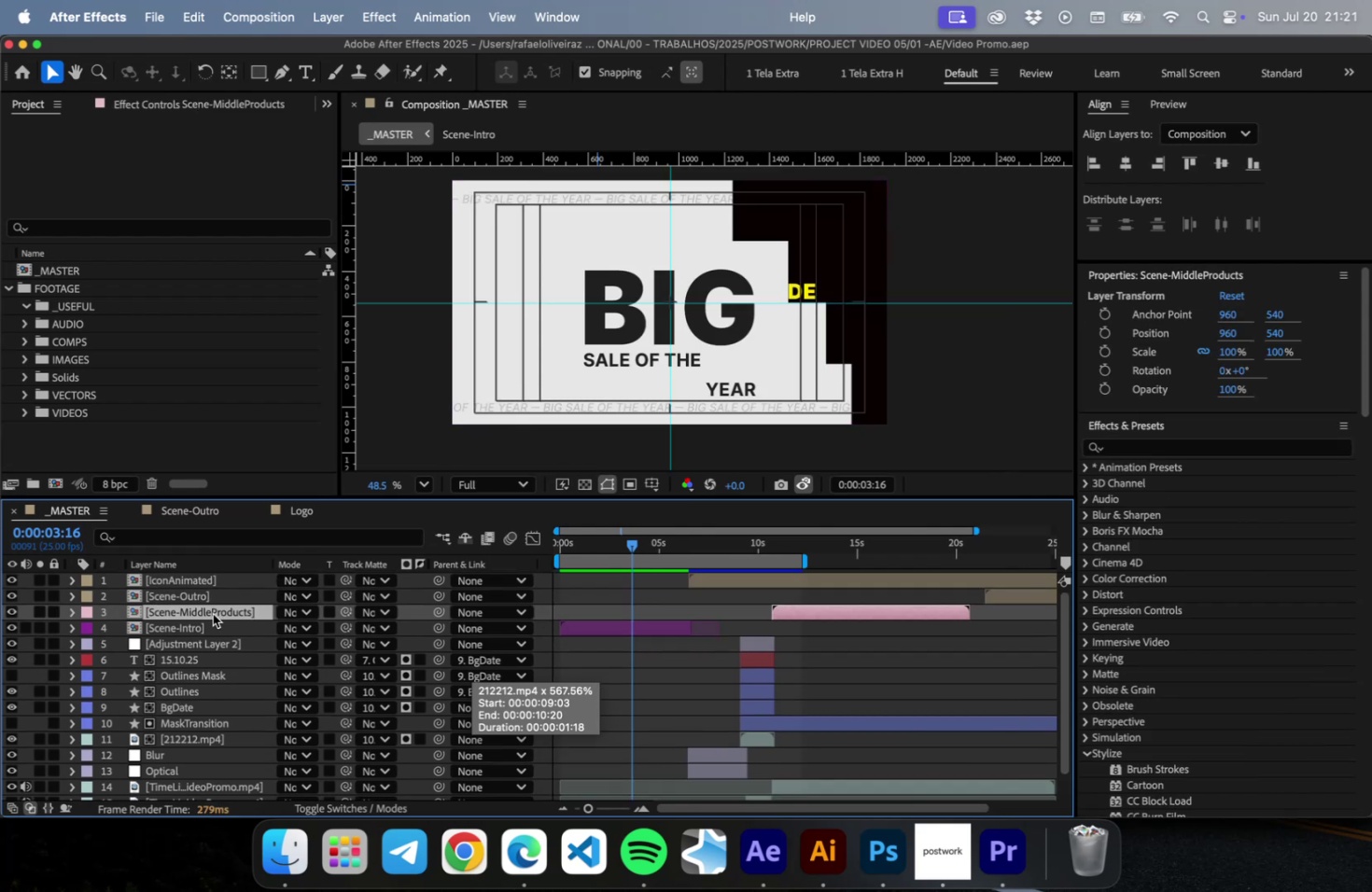 
double_click([213, 613])
 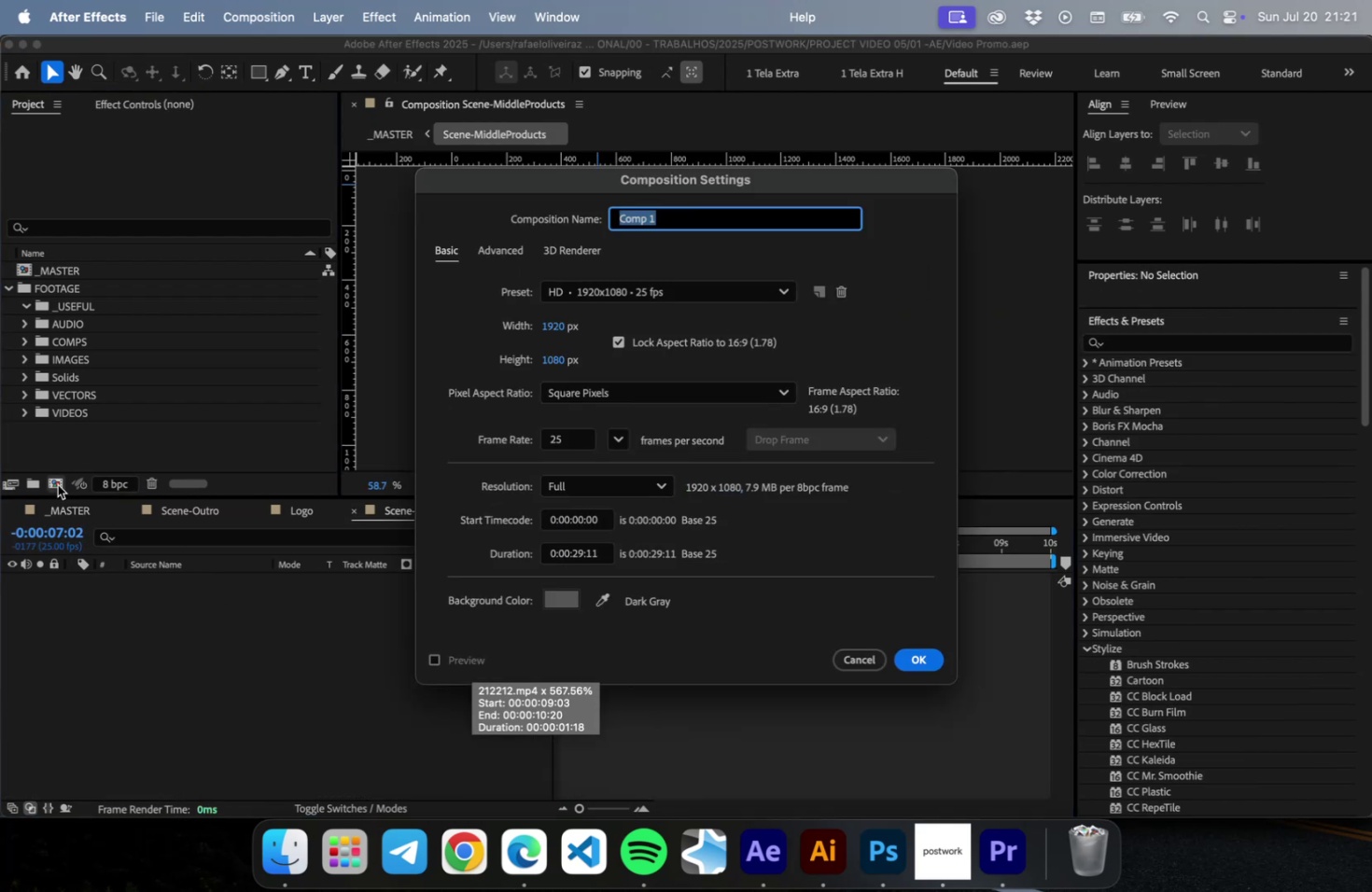 
type(prooduct 01)
 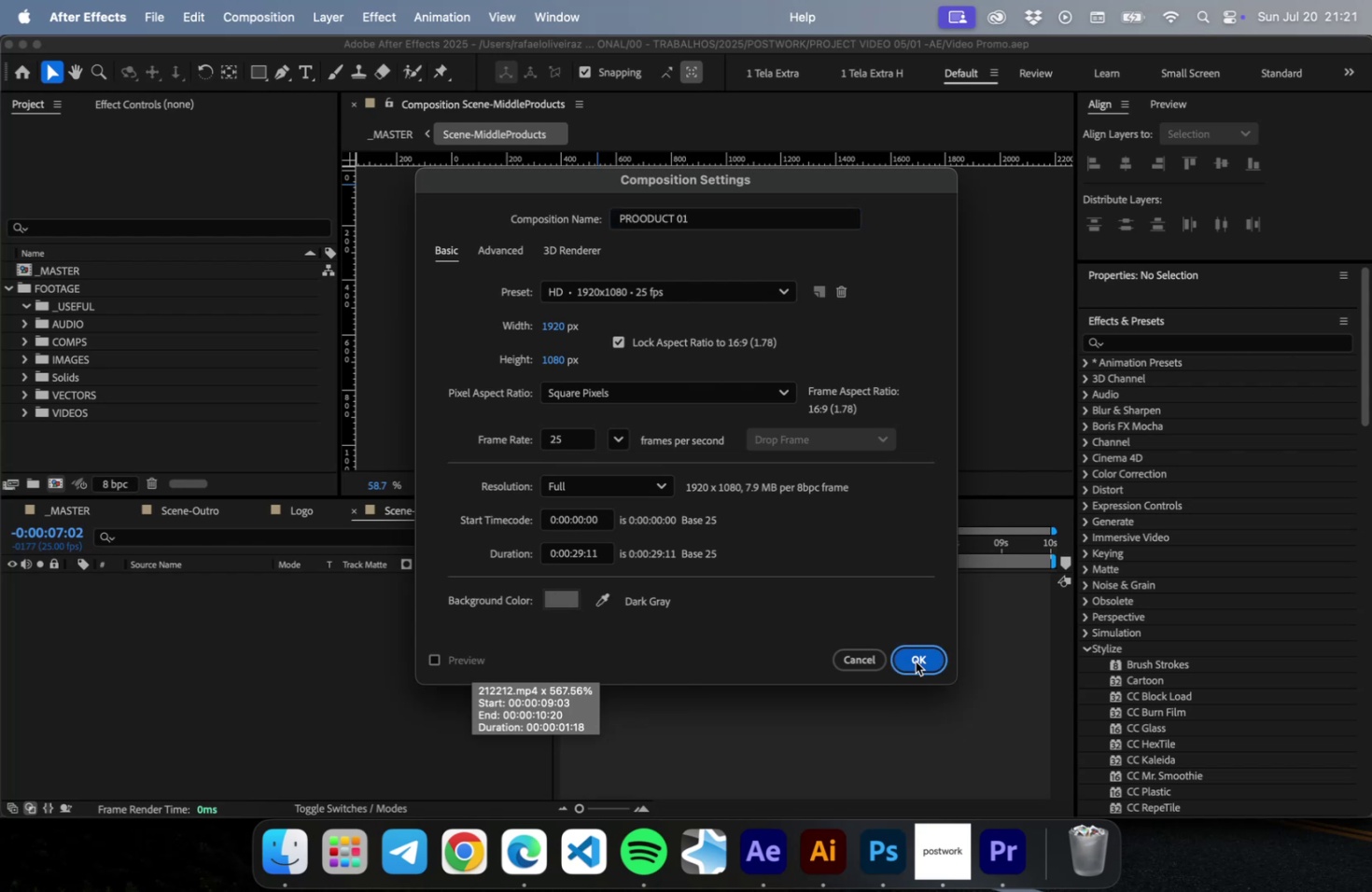 
key(Meta+S)
 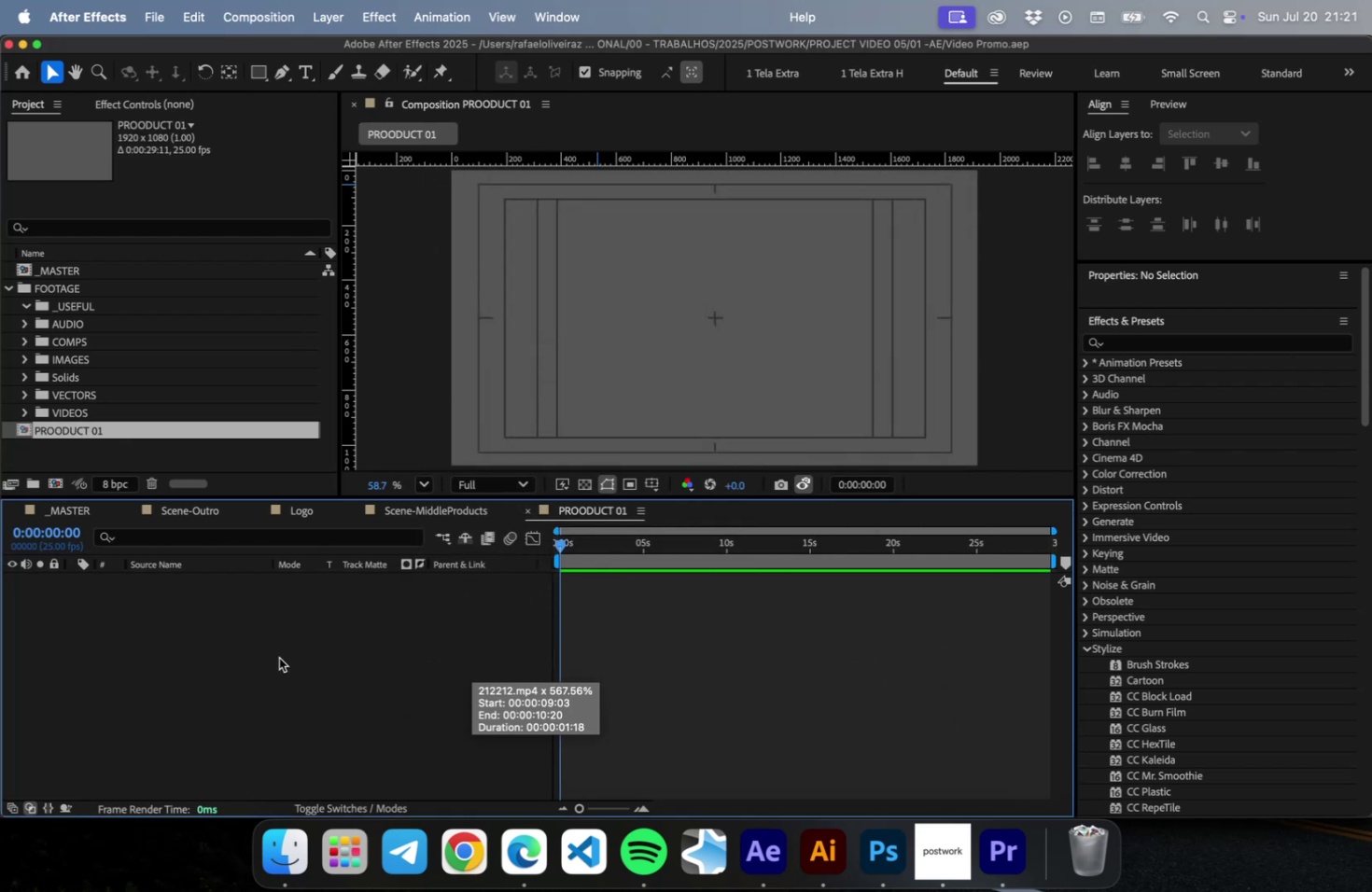 
key(Meta+CommandLeft)
 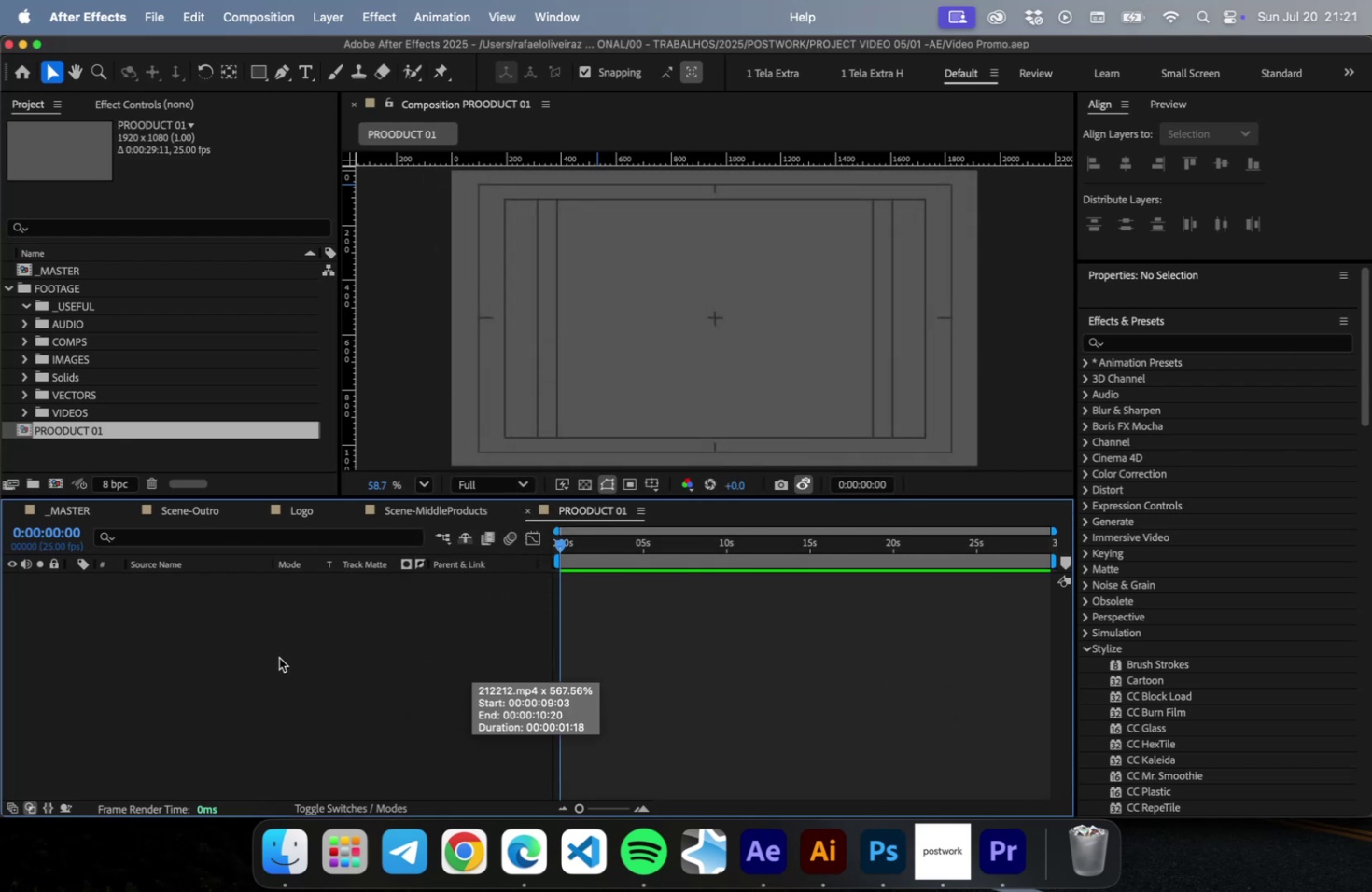 
key(Meta+S)
 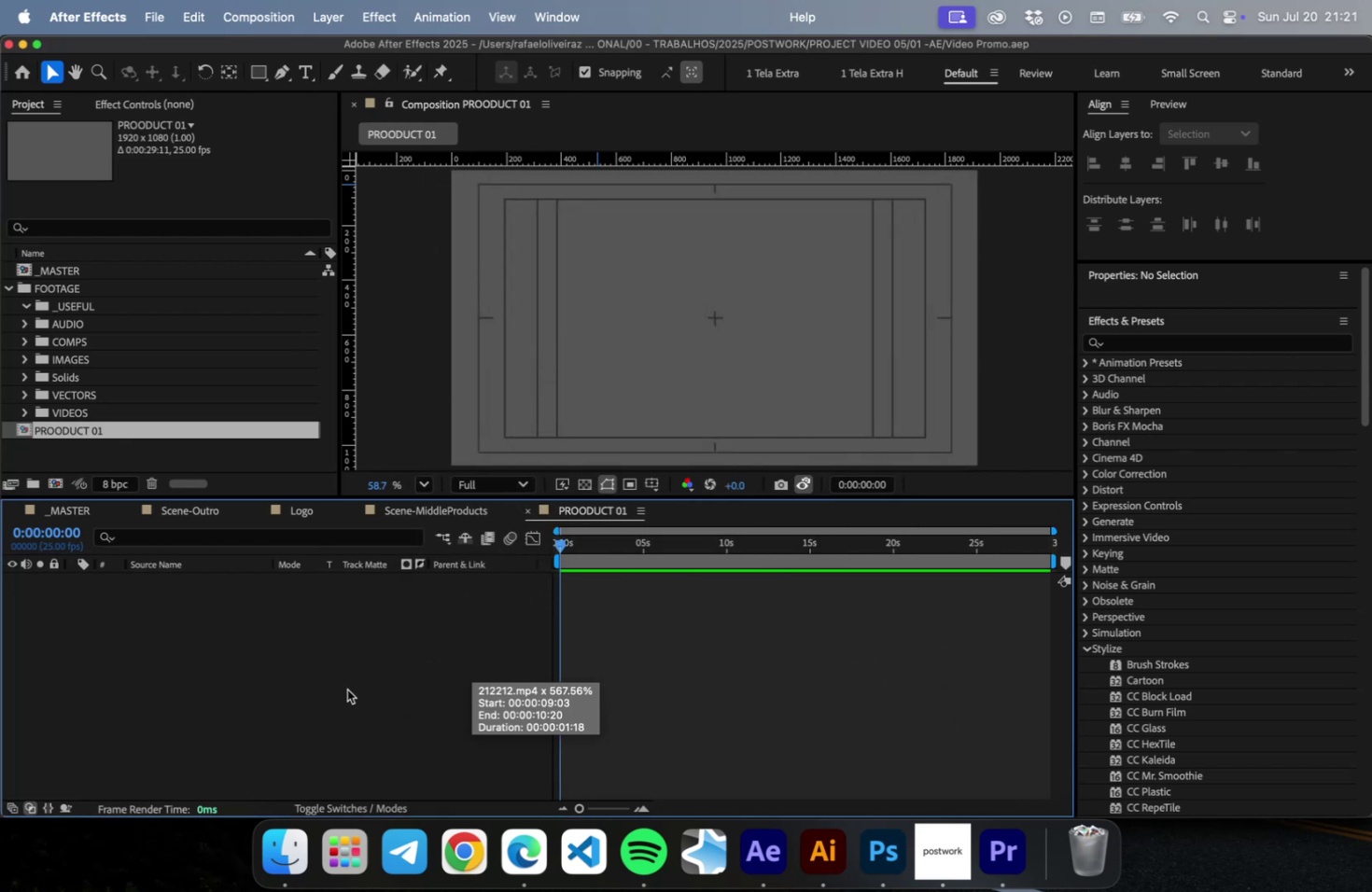 
wait(8.79)
 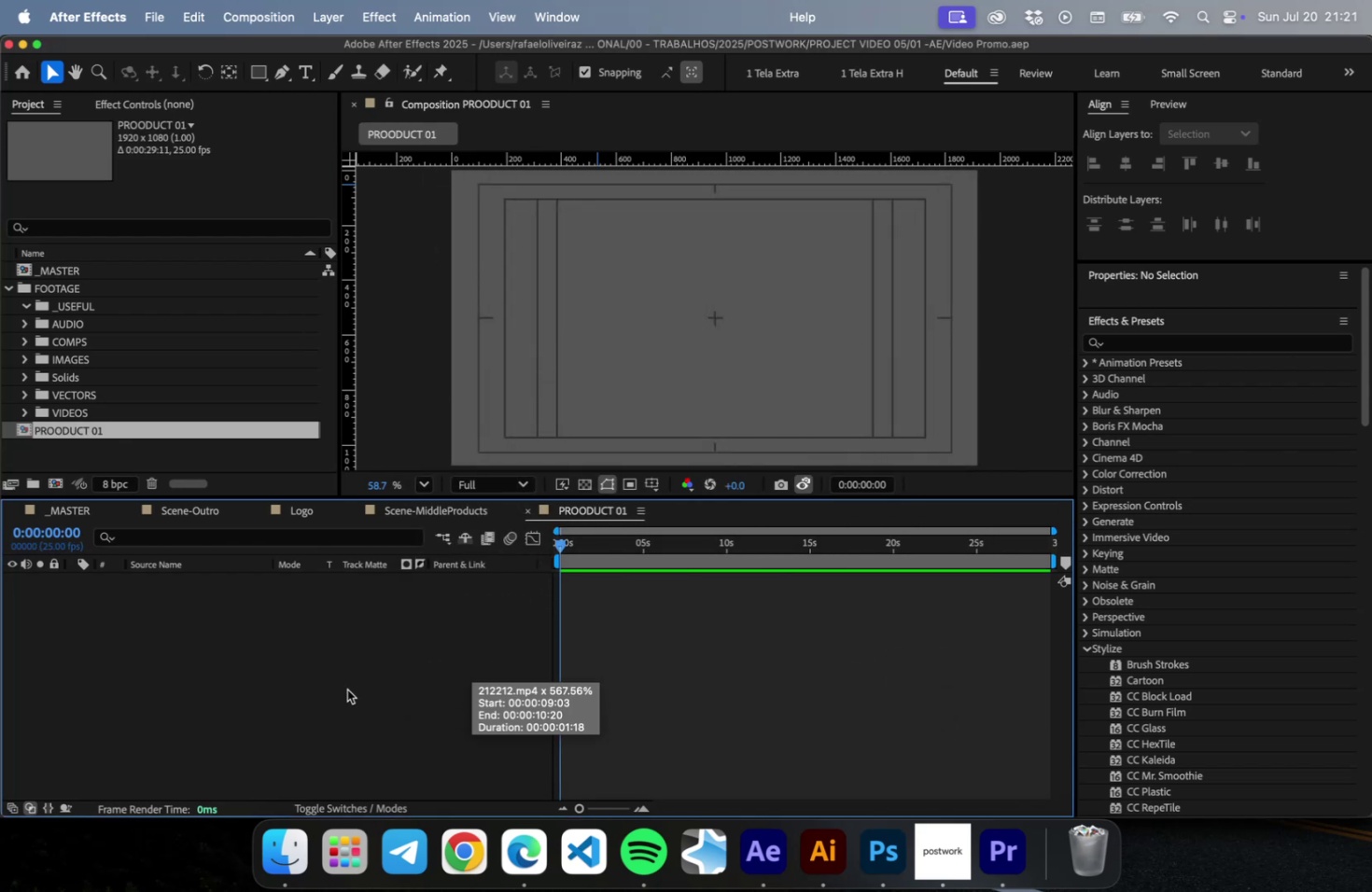 
right_click([346, 656])
 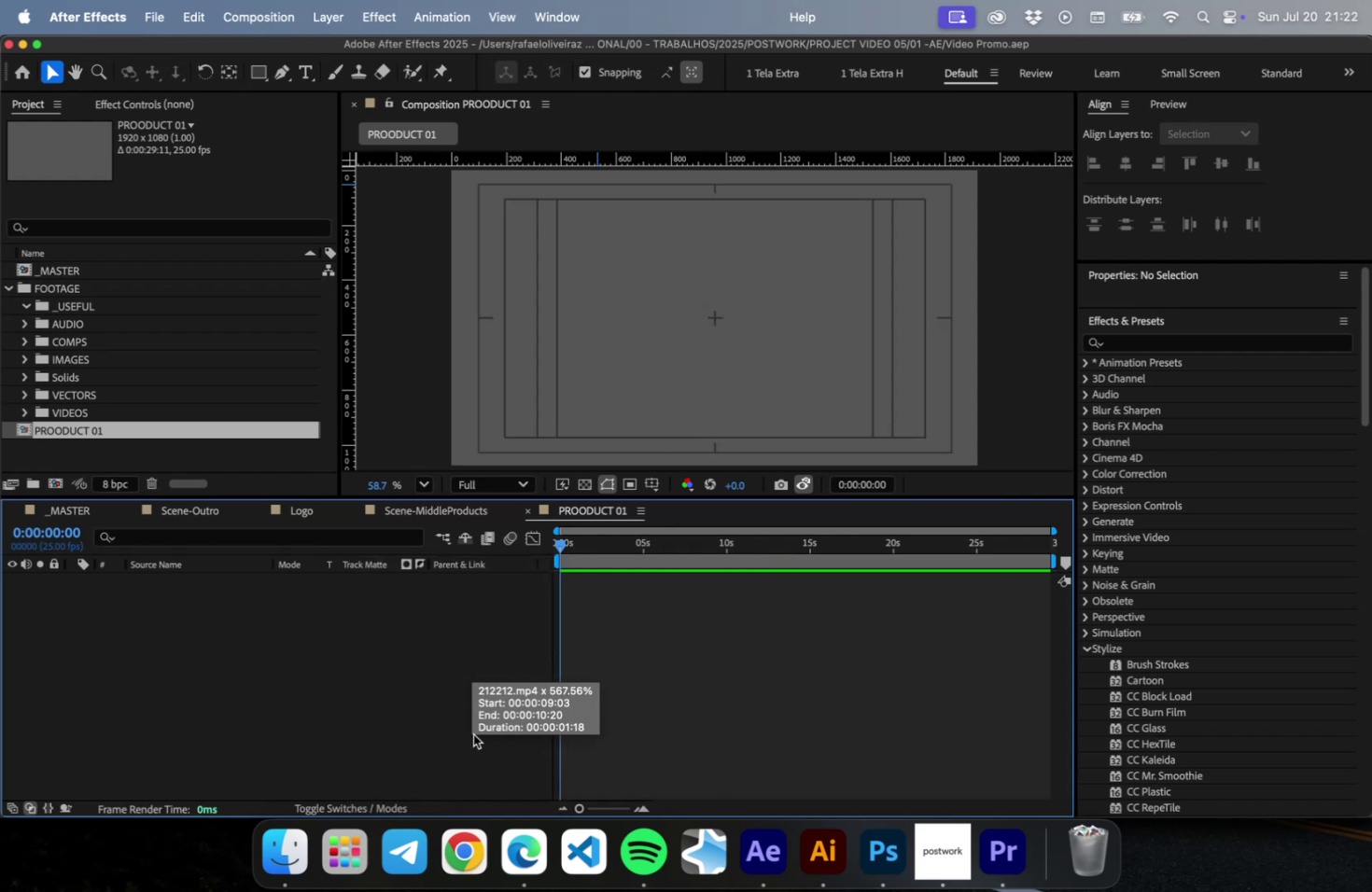 
wait(6.2)
 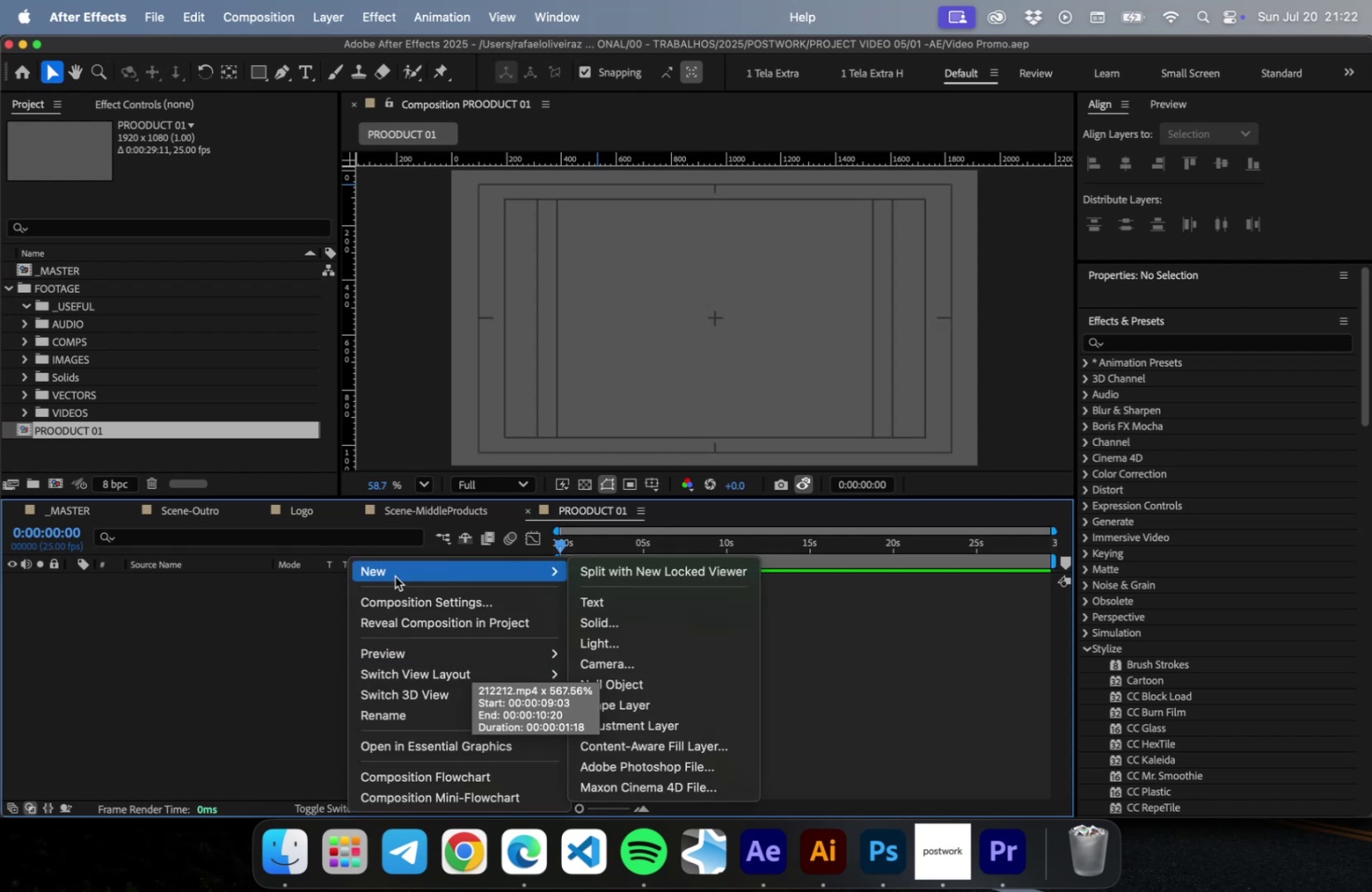 
left_click([529, 854])
 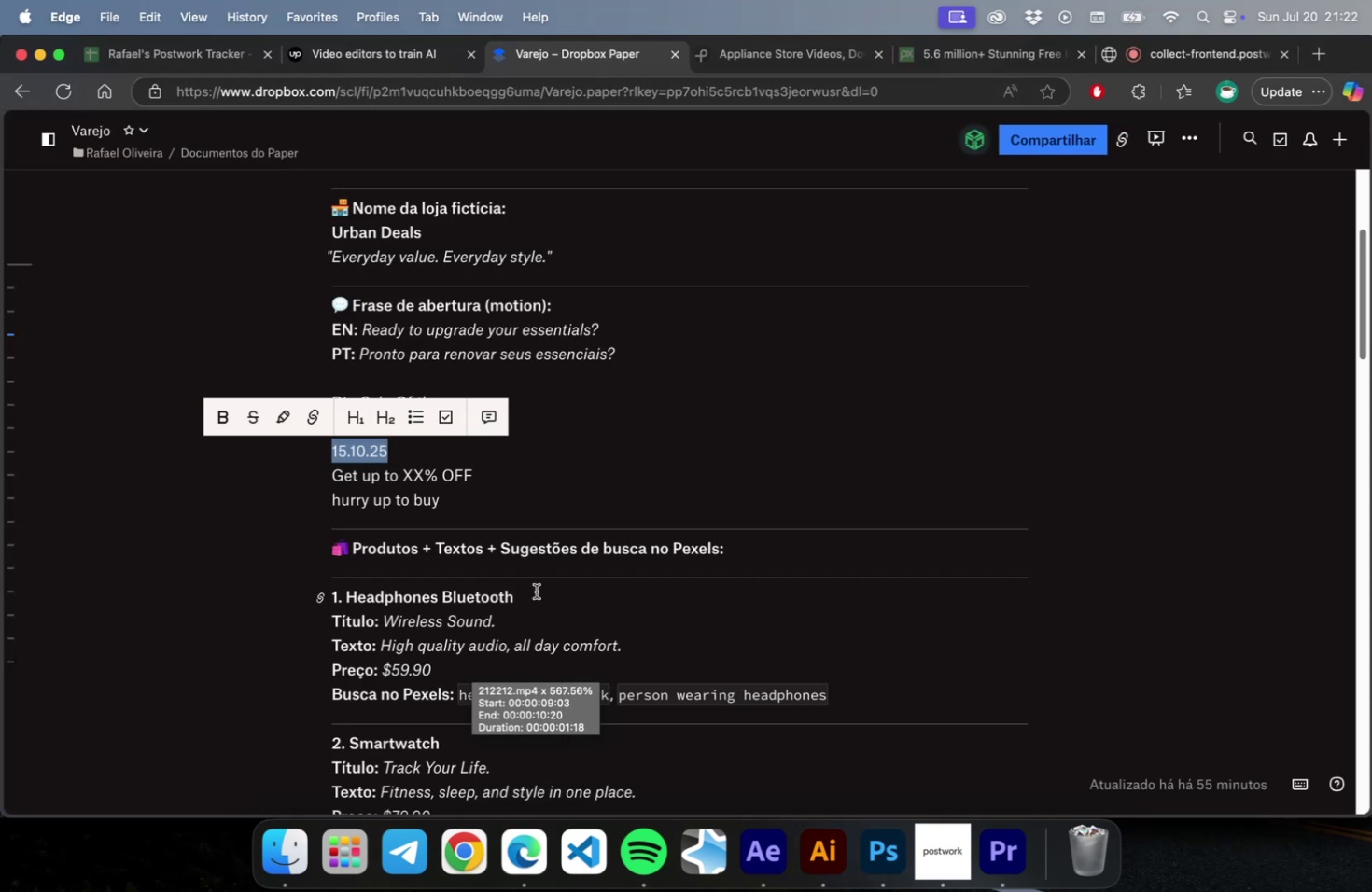 
scroll: coordinate [532, 592], scroll_direction: down, amount: 8.0
 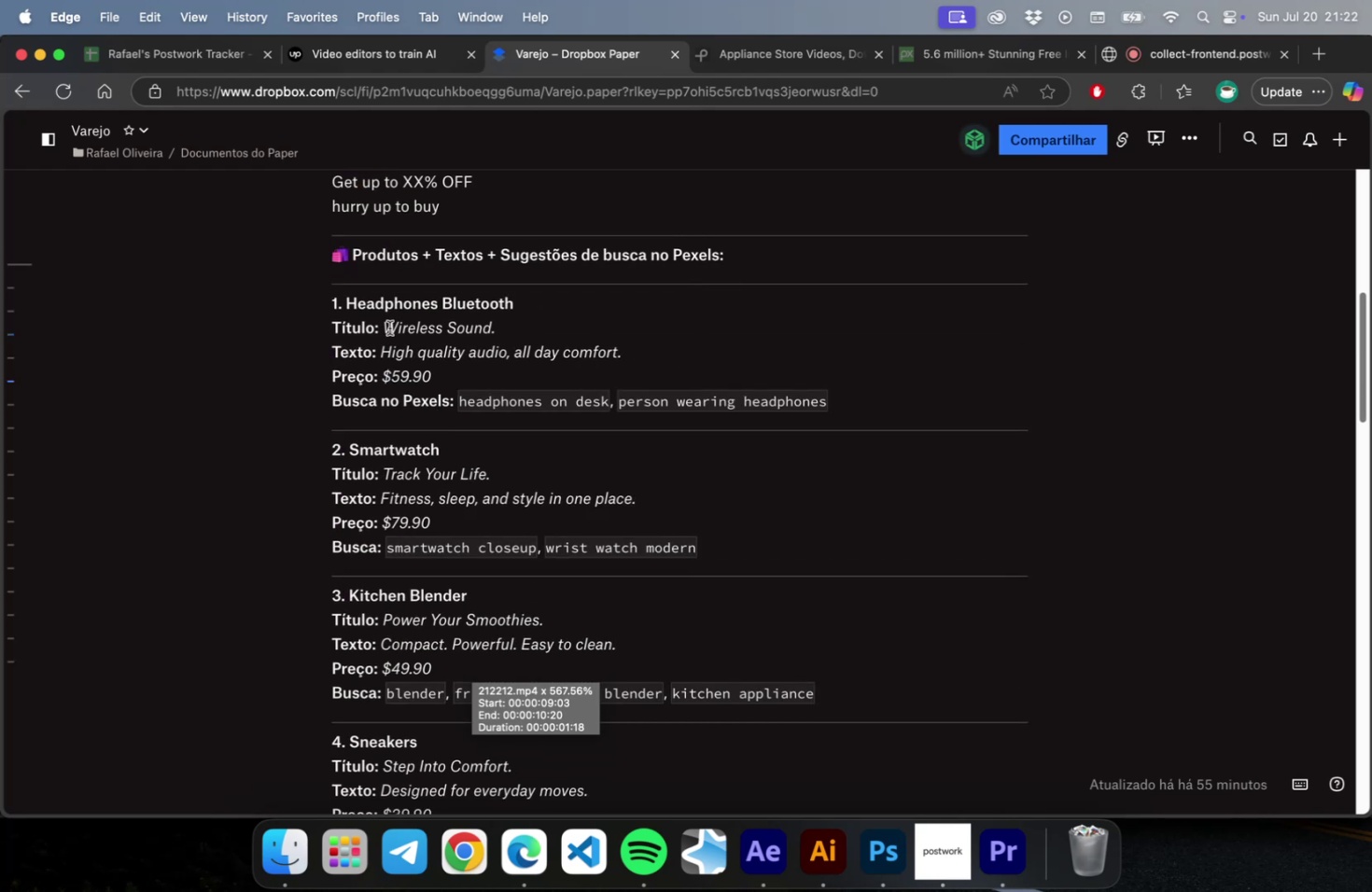 
left_click_drag(start_coordinate=[386, 326], to_coordinate=[483, 324])
 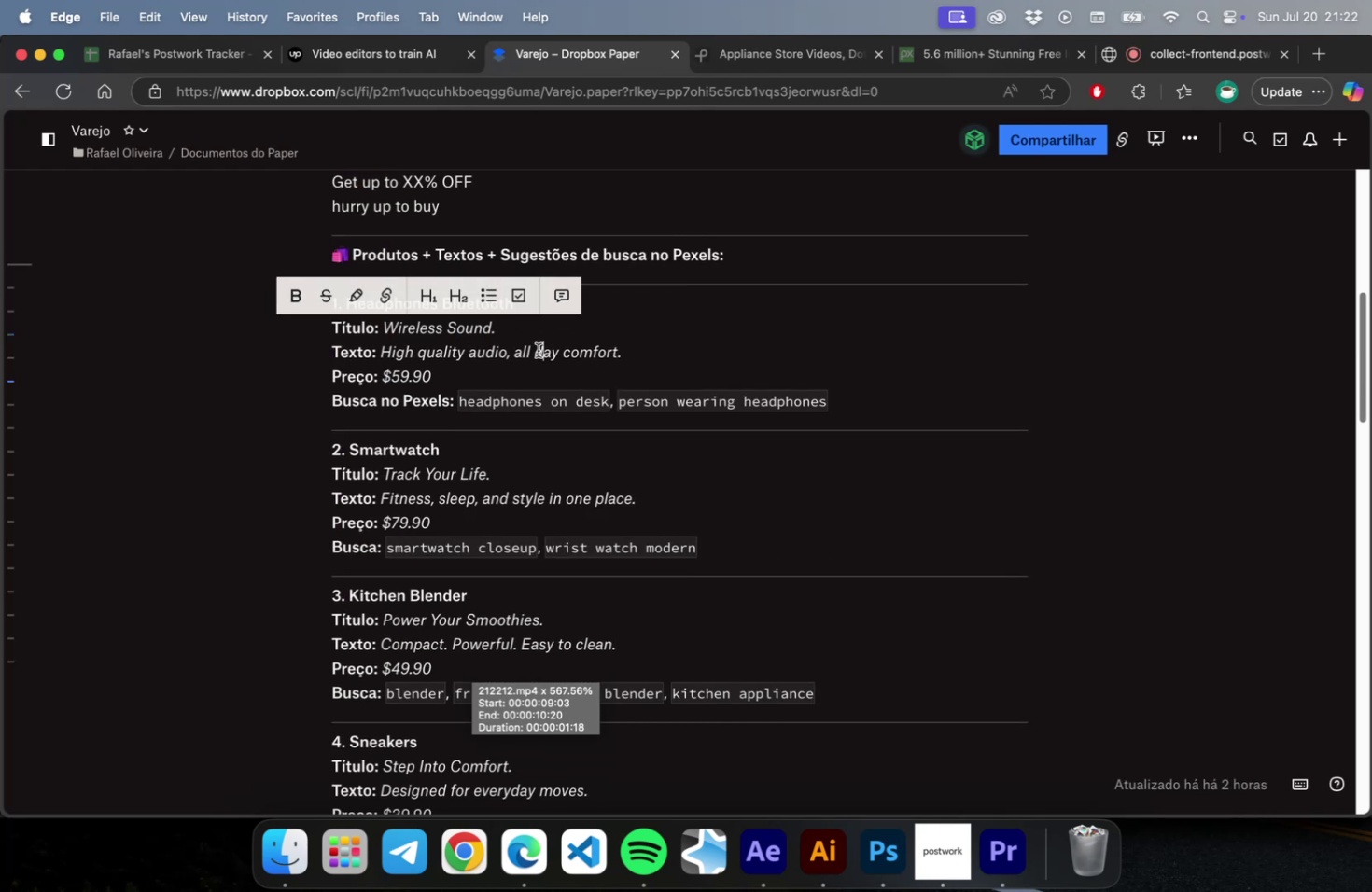 
left_click([538, 350])
 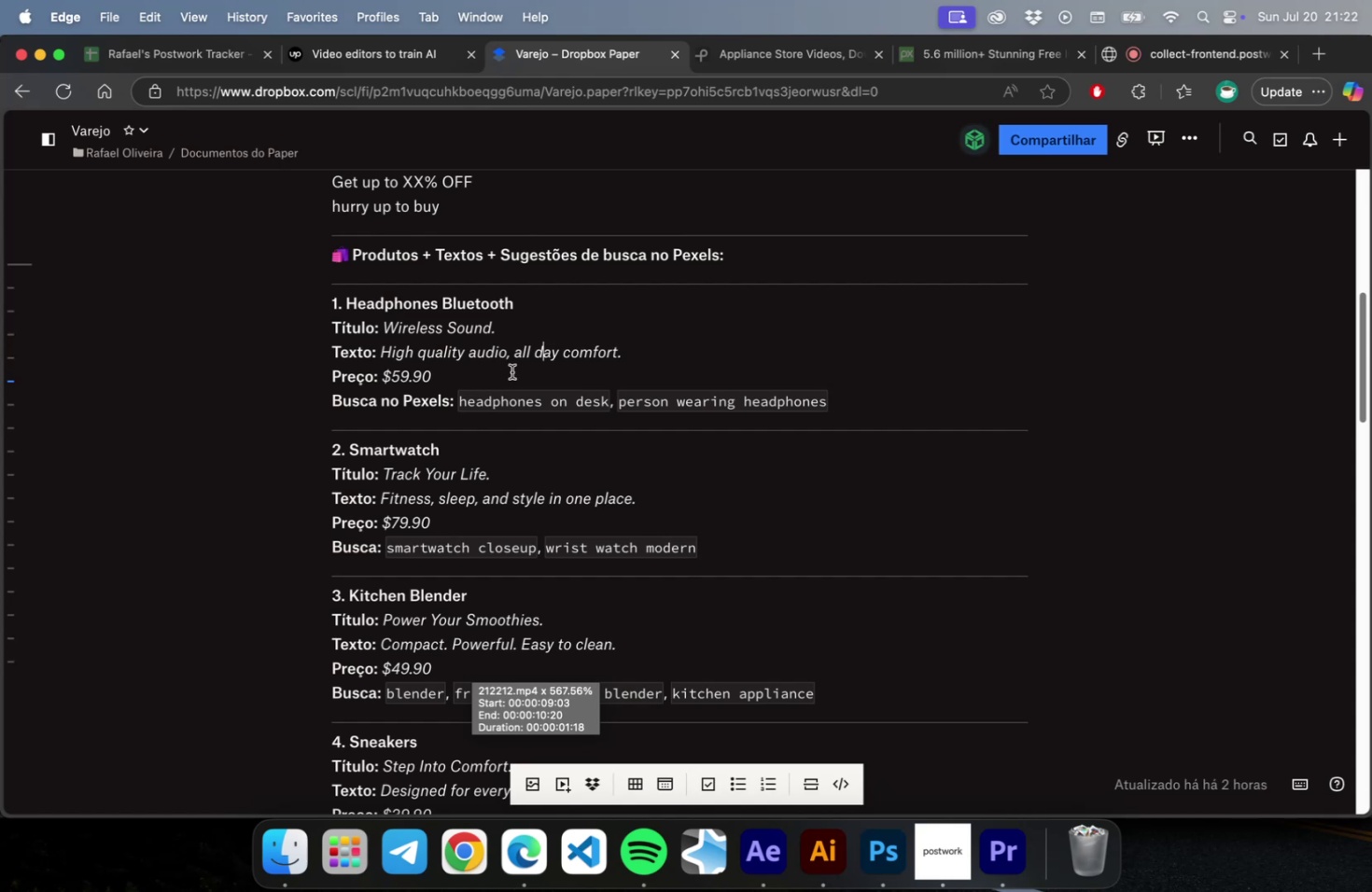 
wait(15.21)
 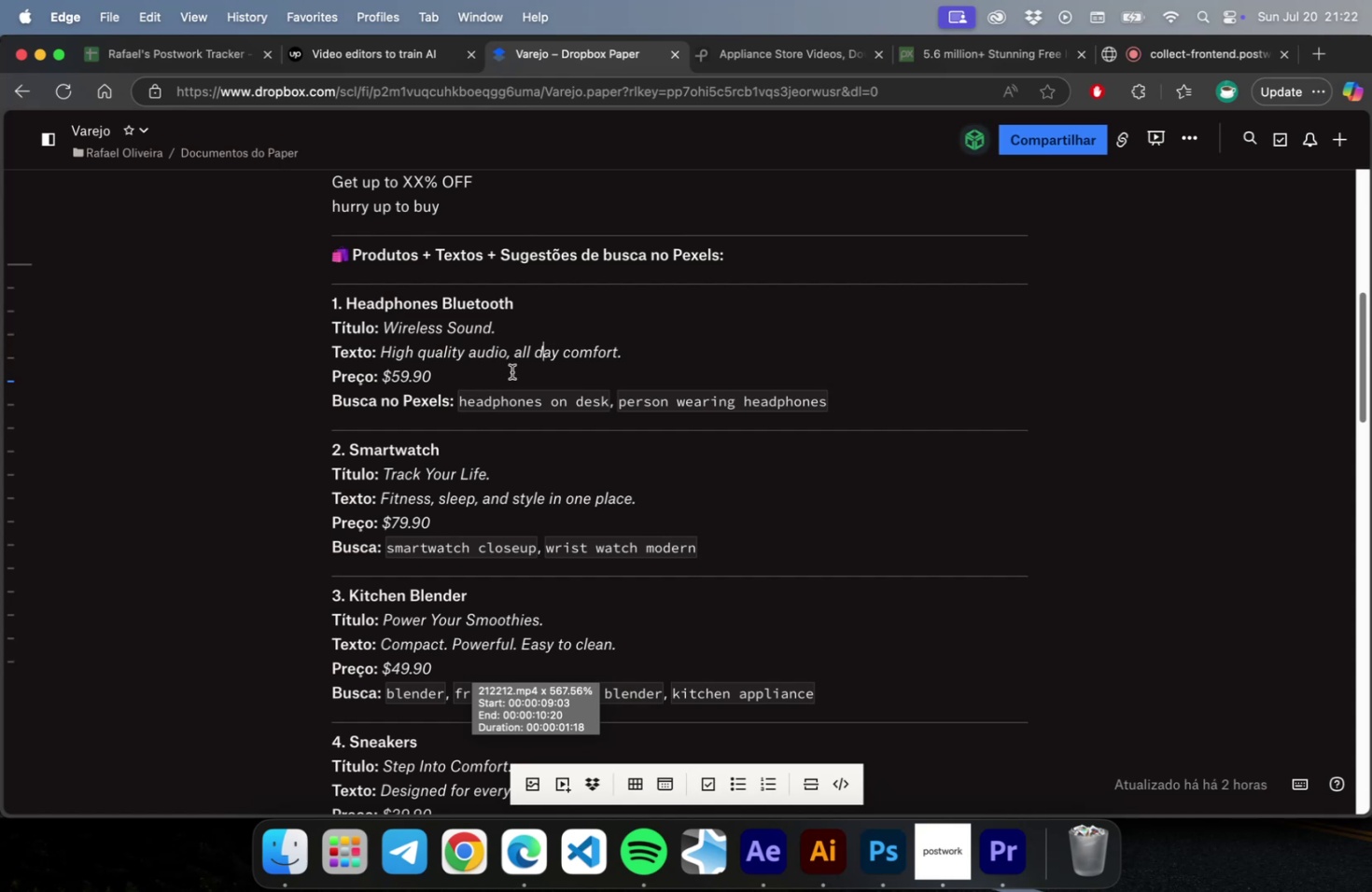 
left_click_drag(start_coordinate=[347, 300], to_coordinate=[511, 302])
 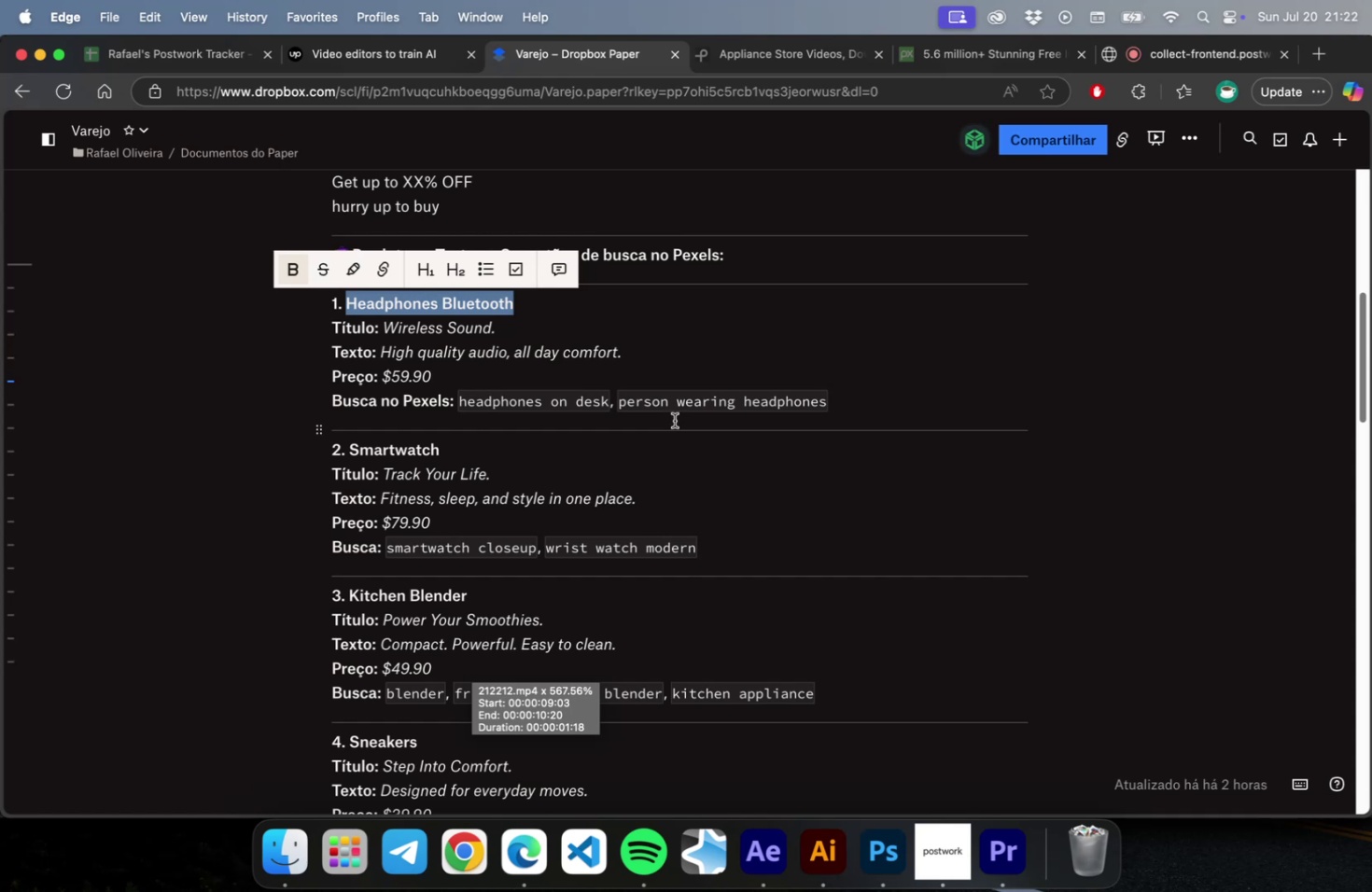 
key(Meta+C)
 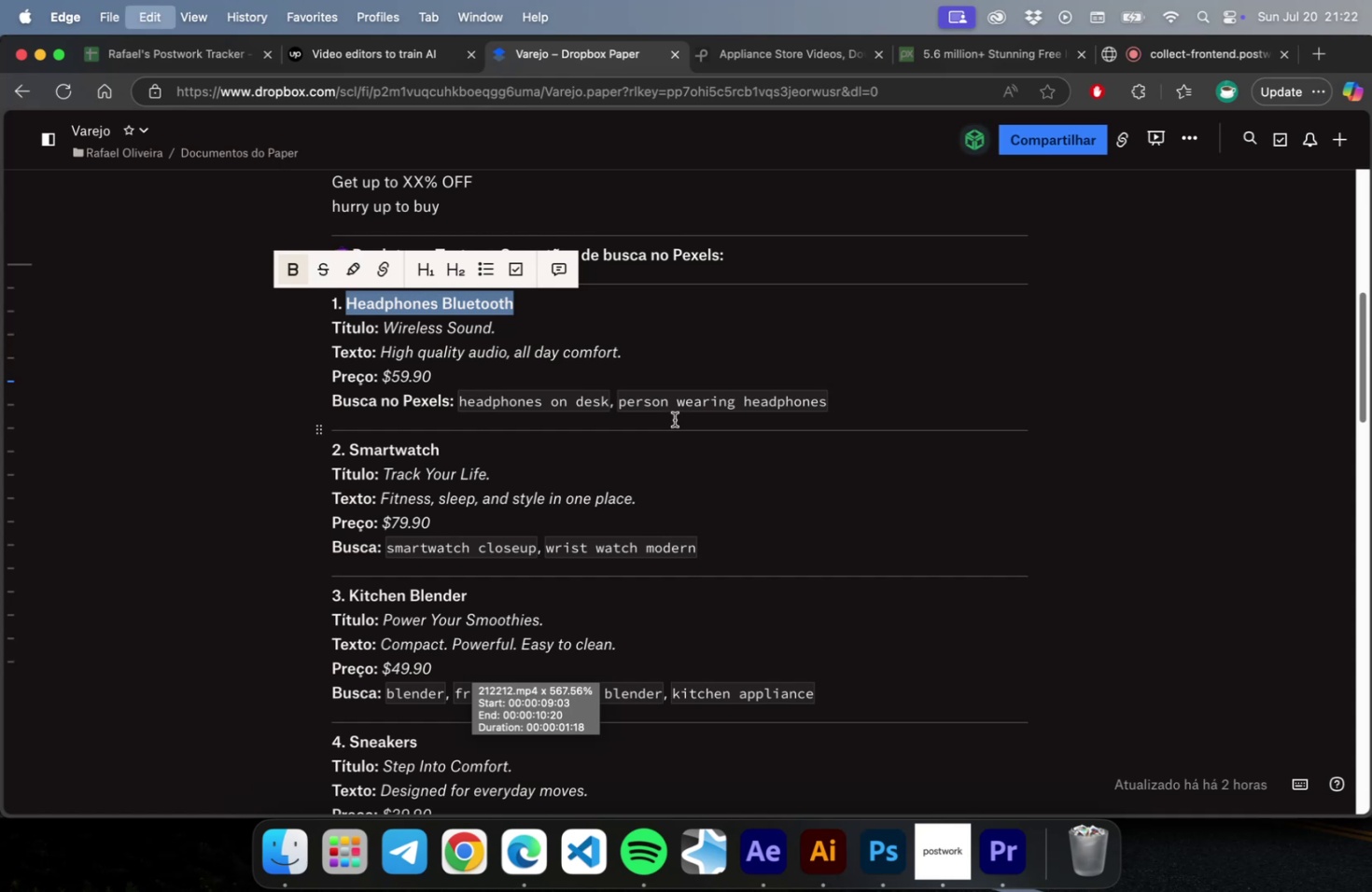 
key(Meta+C)
 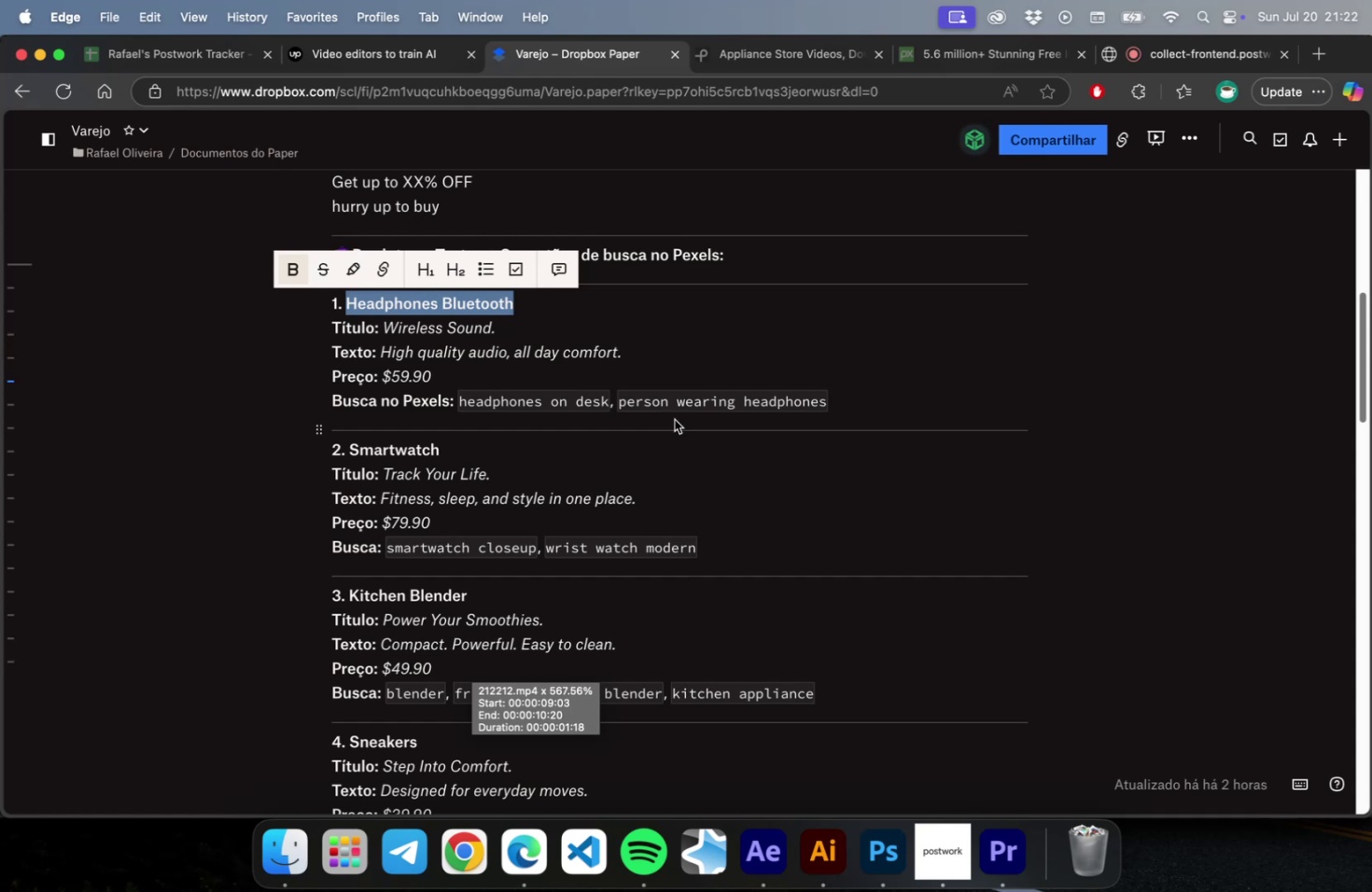 
key(Meta+Tab)
 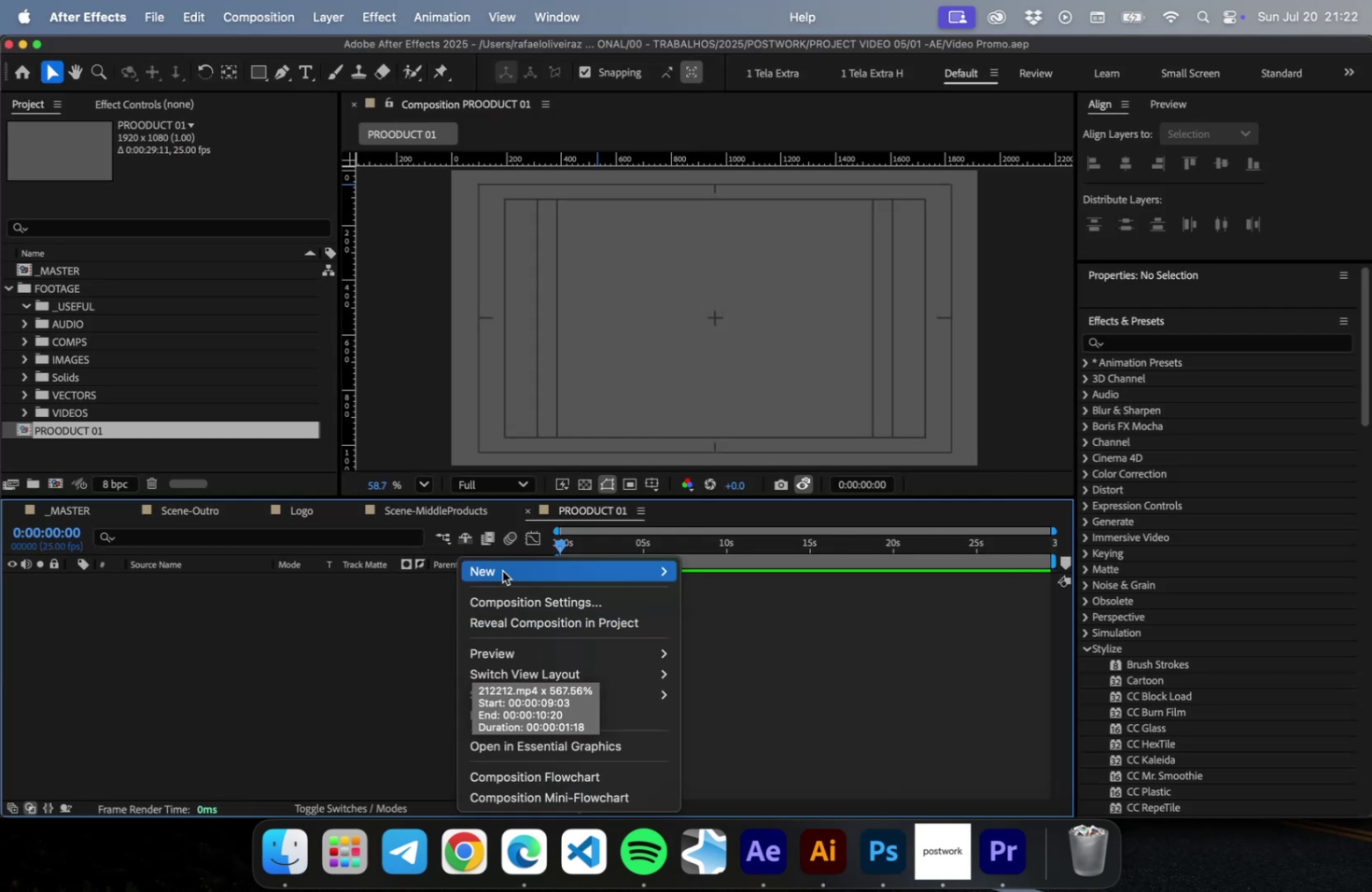 
left_click([502, 570])
 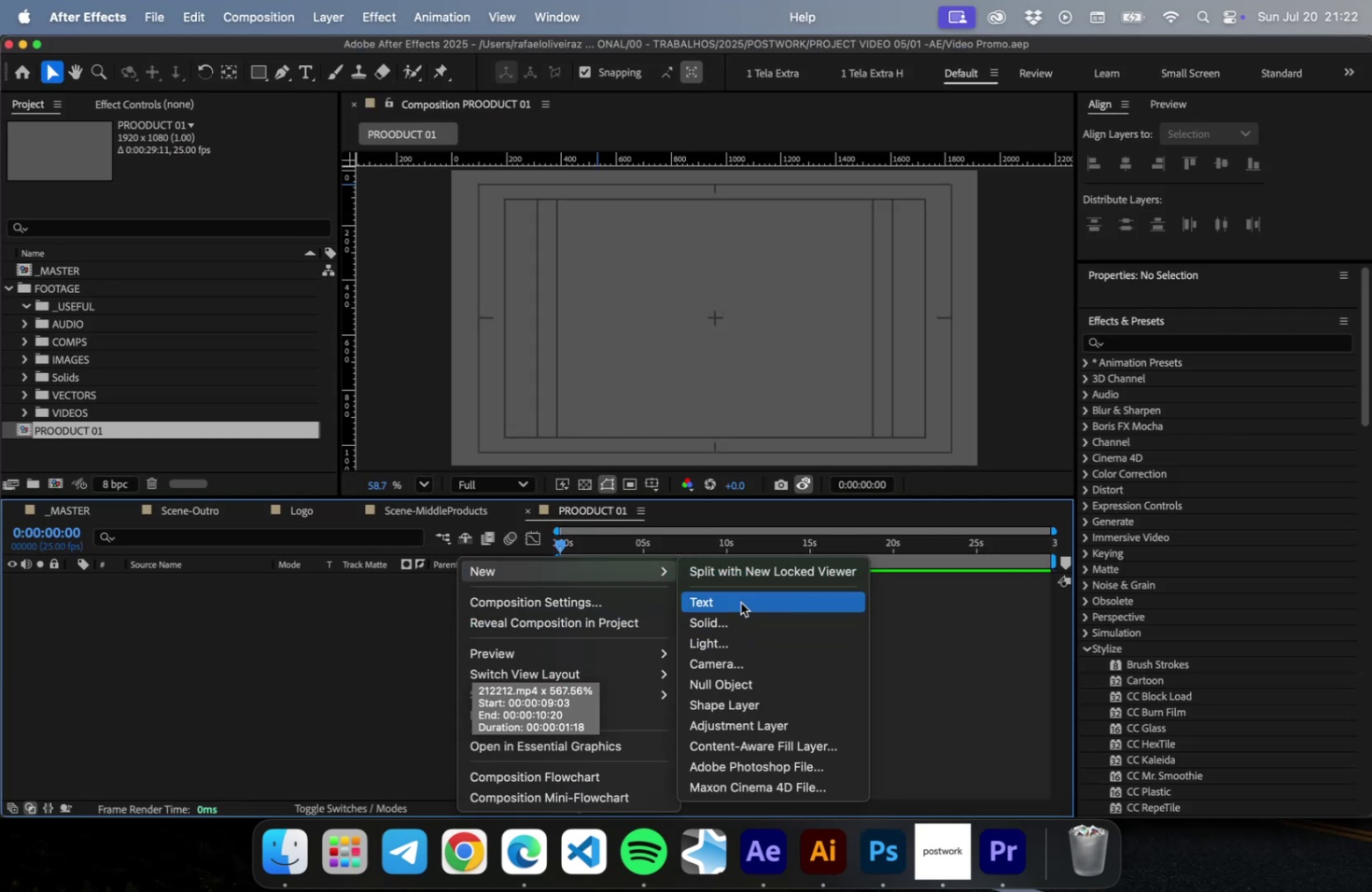 
left_click([740, 602])
 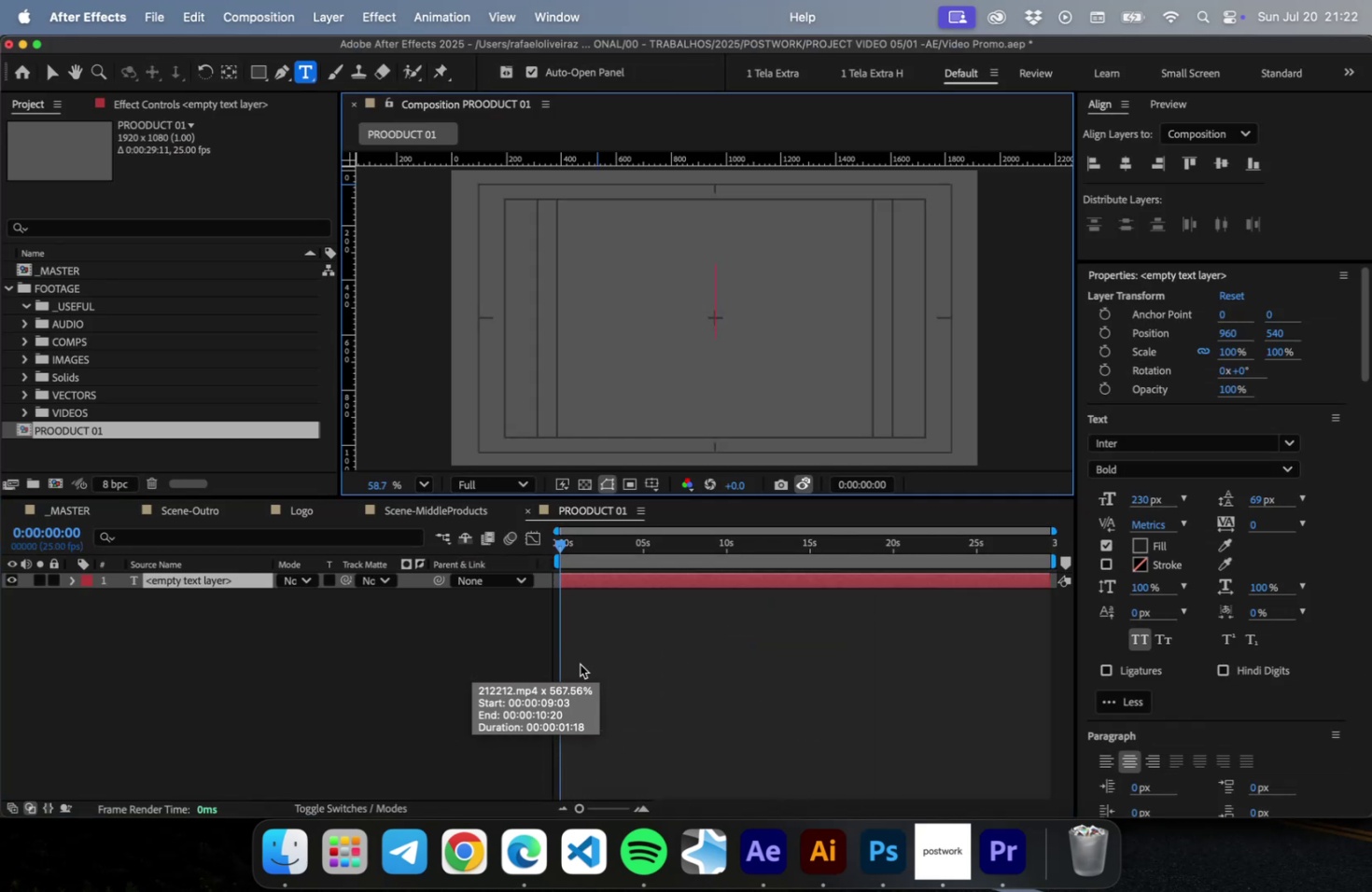 
key(Meta+CommandLeft)
 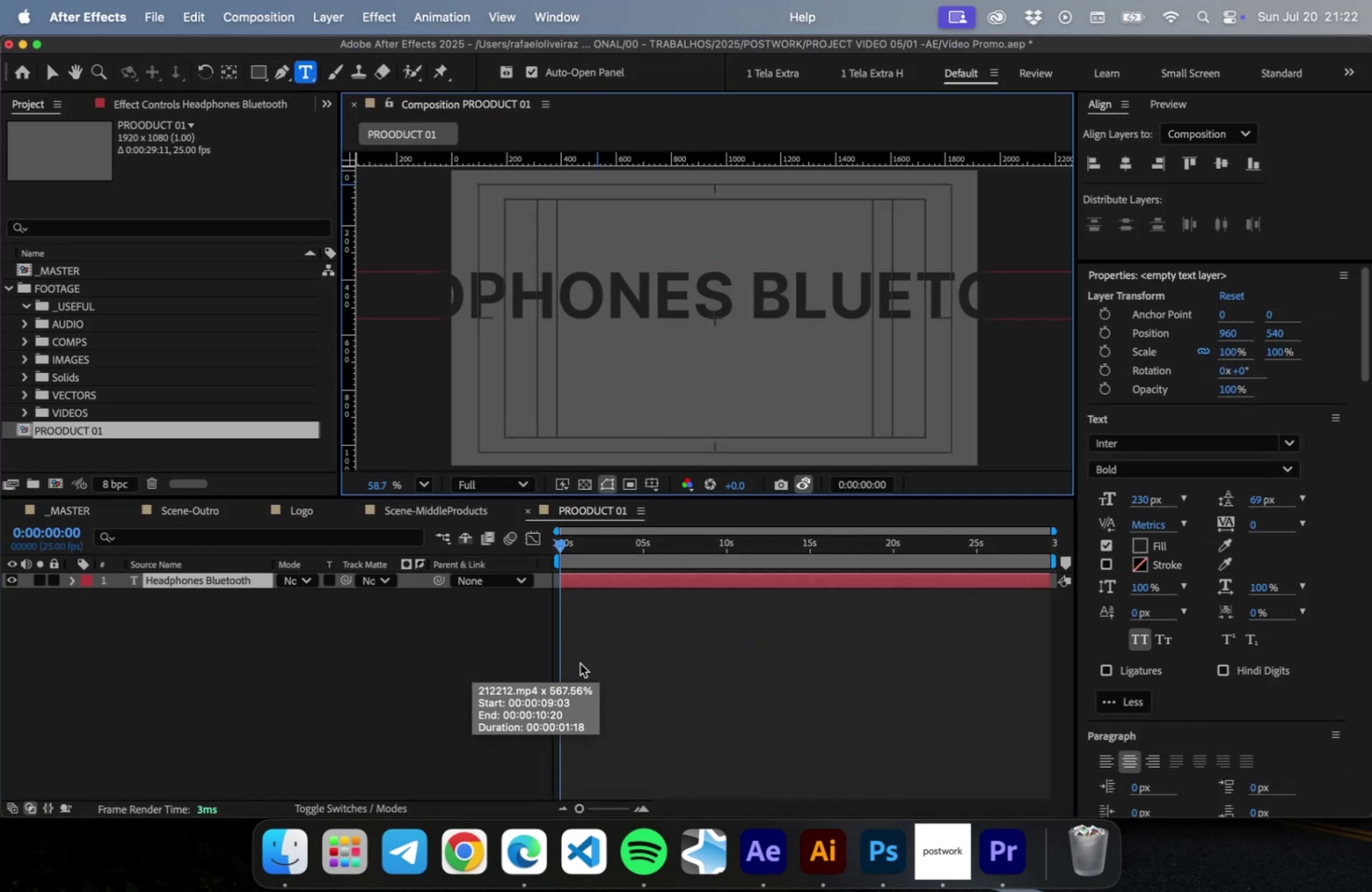 
key(Meta+V)
 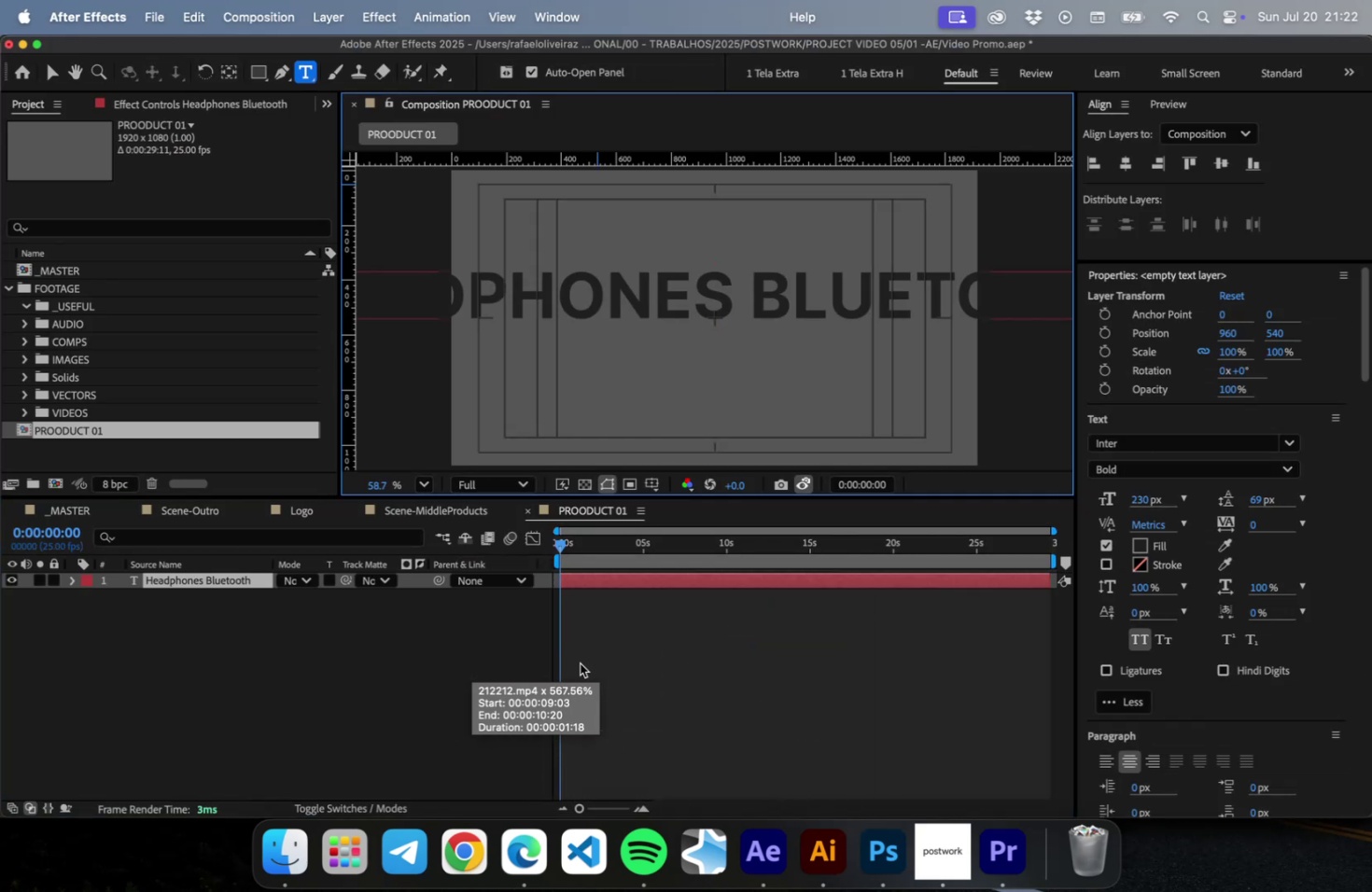 
key(Meta+CommandLeft)
 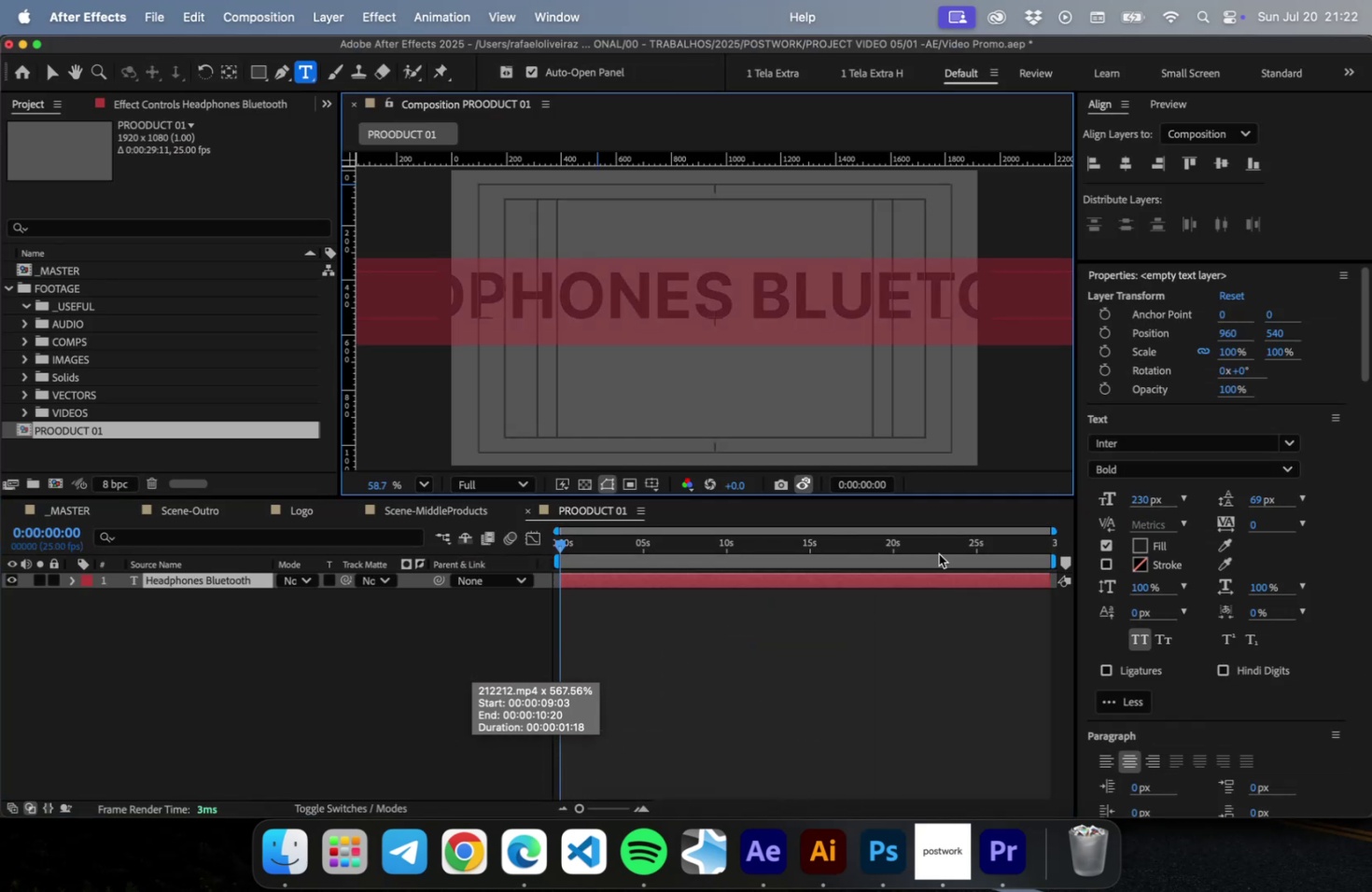 
key(Meta+A)
 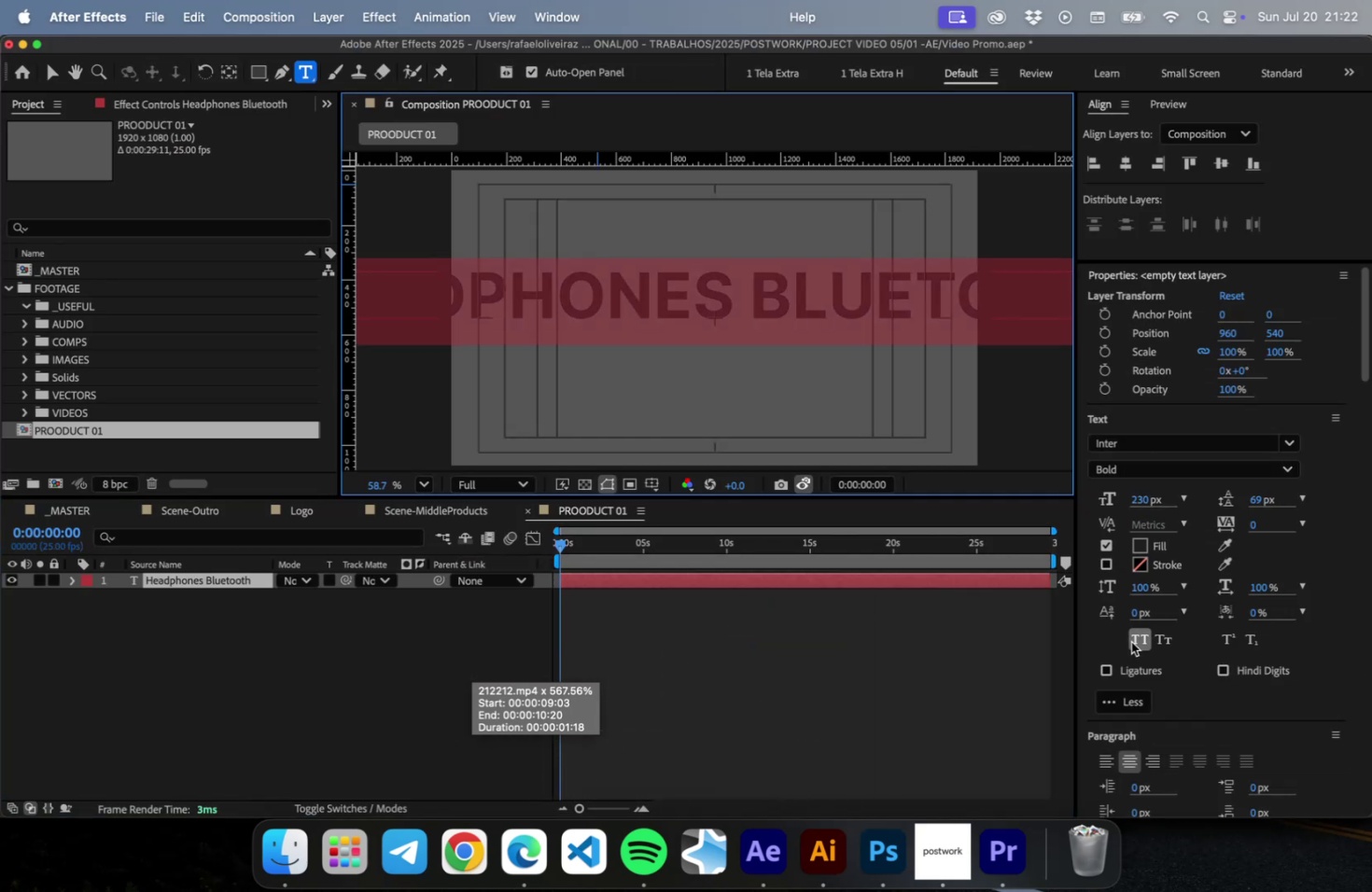 
left_click([1134, 640])
 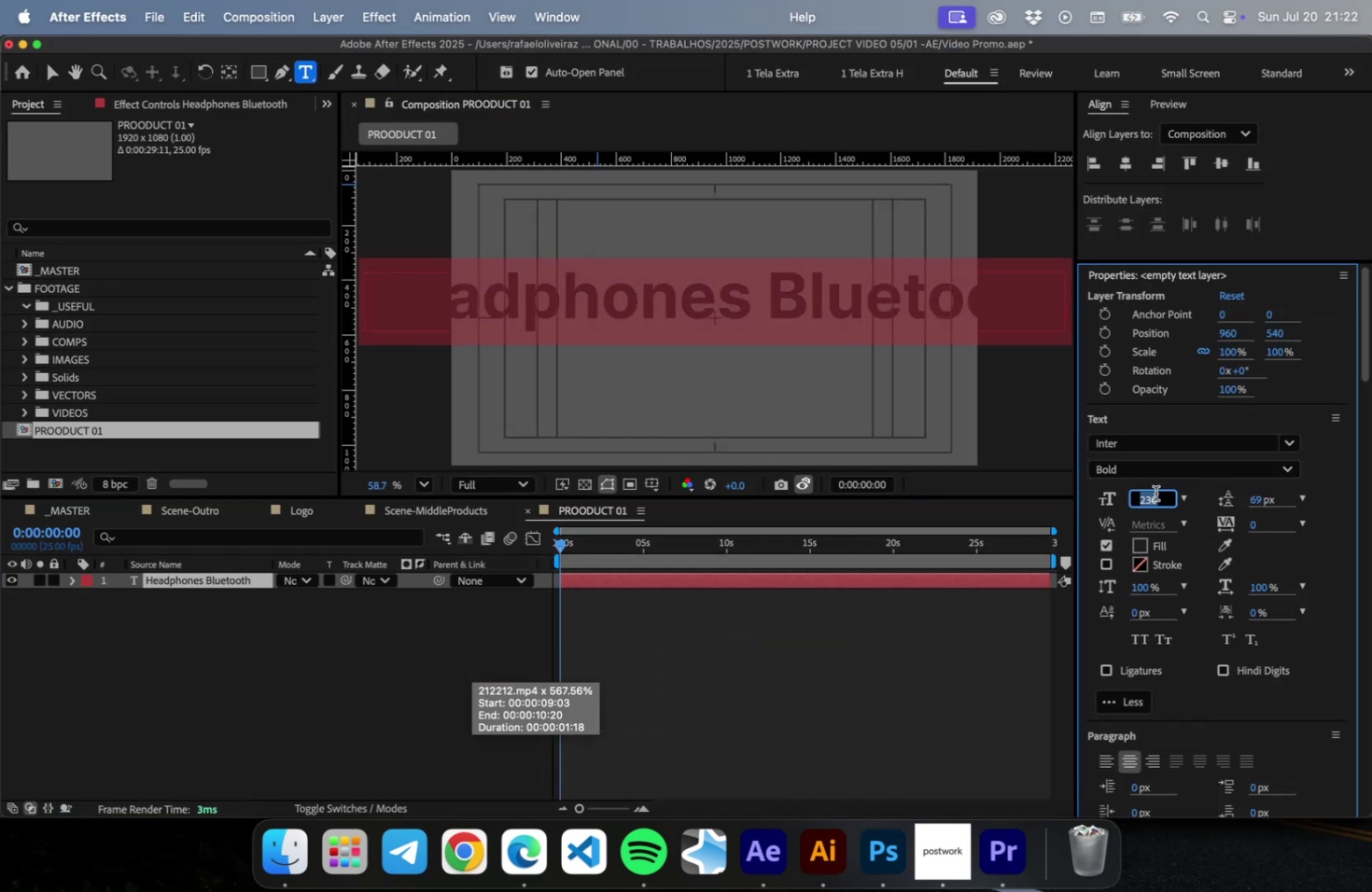 
type(100)
 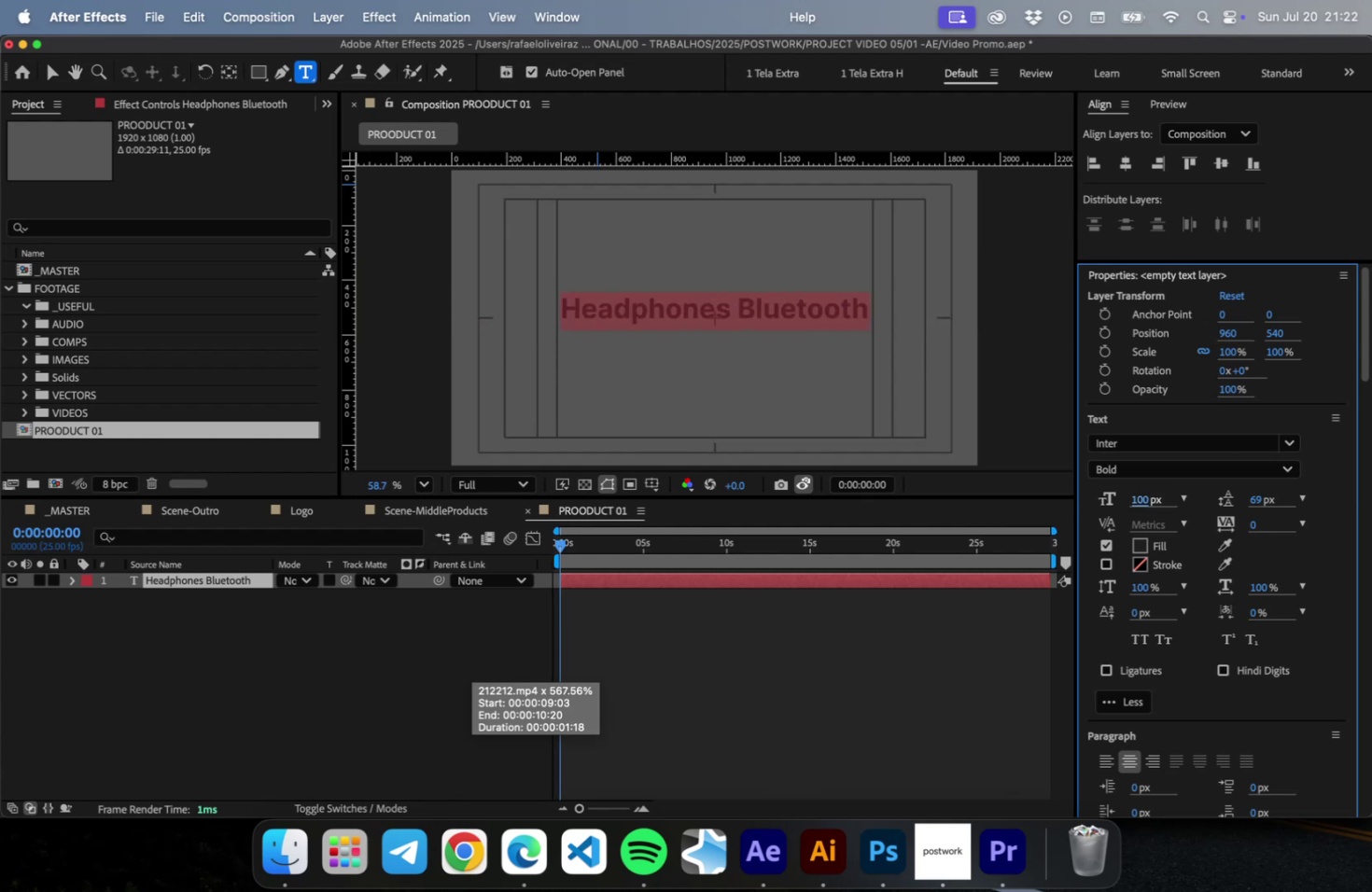 
key(Enter)
 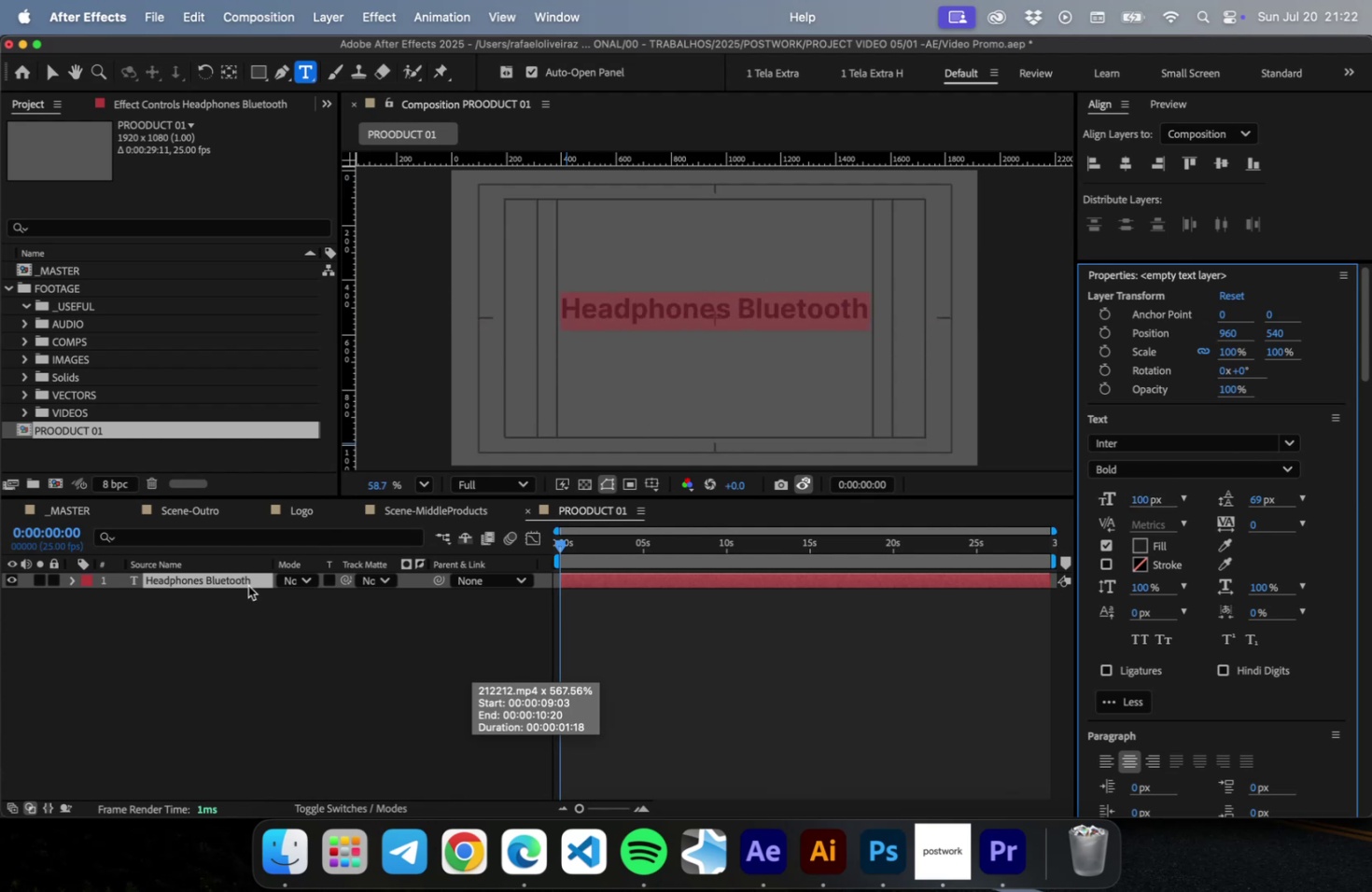 
left_click([245, 584])
 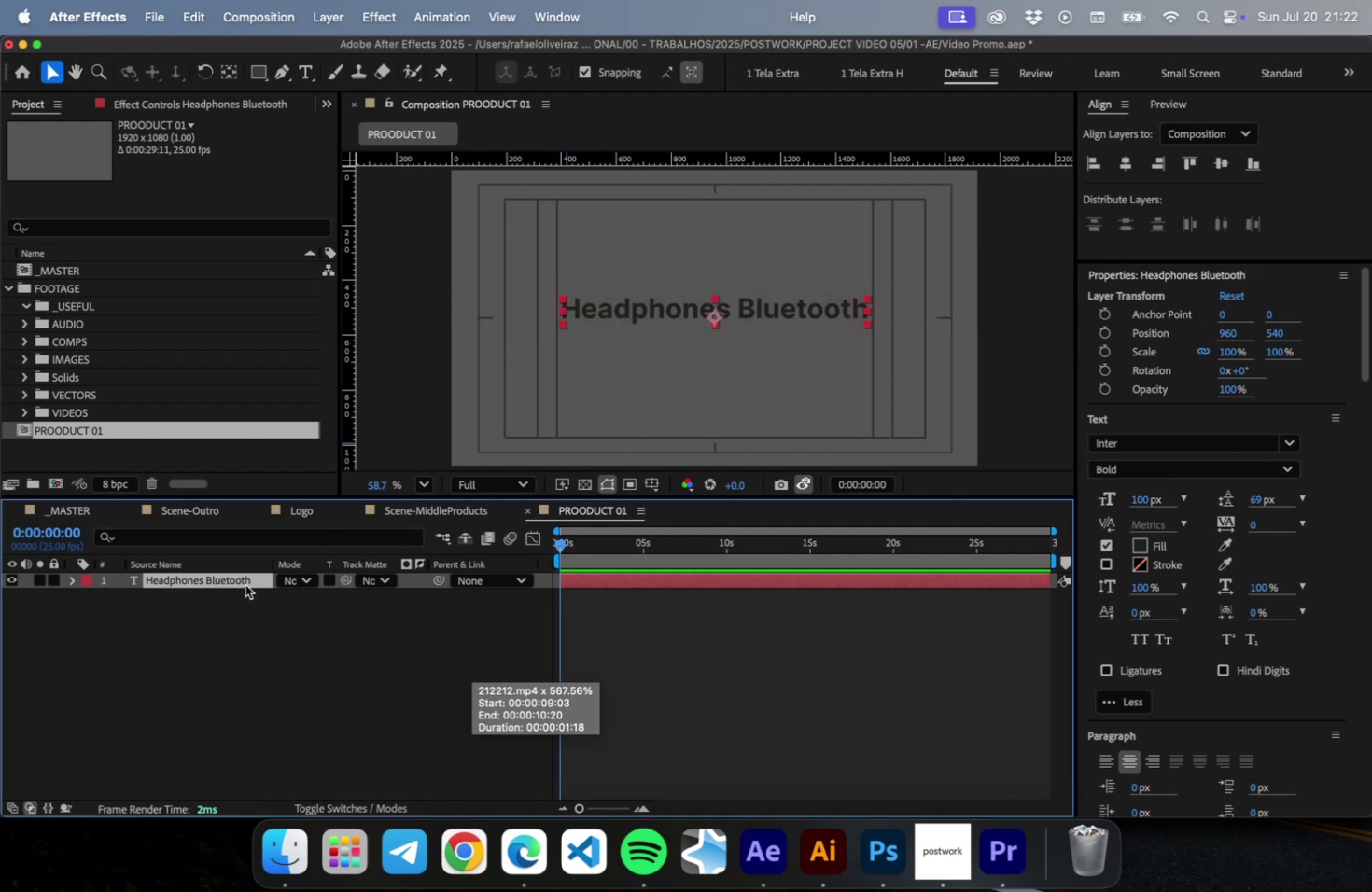 
key(V)
 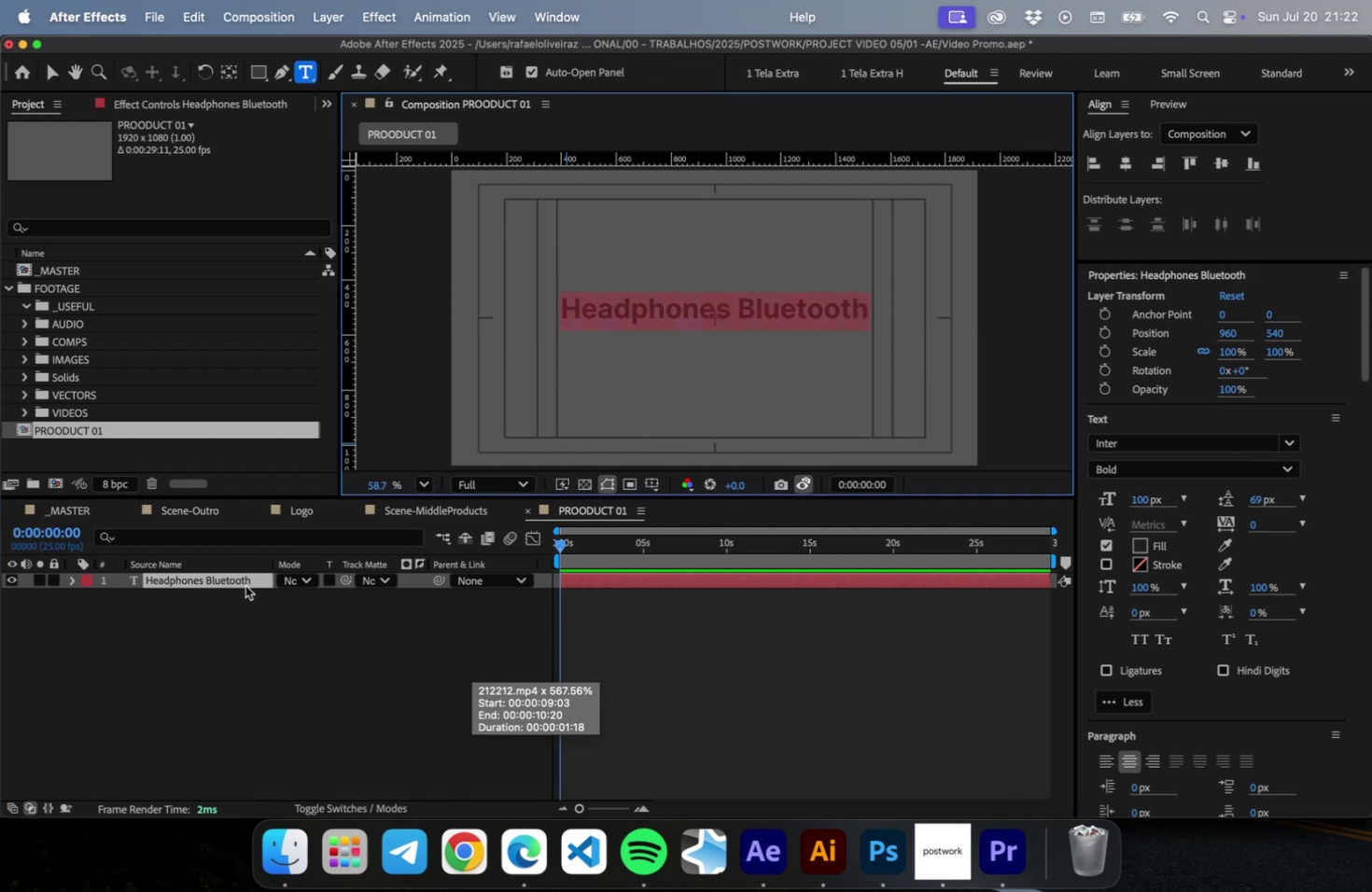 
double_click([245, 584])
 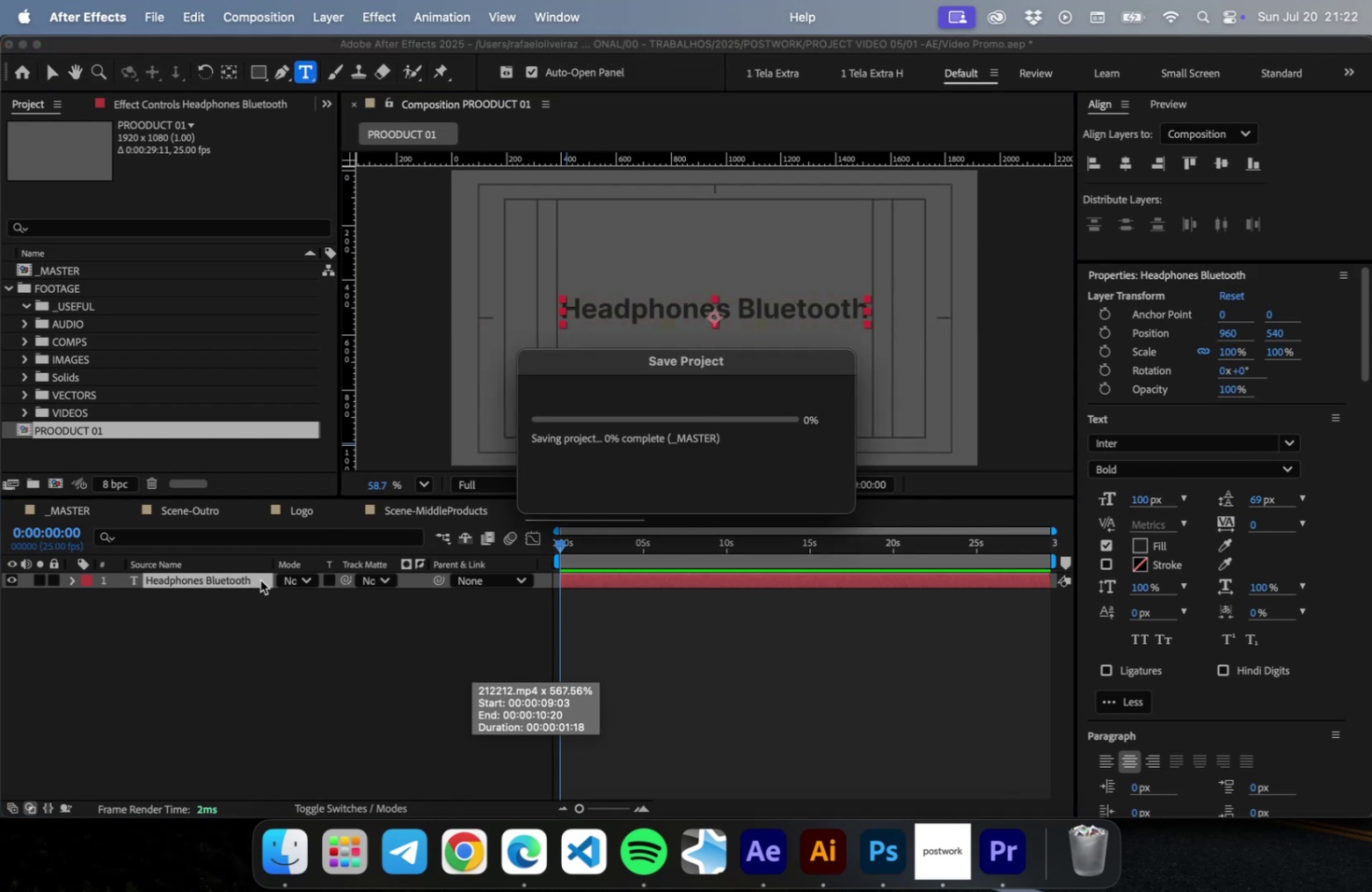 
key(Meta+CommandLeft)
 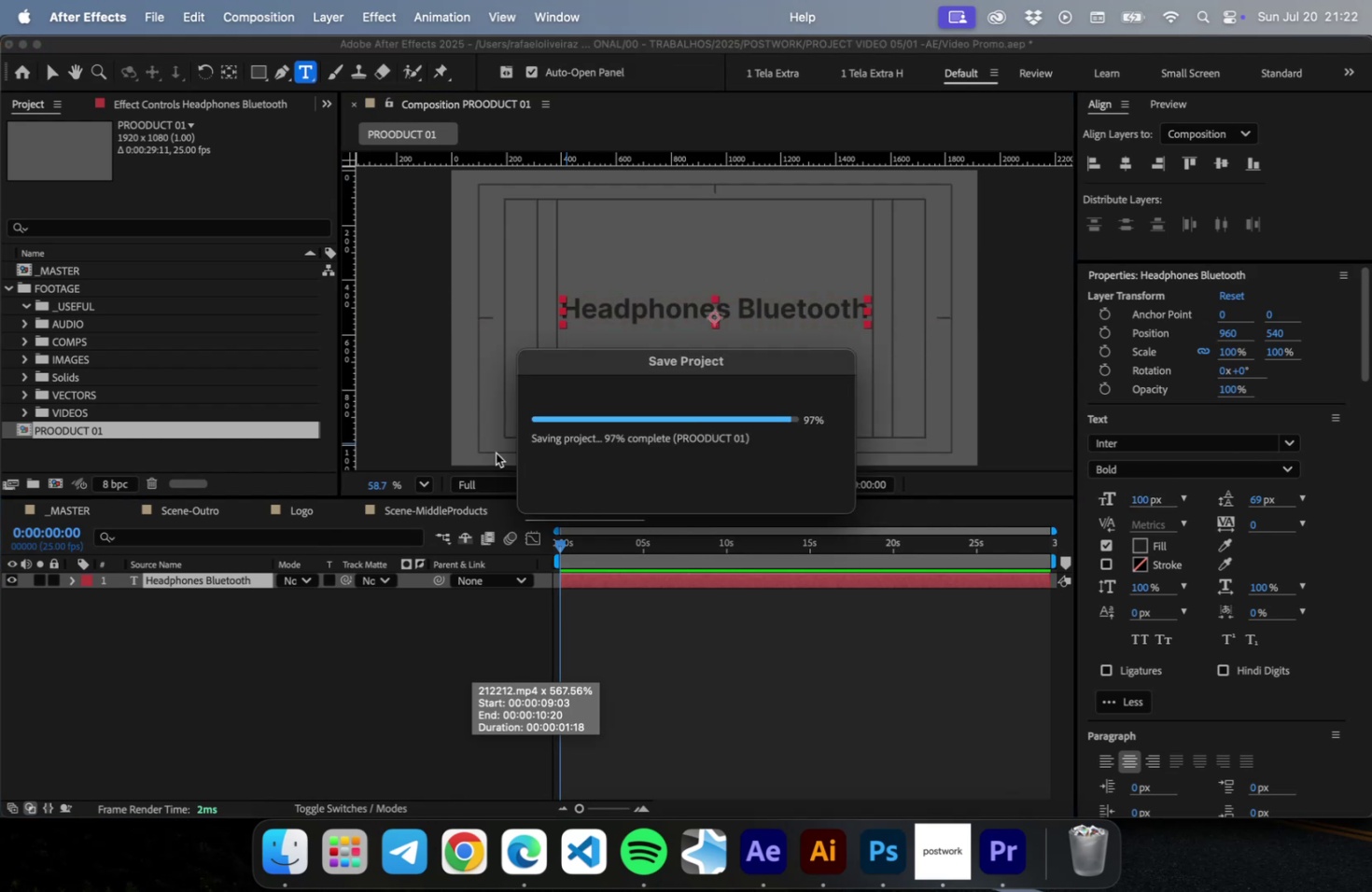 
key(Meta+S)
 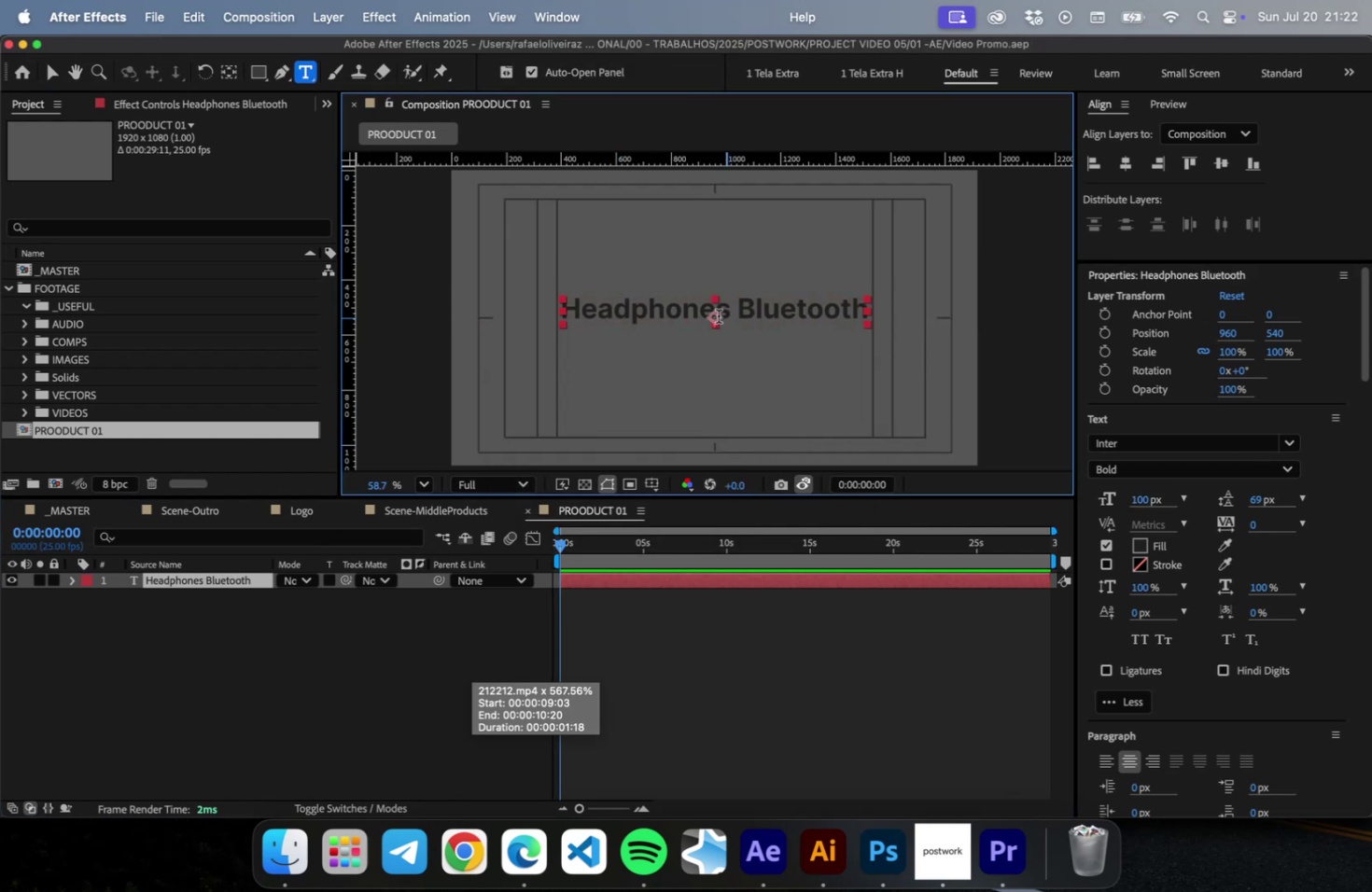 
key(V)
 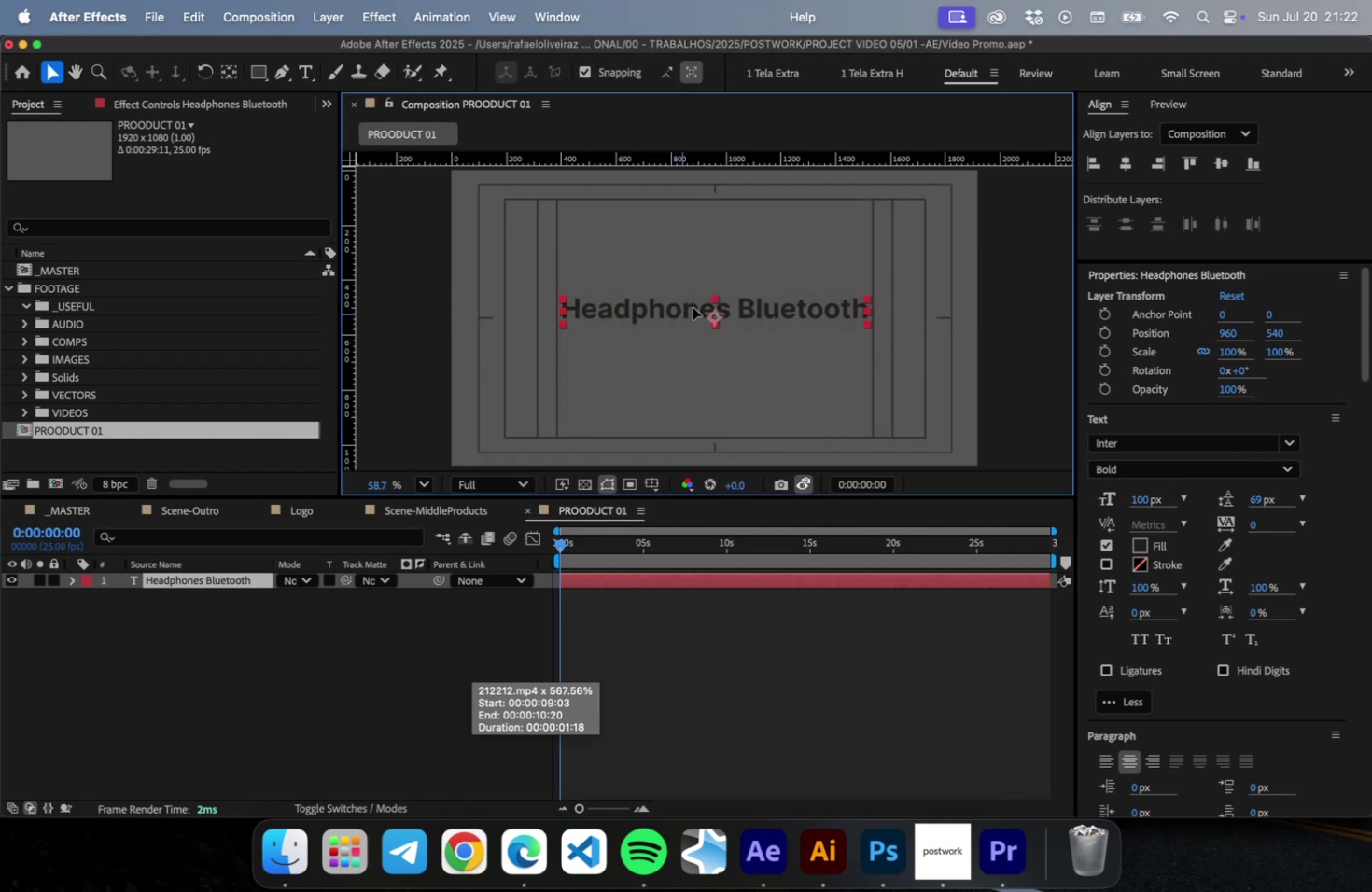 
left_click_drag(start_coordinate=[682, 314], to_coordinate=[748, 224])
 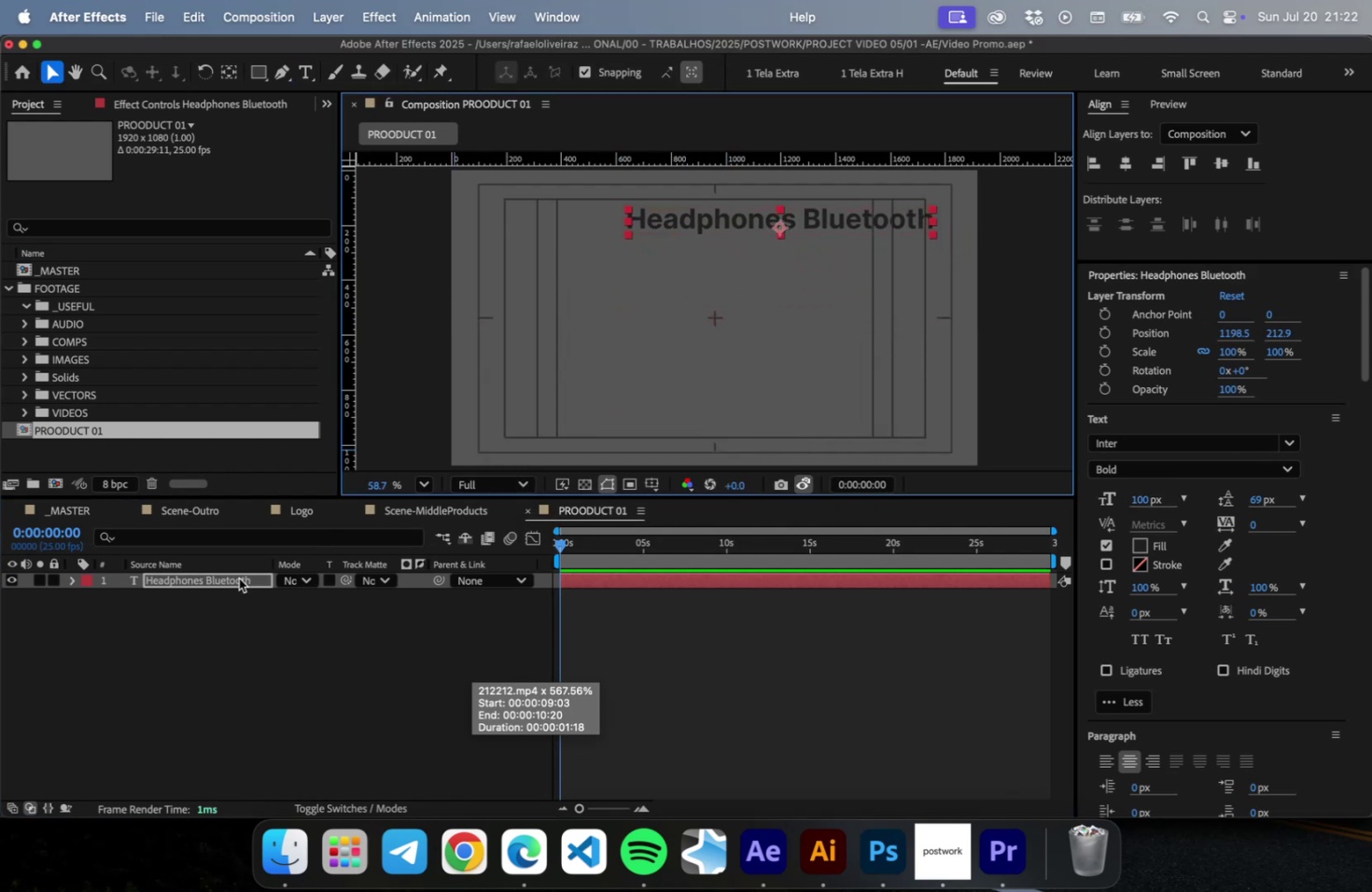 
left_click([238, 579])
 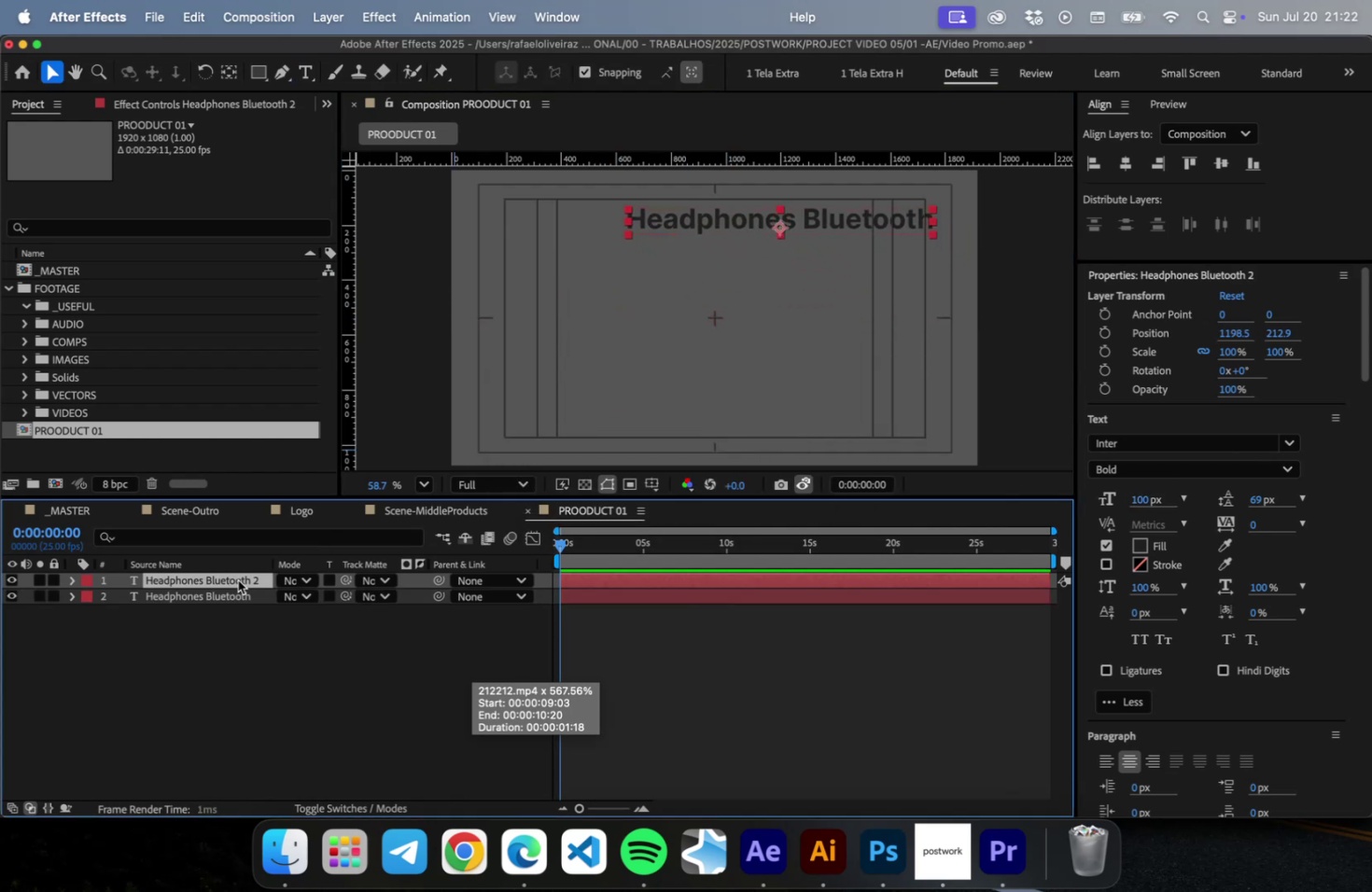 
key(Meta+CommandLeft)
 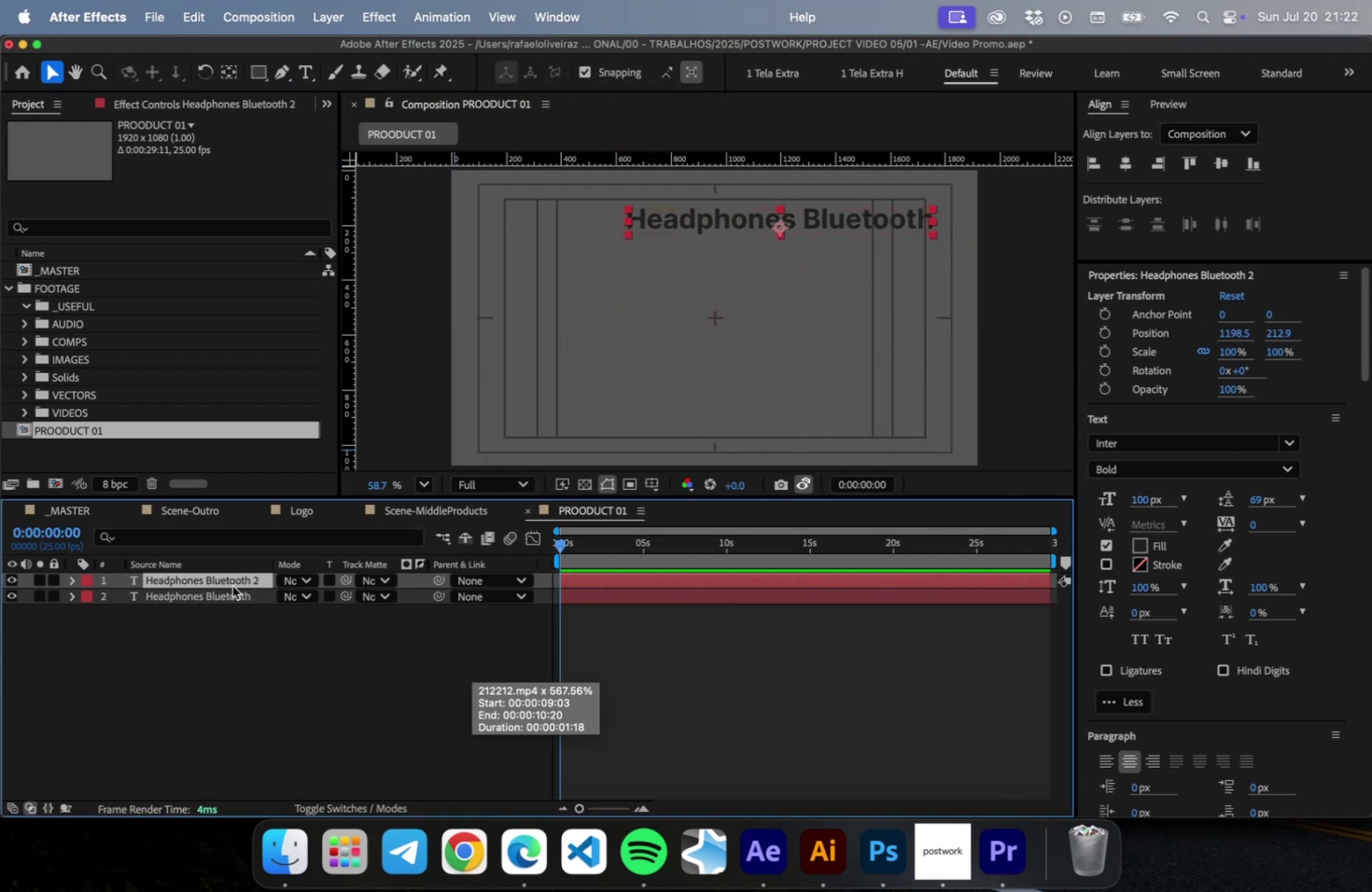 
key(Meta+D)
 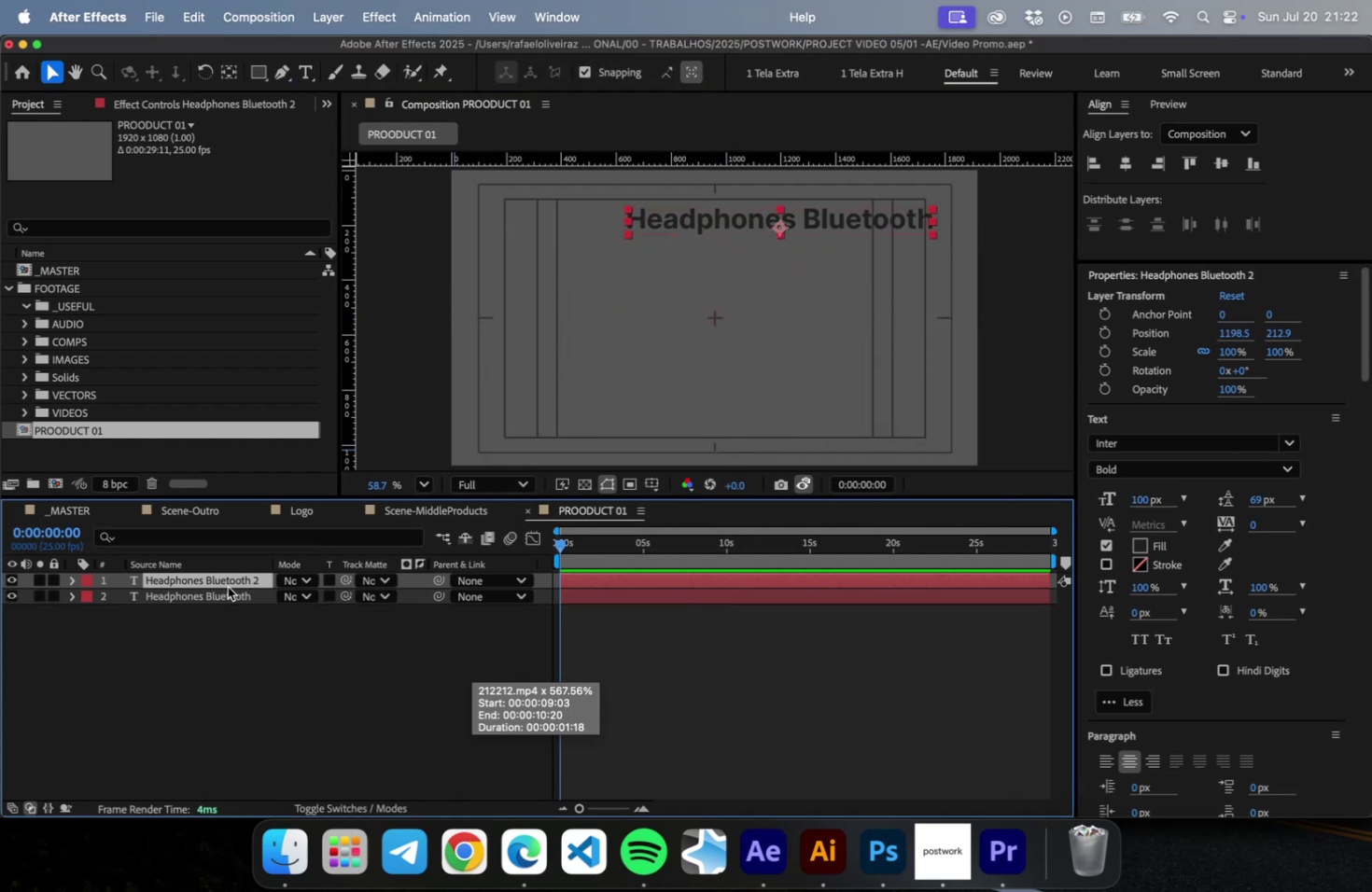 
left_click_drag(start_coordinate=[228, 581], to_coordinate=[227, 616])
 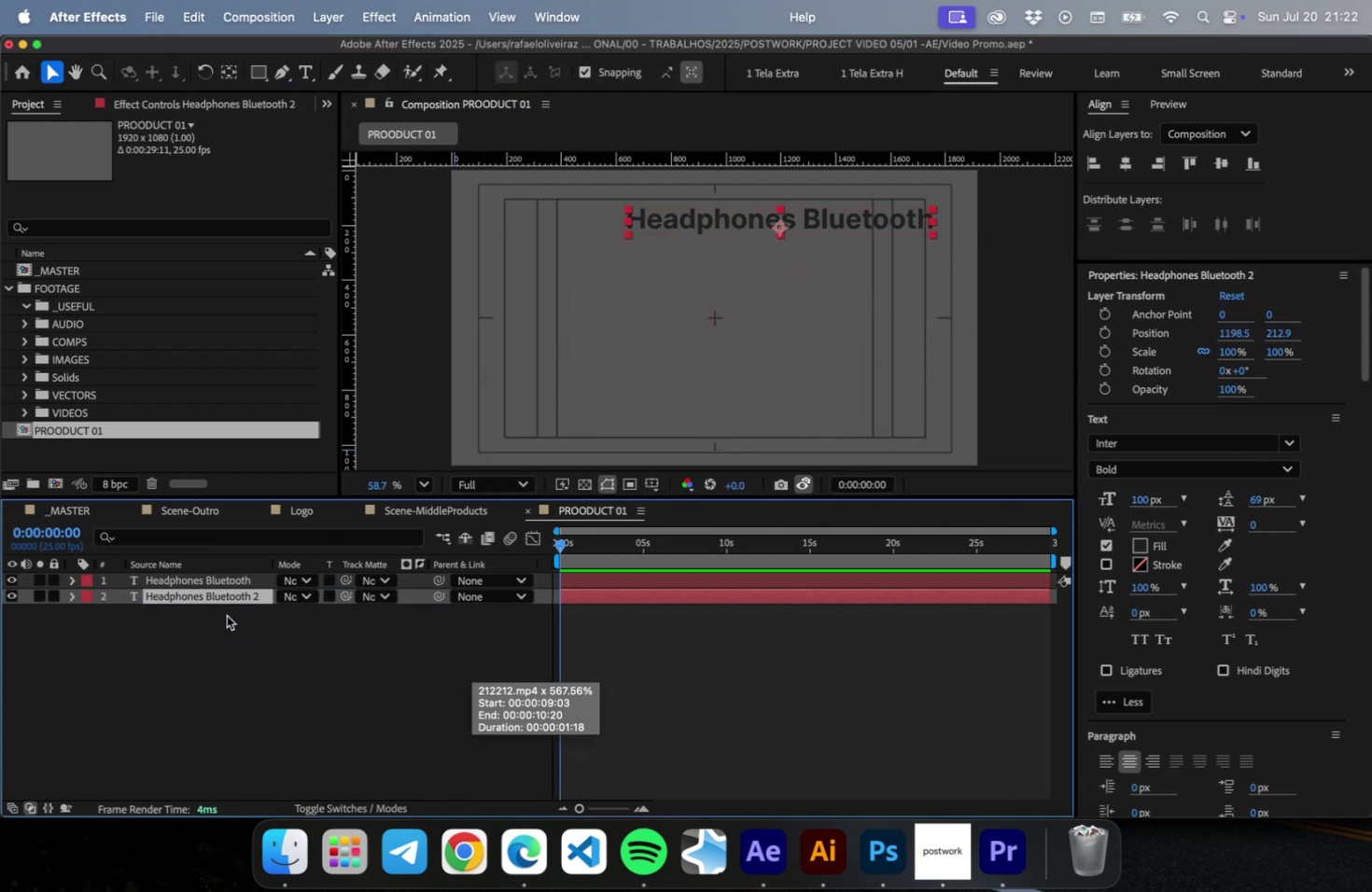 
key(Shift+ArrowDown)
 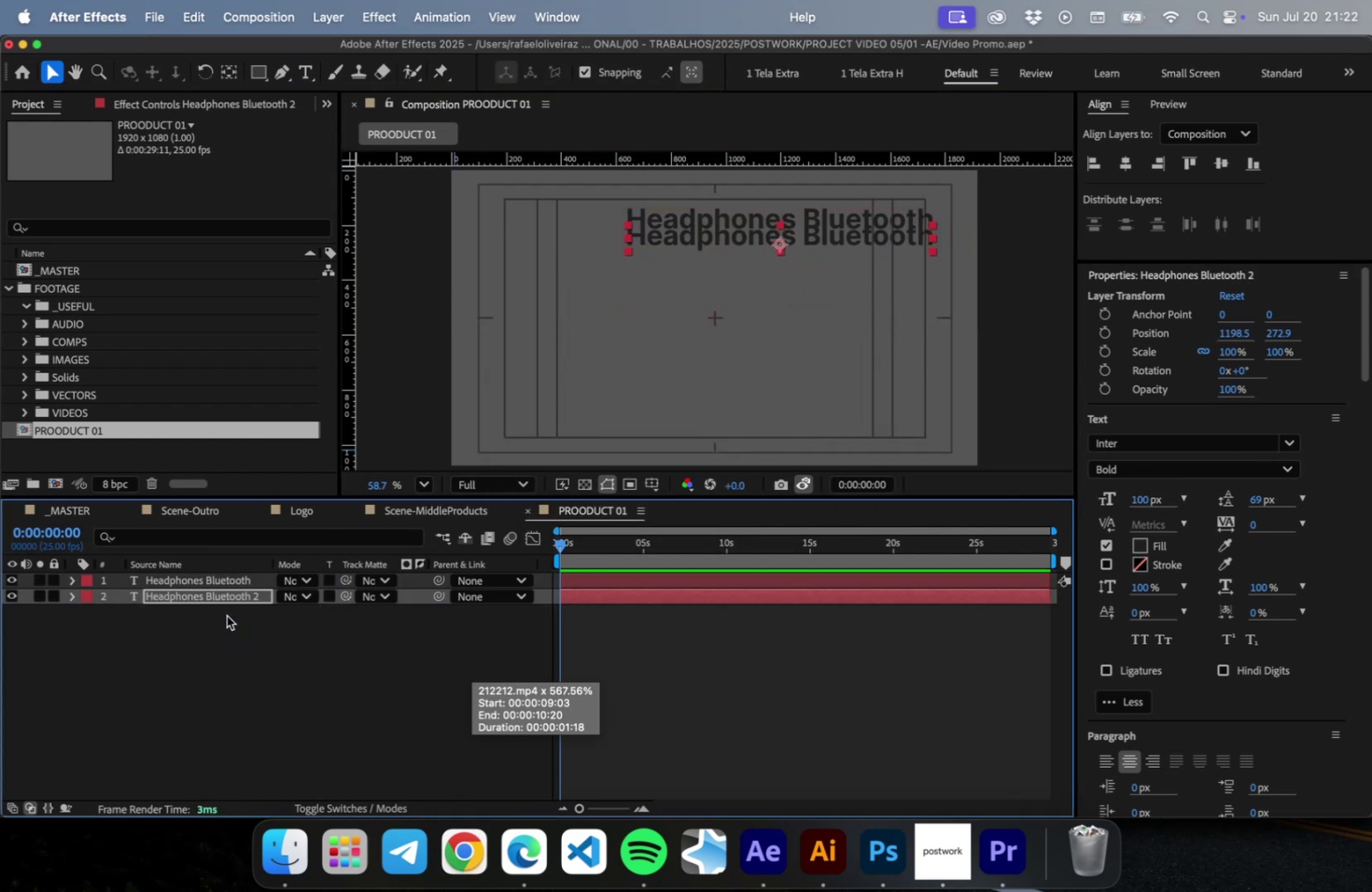 
key(Shift+ArrowDown)
 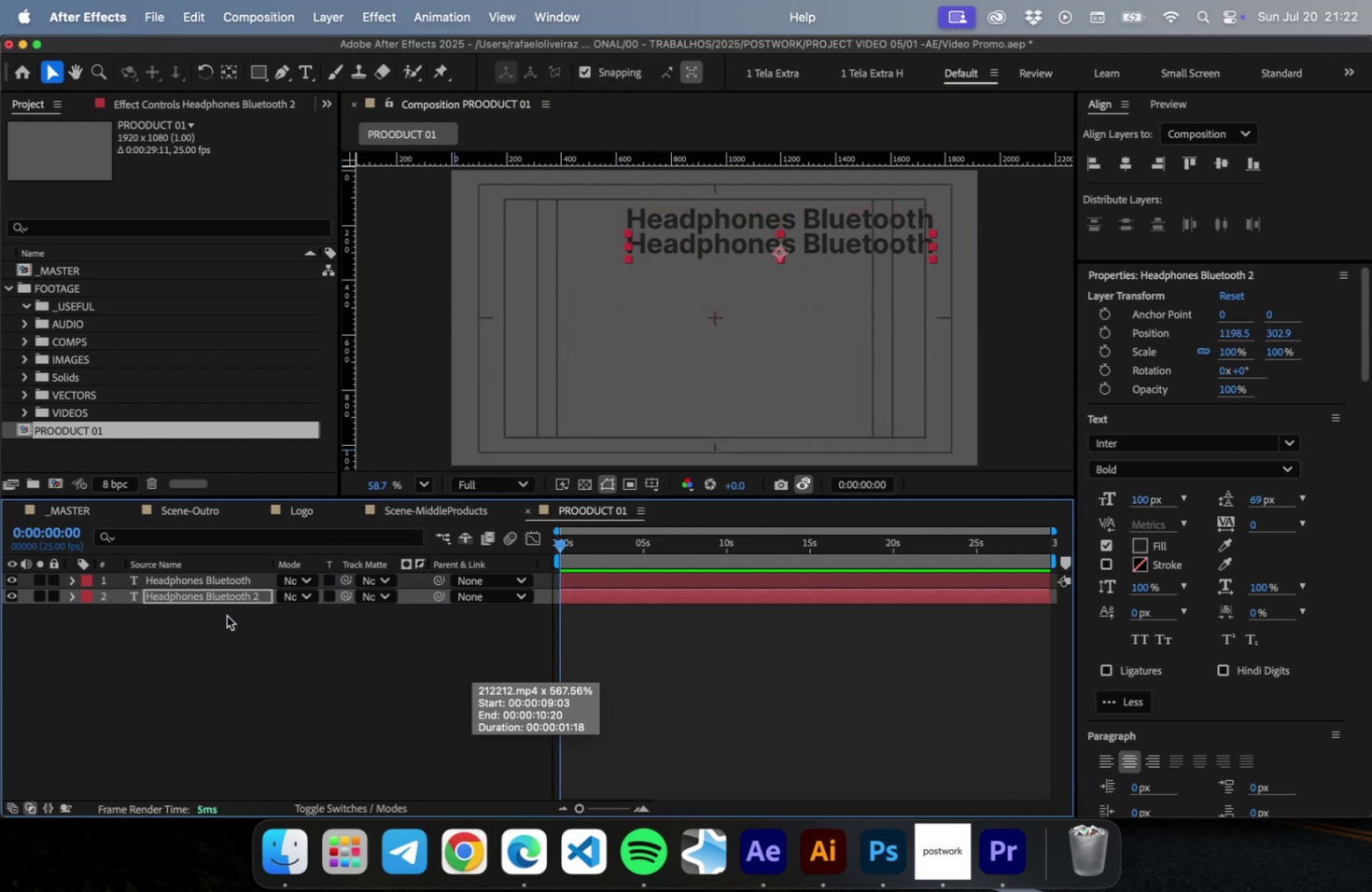 
key(Shift+ArrowDown)
 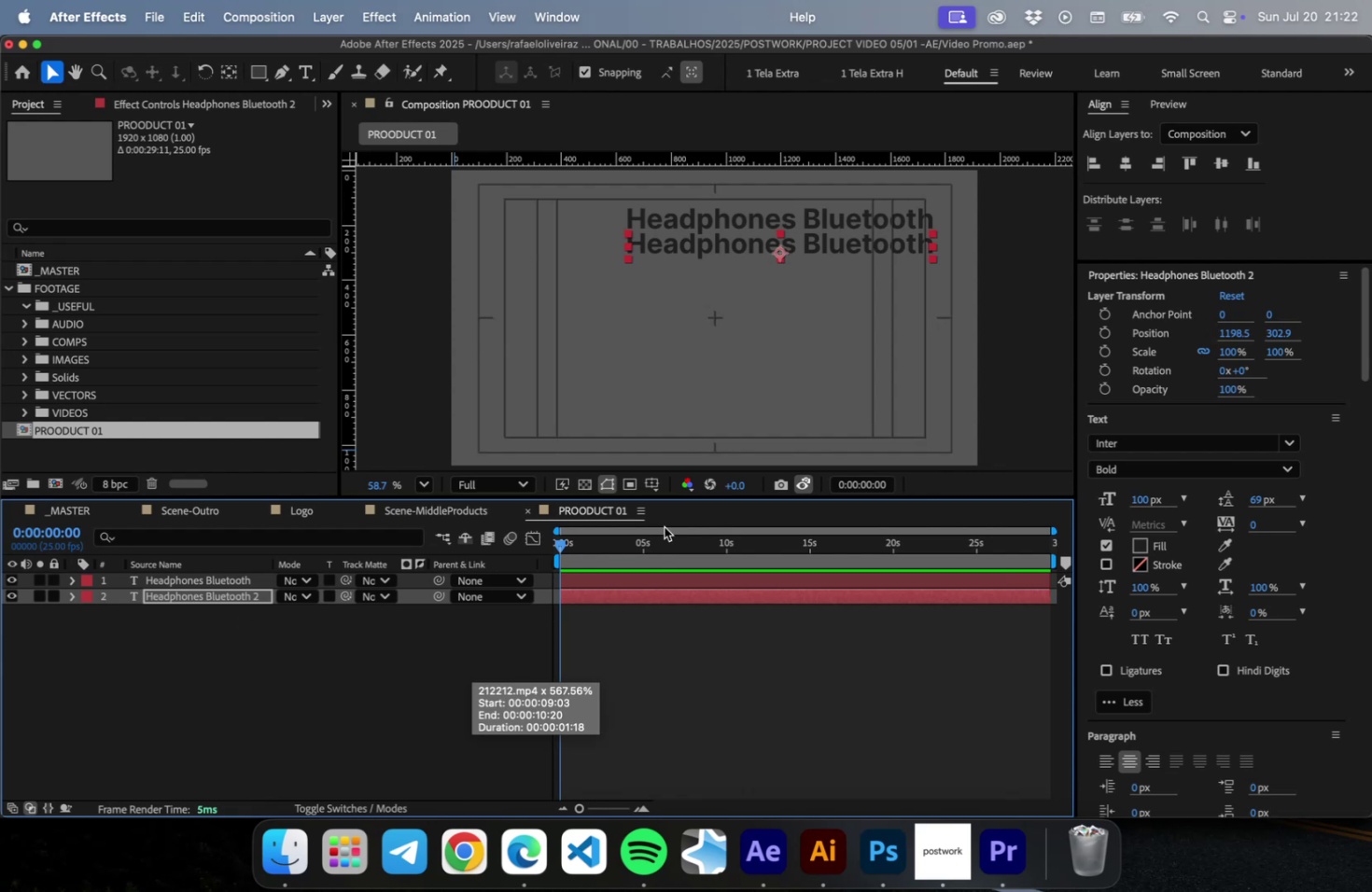 
key(Meta+CommandLeft)
 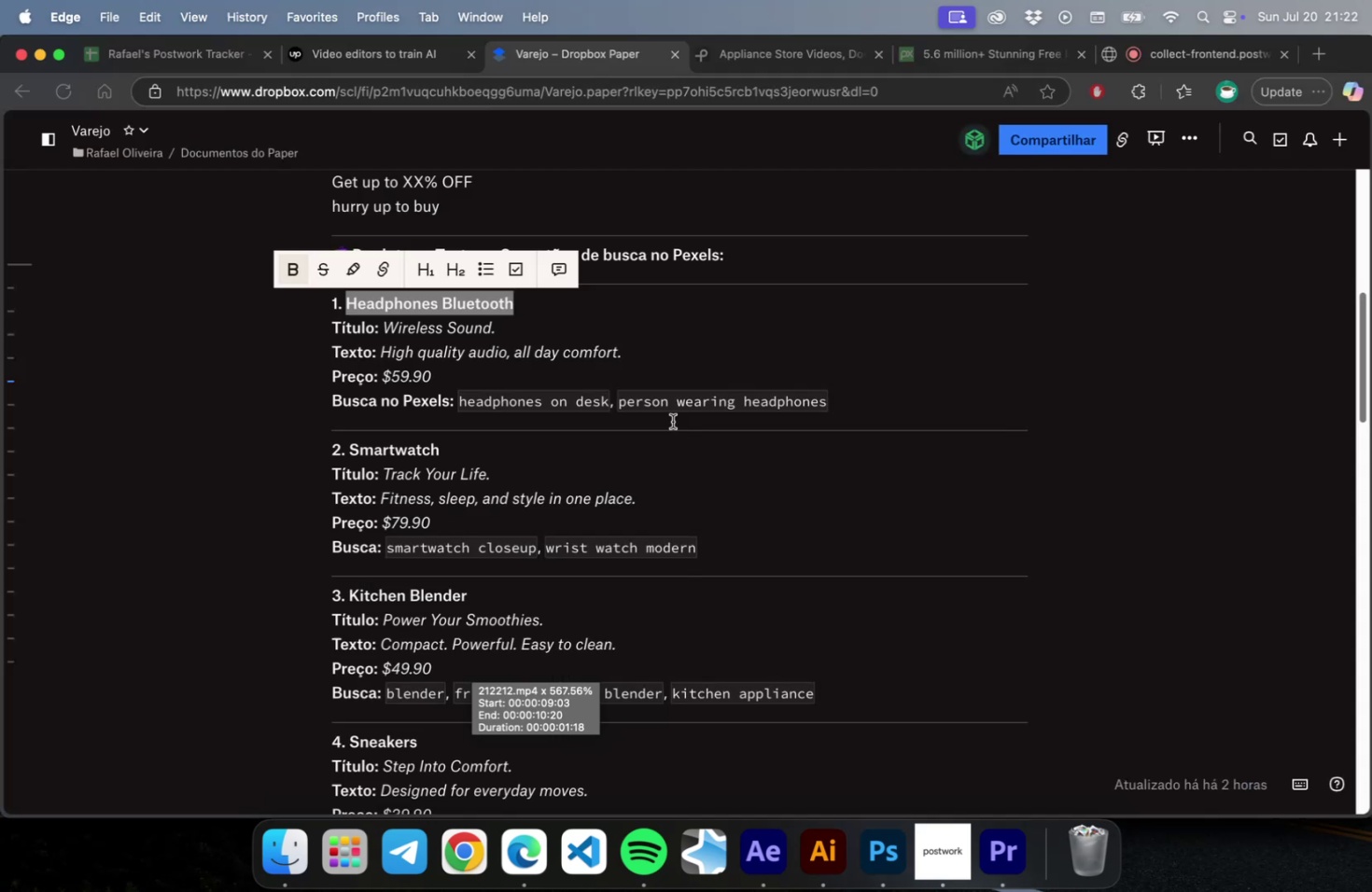 
key(Meta+Tab)
 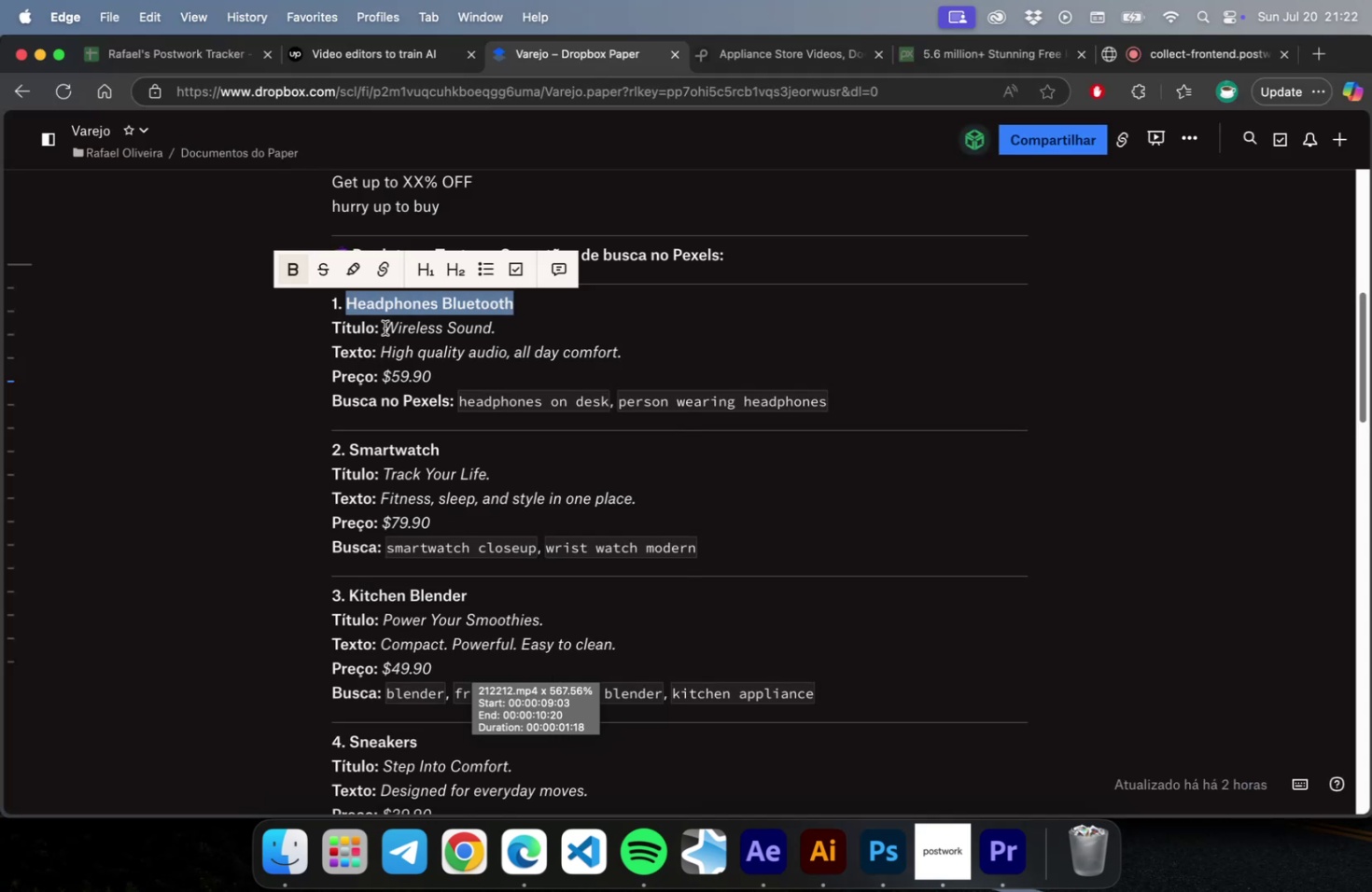 
left_click_drag(start_coordinate=[385, 327], to_coordinate=[492, 329])
 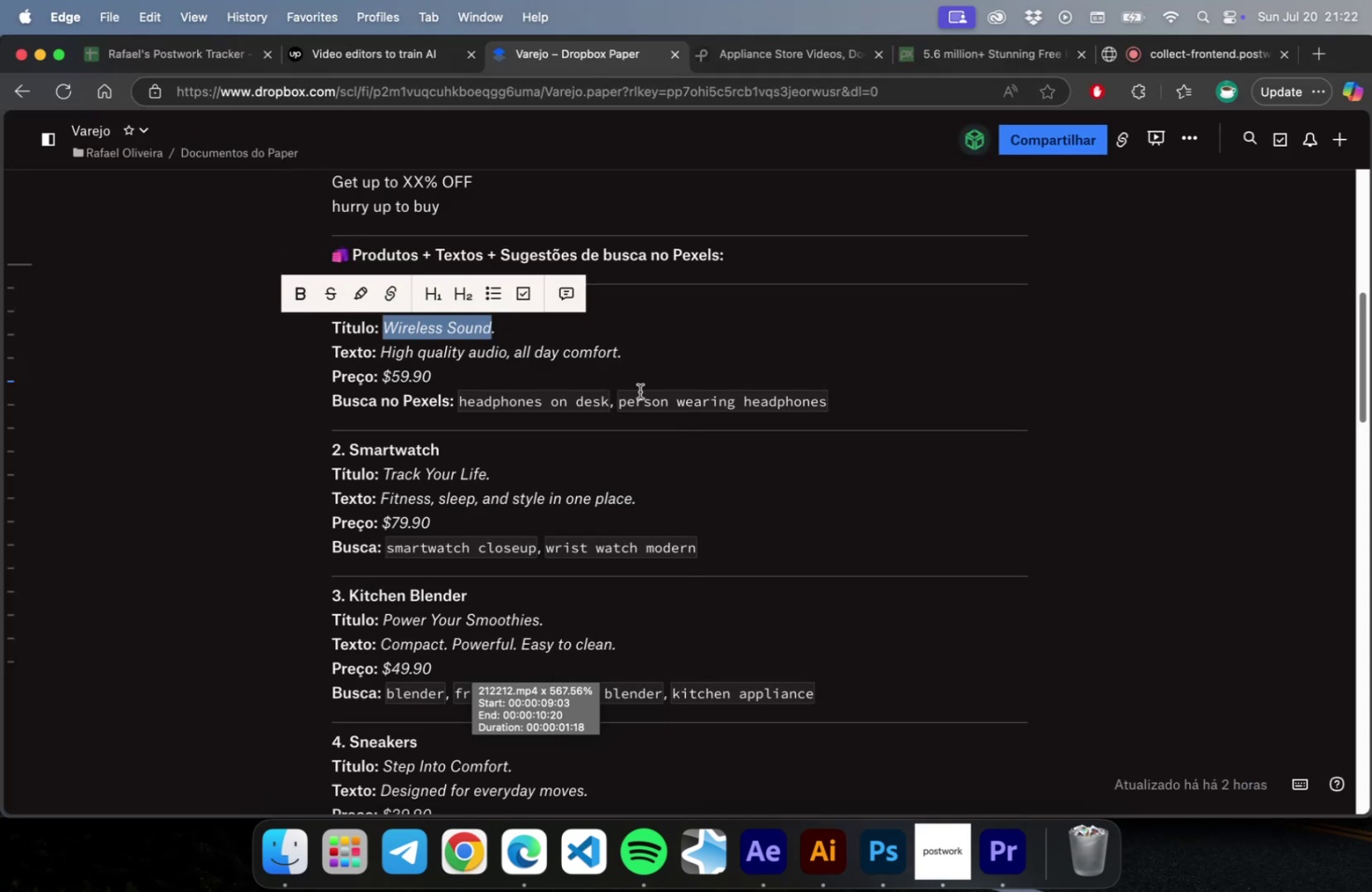 
key(Meta+C)
 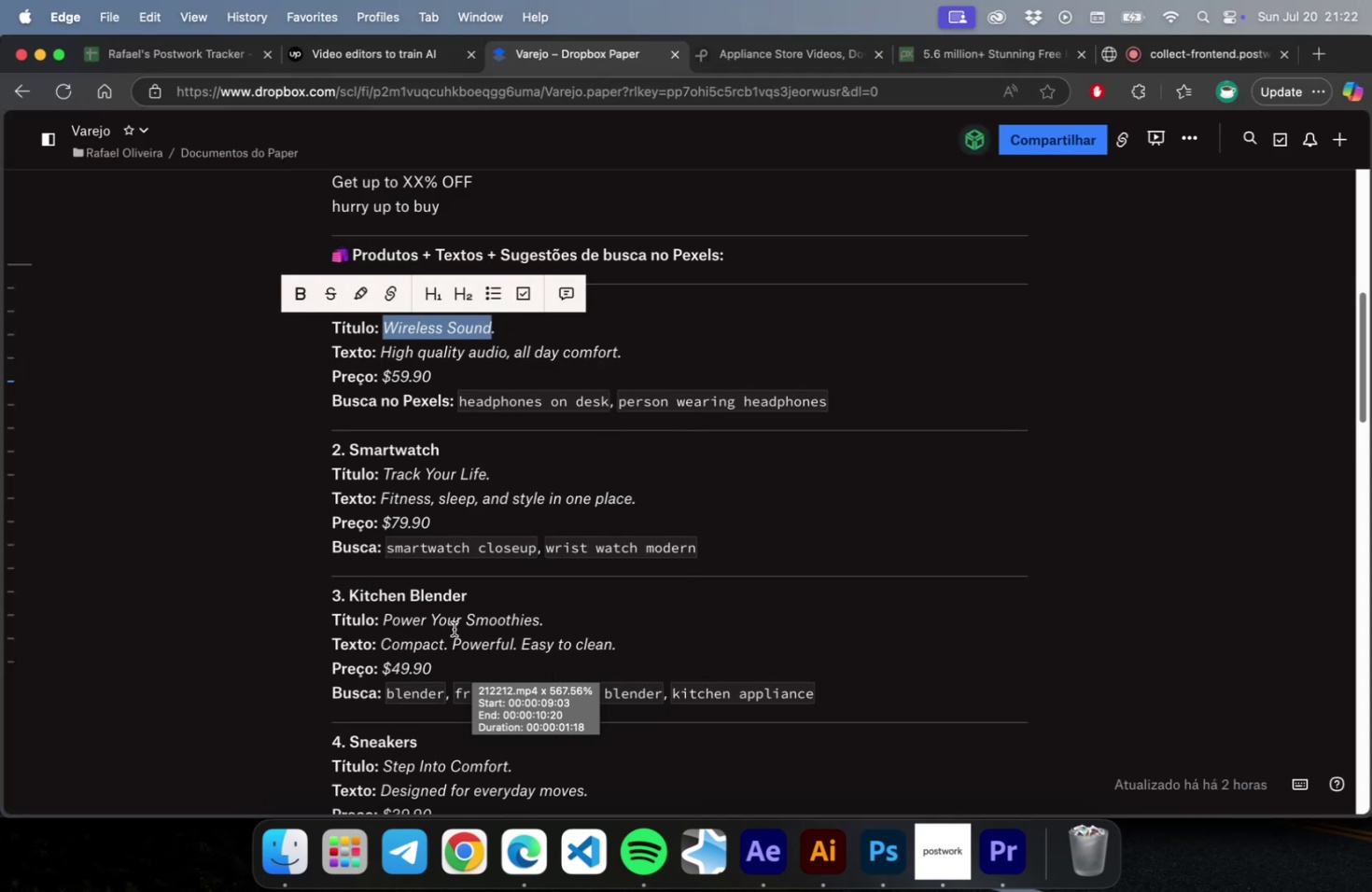 
key(Meta+C)
 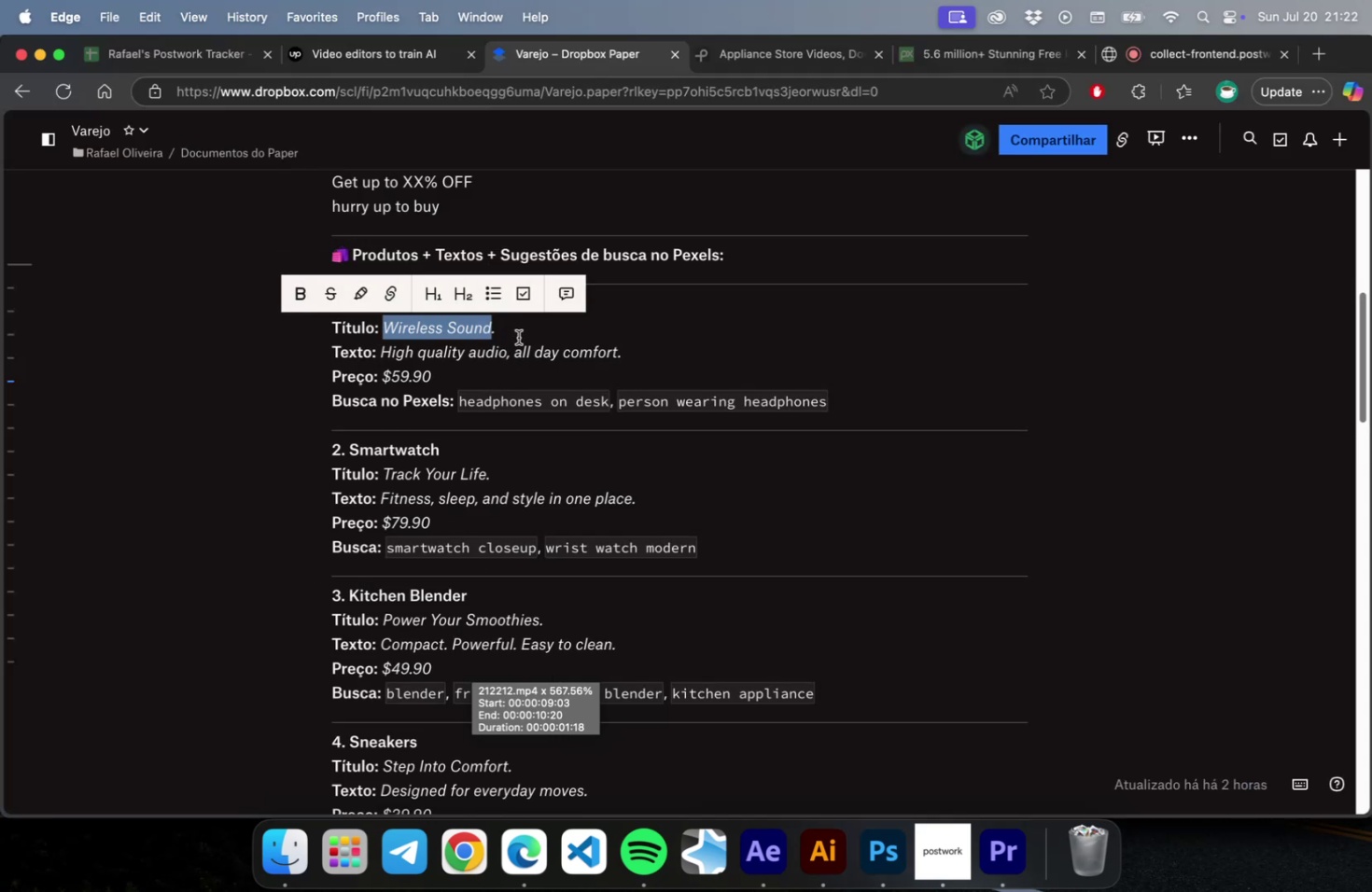 
hold_key(key=ShiftLeft, duration=0.49)
 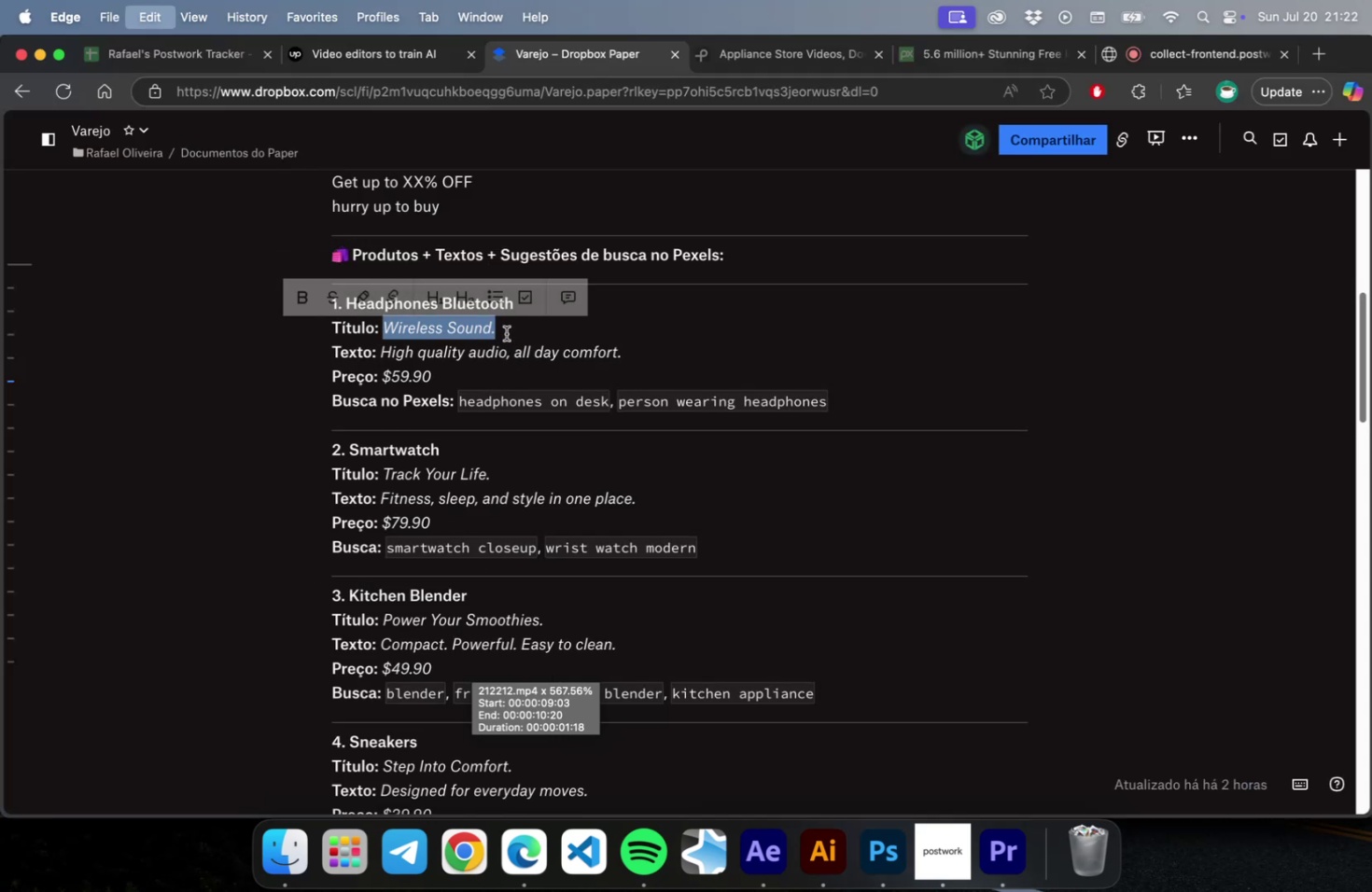 
key(Meta+C)
 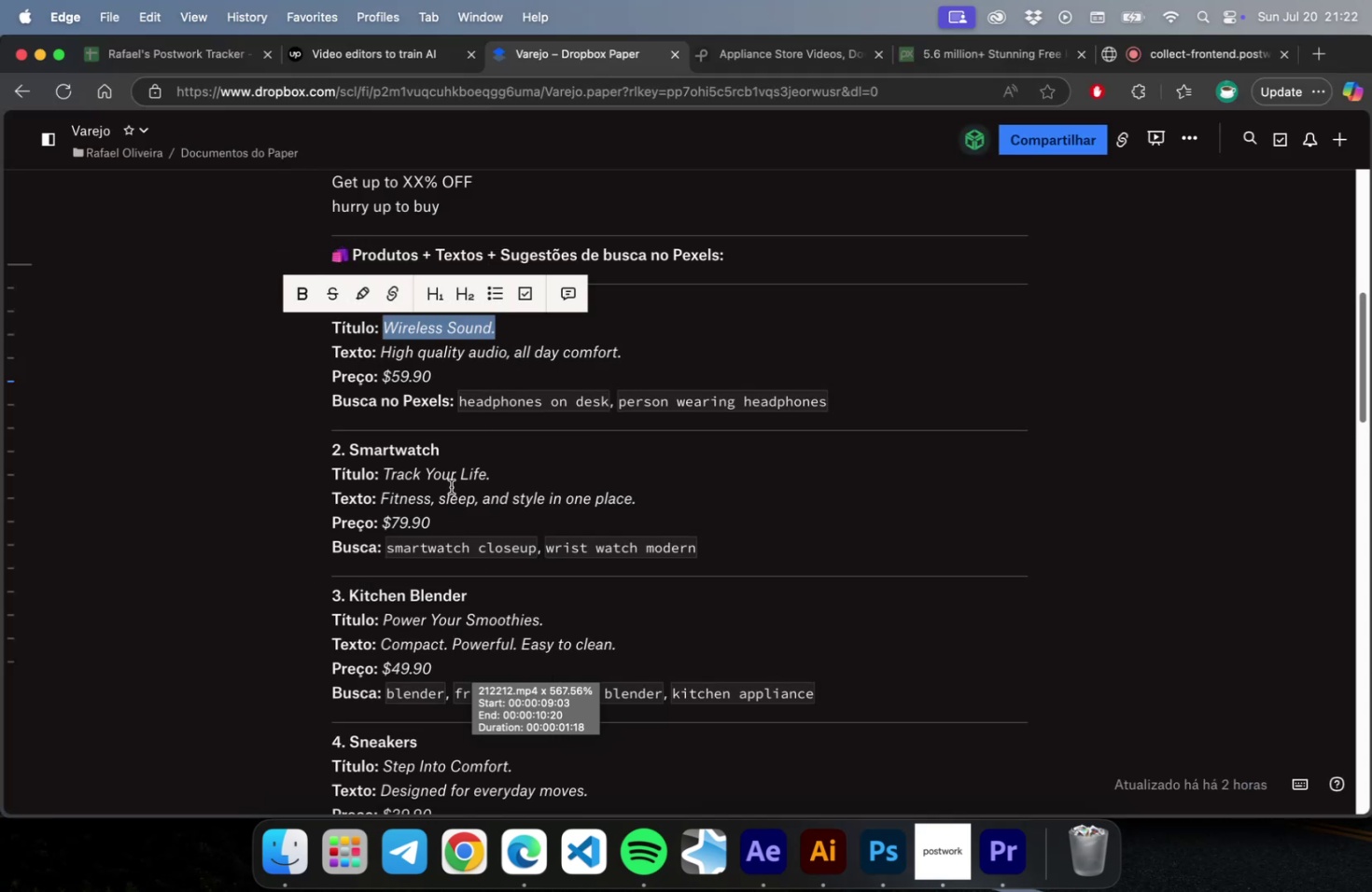 
key(Meta+Tab)
 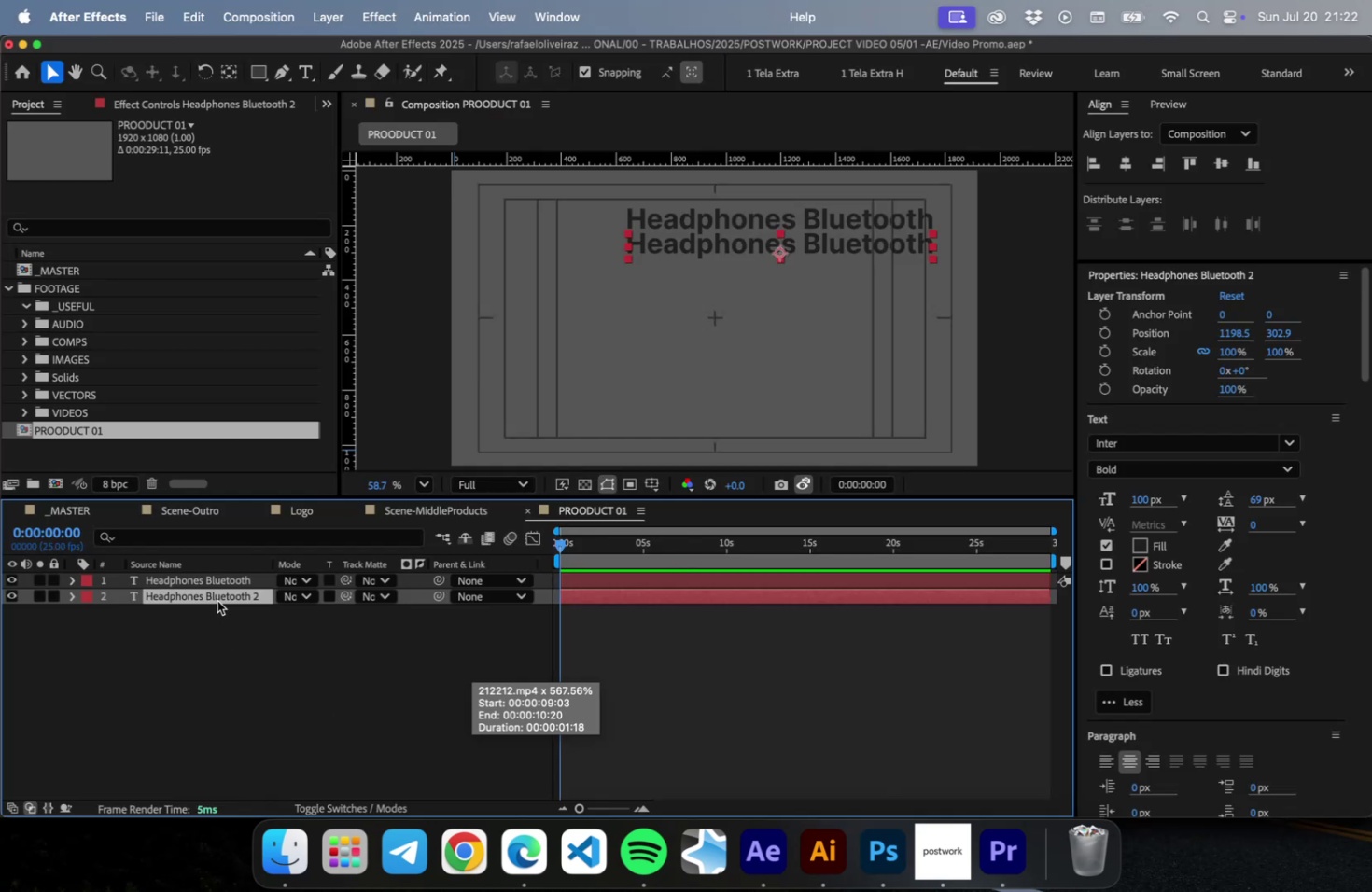 
double_click([217, 600])
 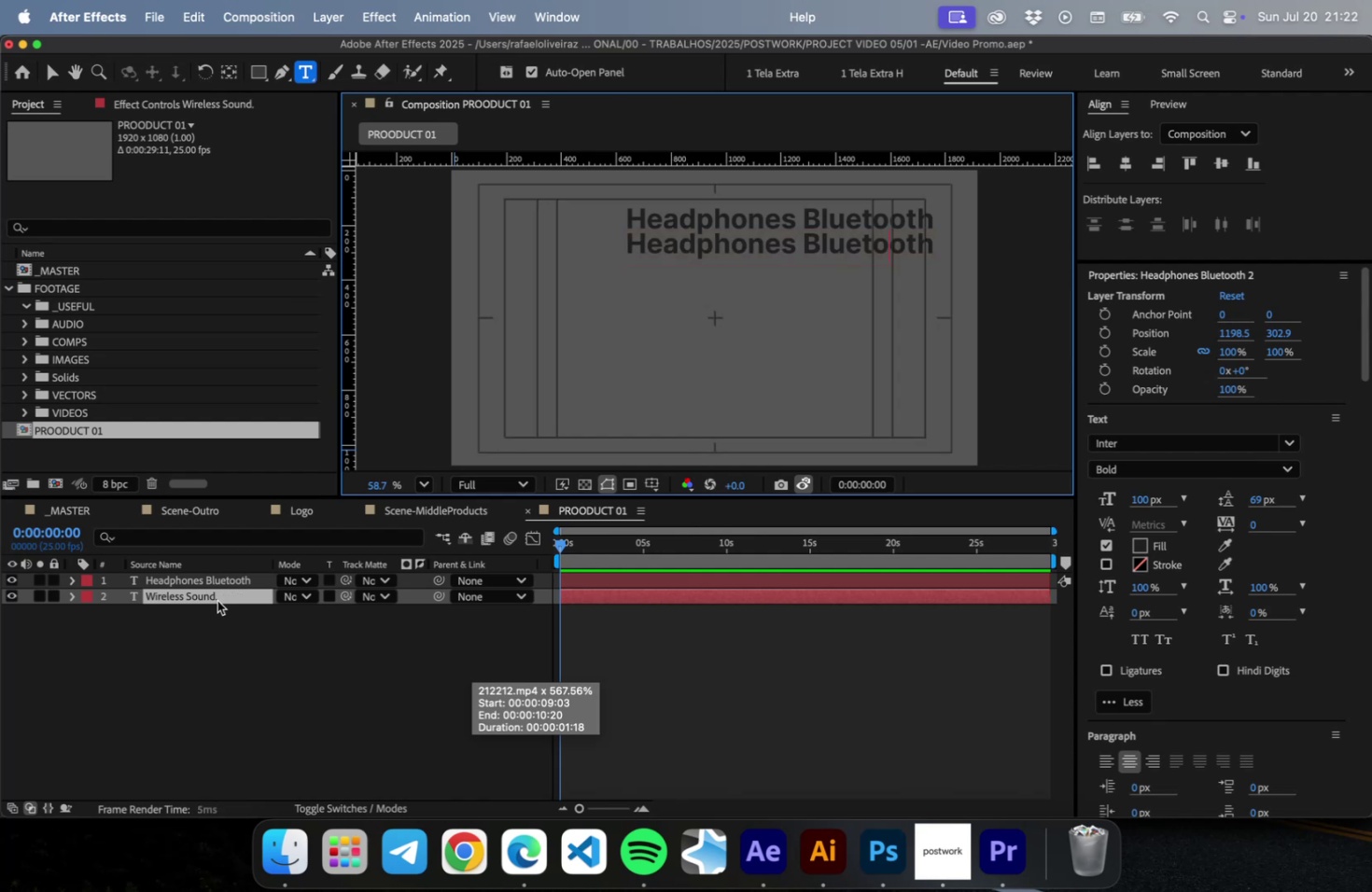 
key(Meta+CommandLeft)
 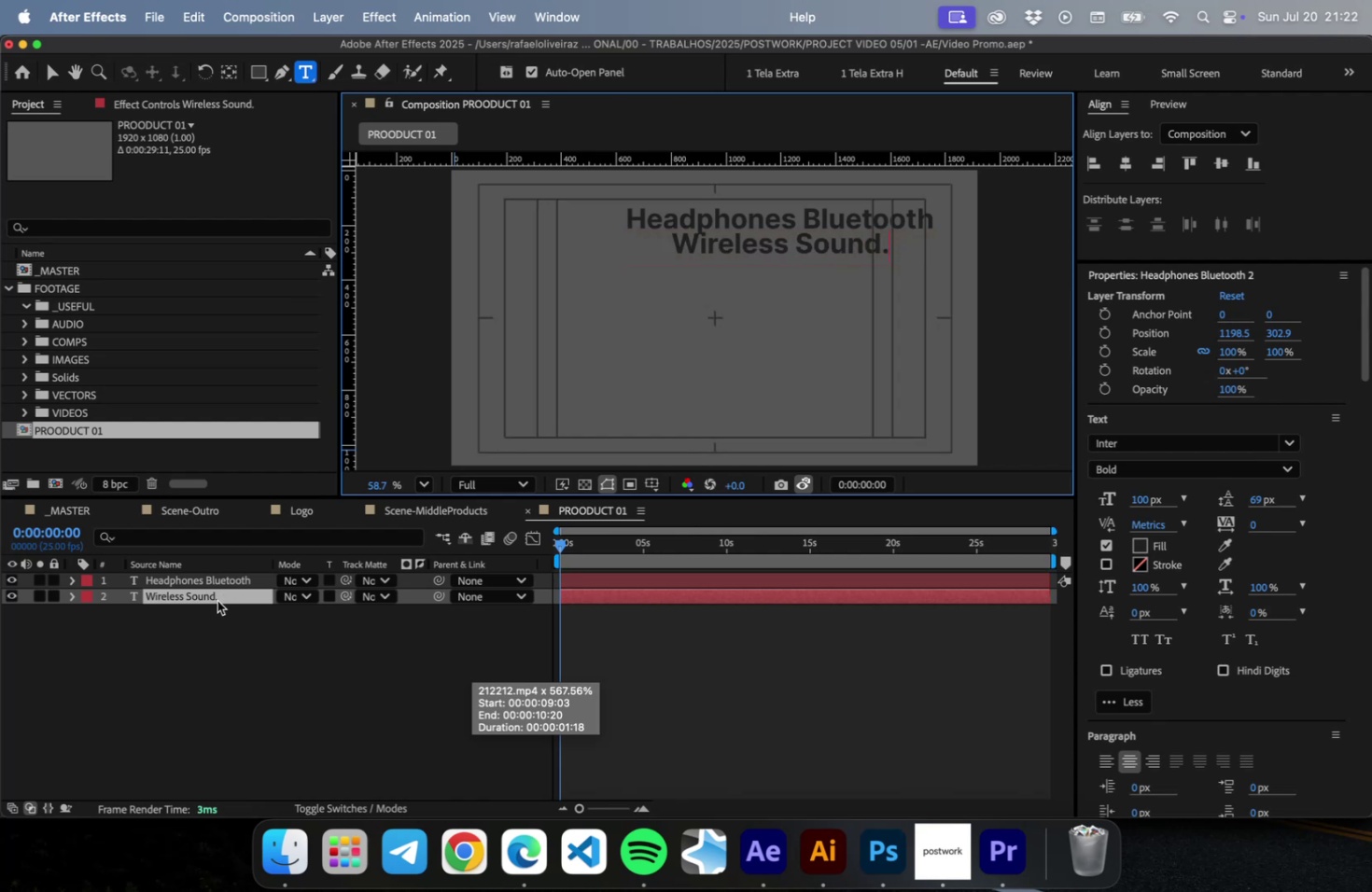 
key(Meta+V)
 